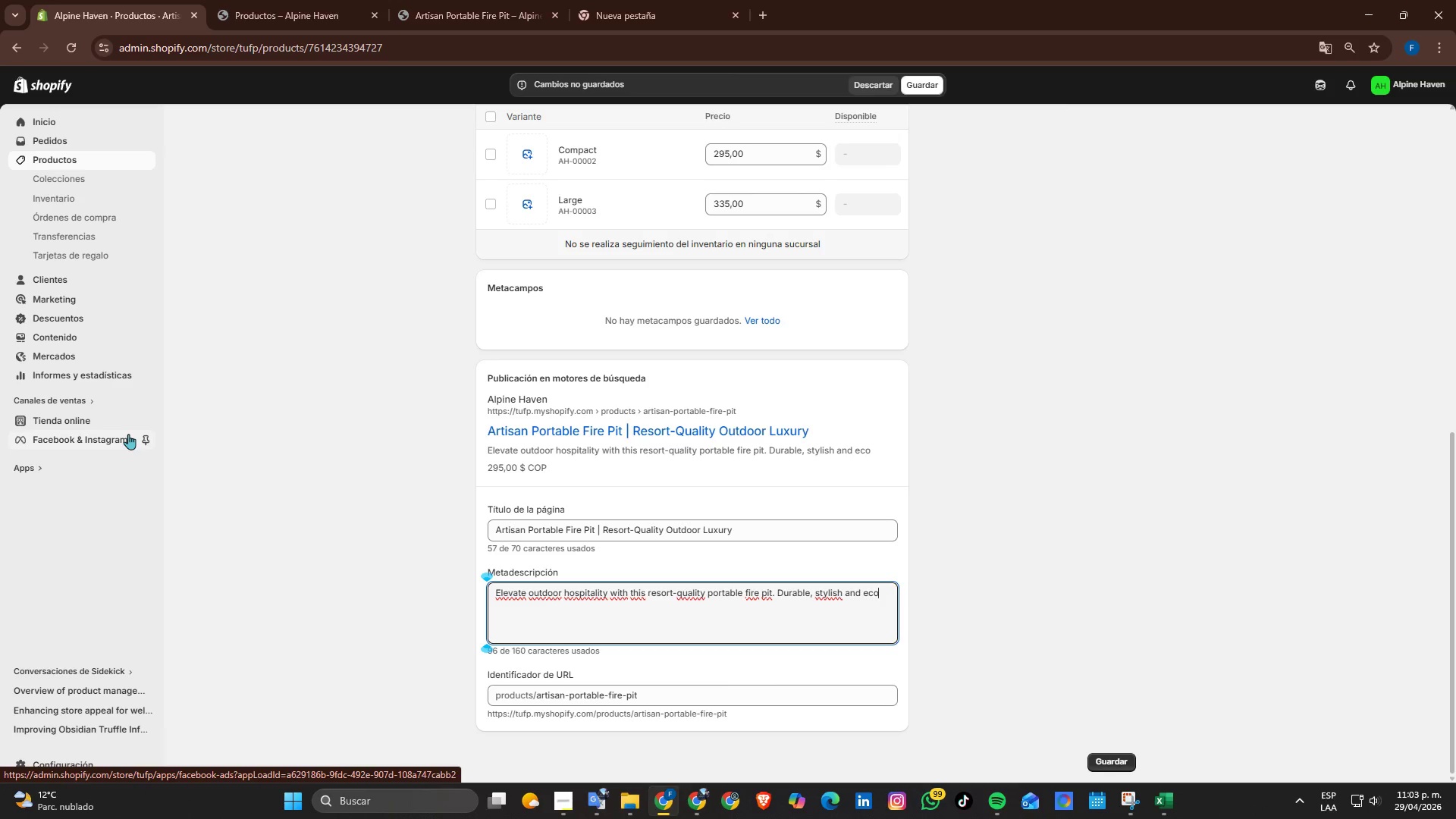 
type(conscius)
 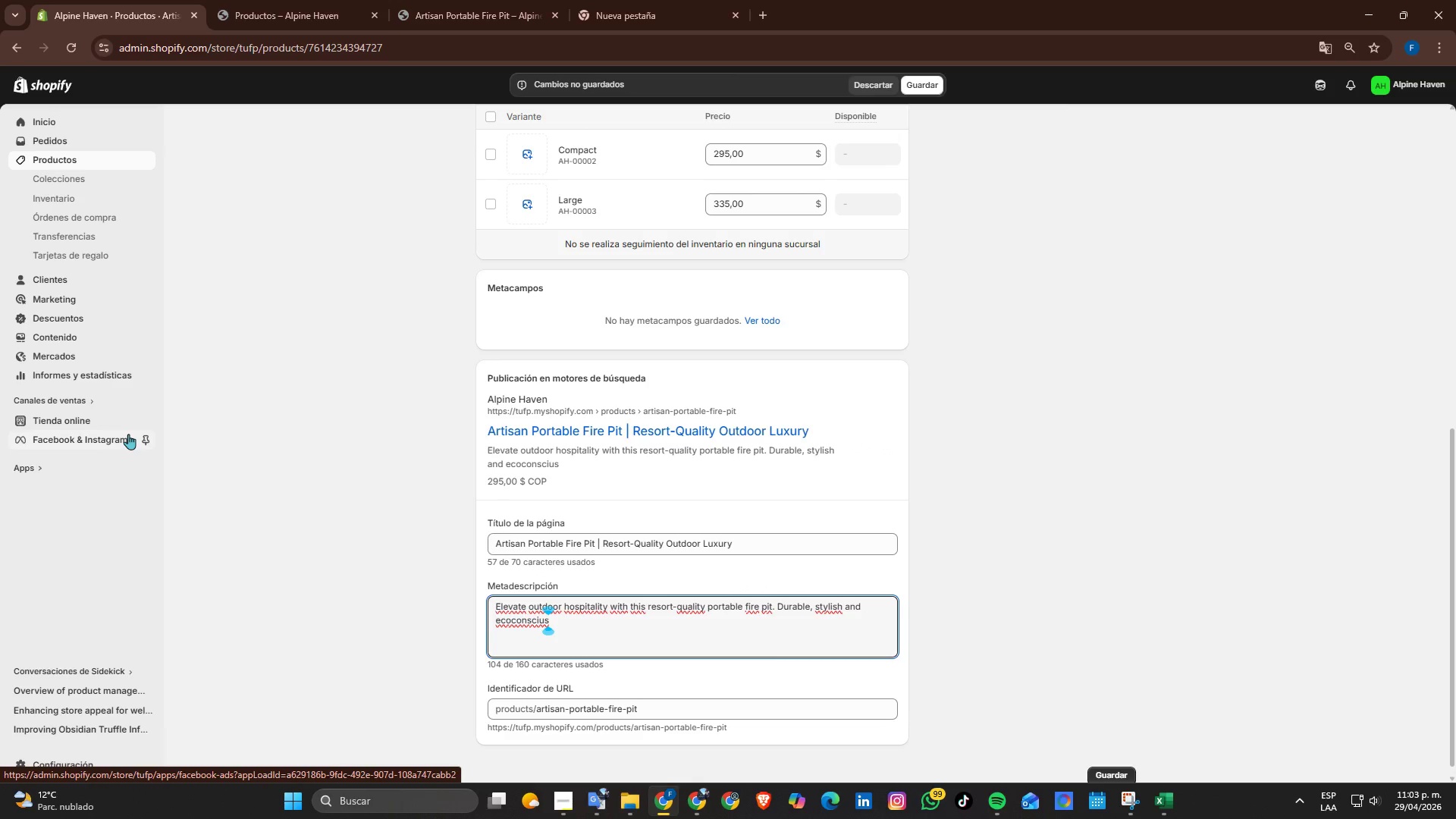 
hold_key(key=Backspace, duration=0.53)
 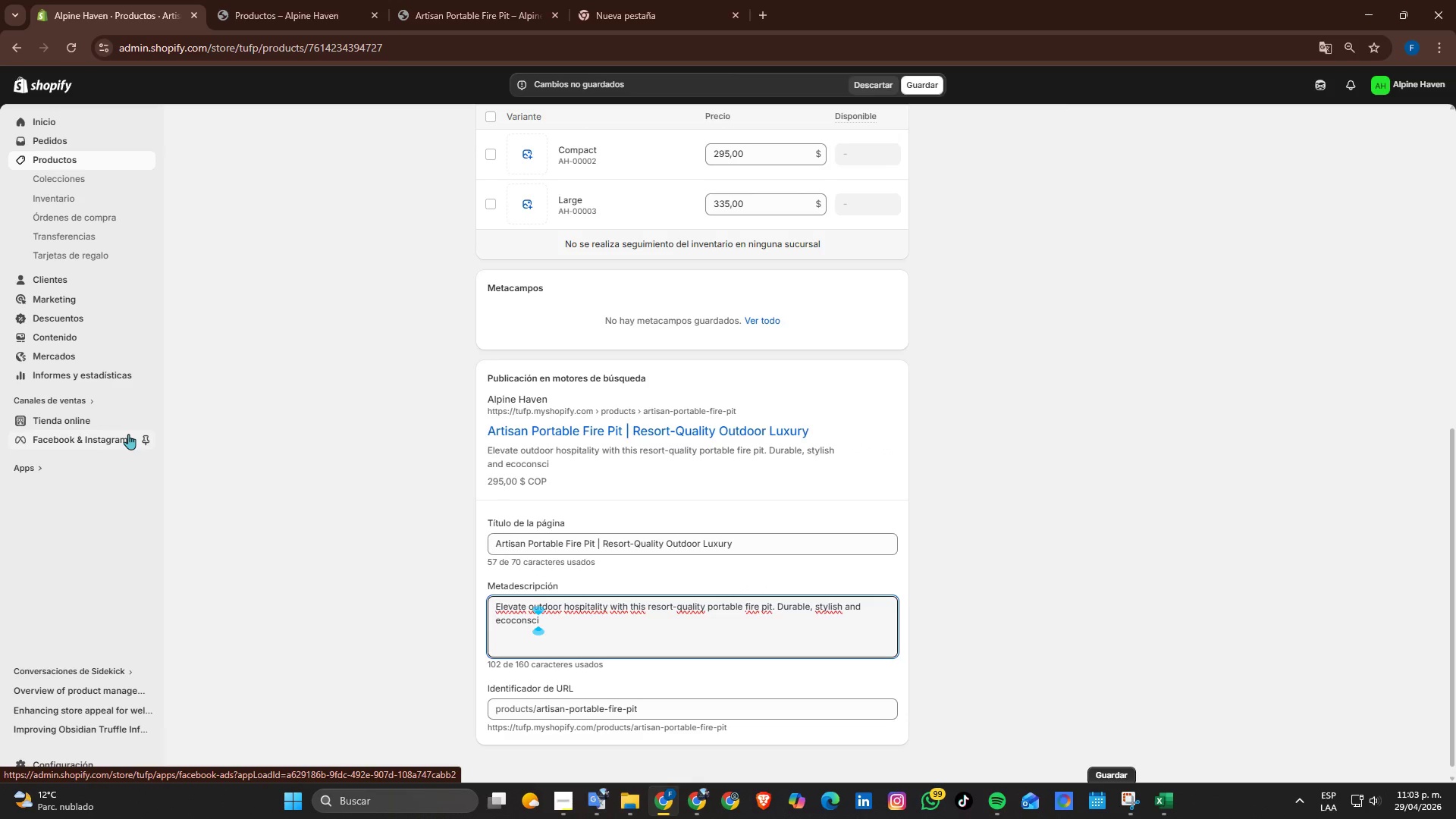 
key(Backspace)
 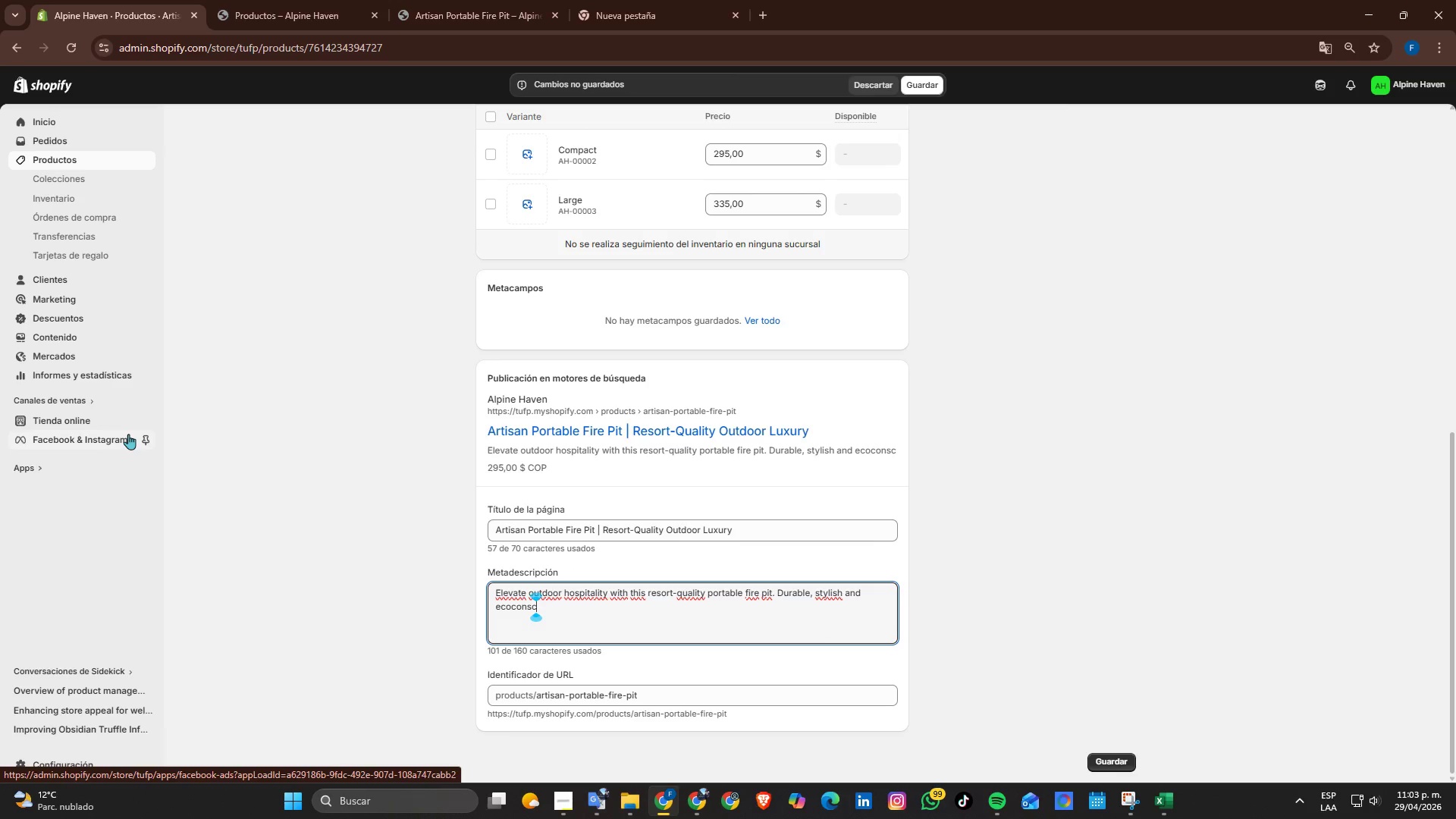 
key(Backspace)
 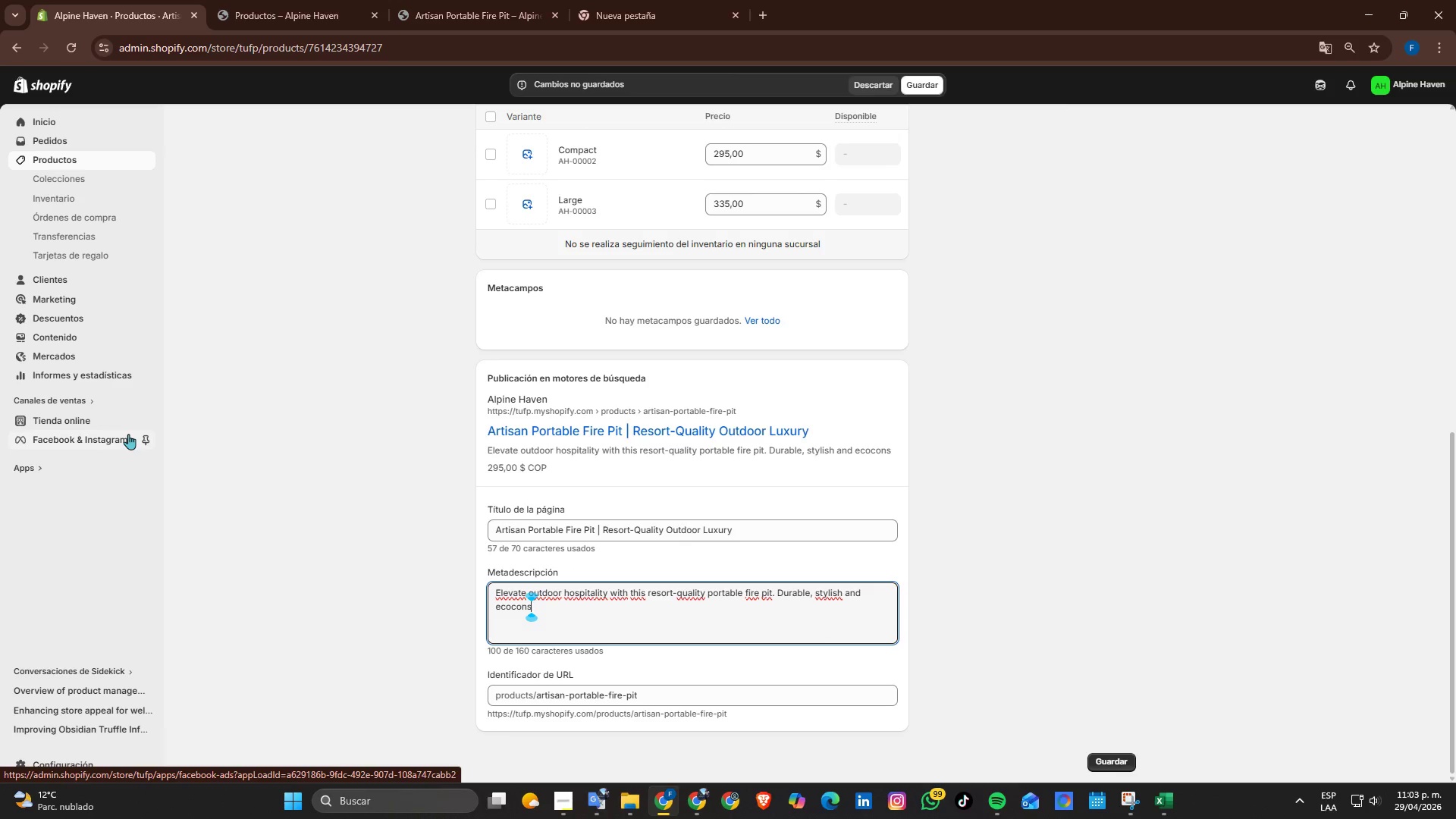 
hold_key(key=Backspace, duration=0.31)
 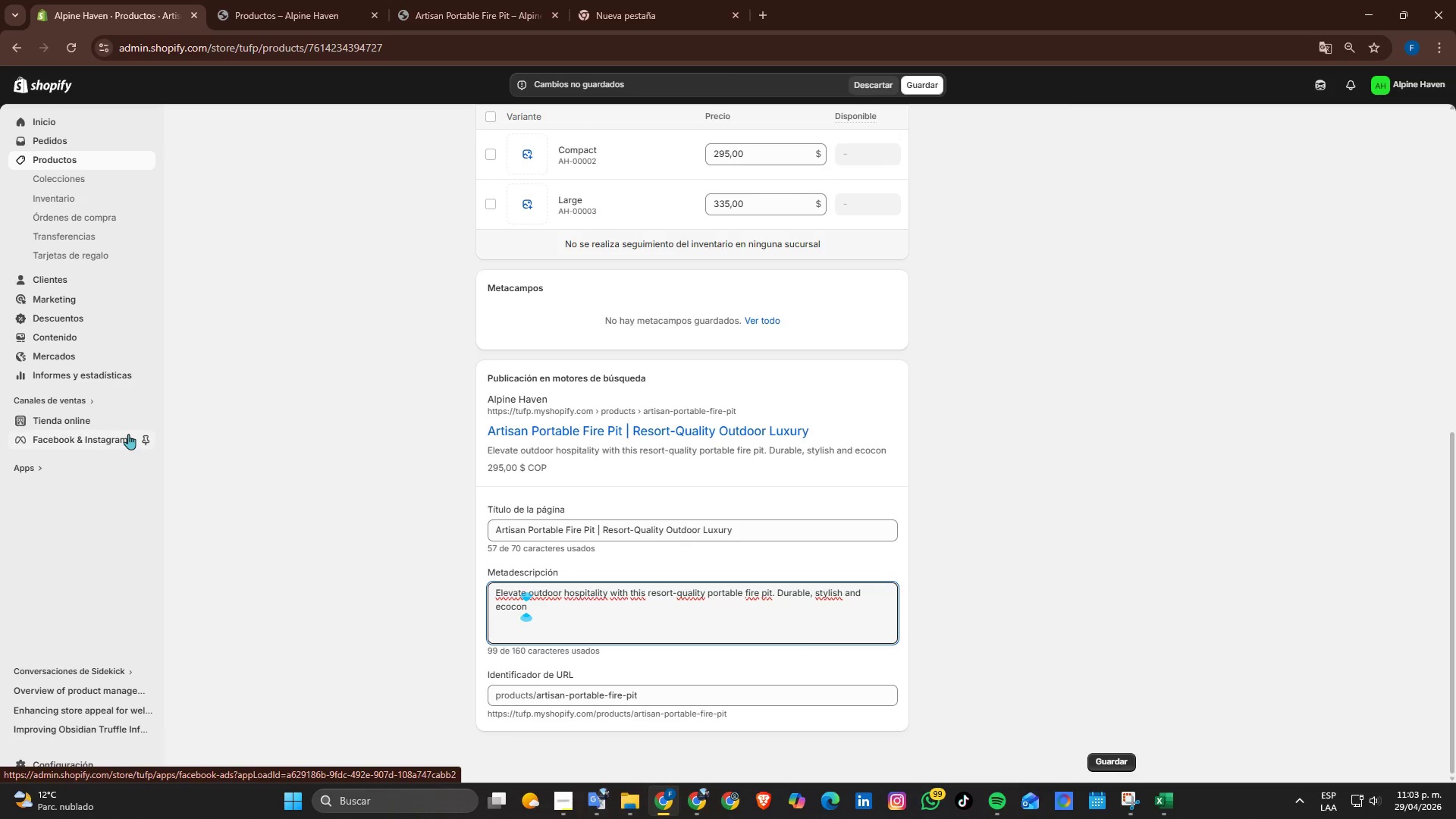 
key(Backspace)
 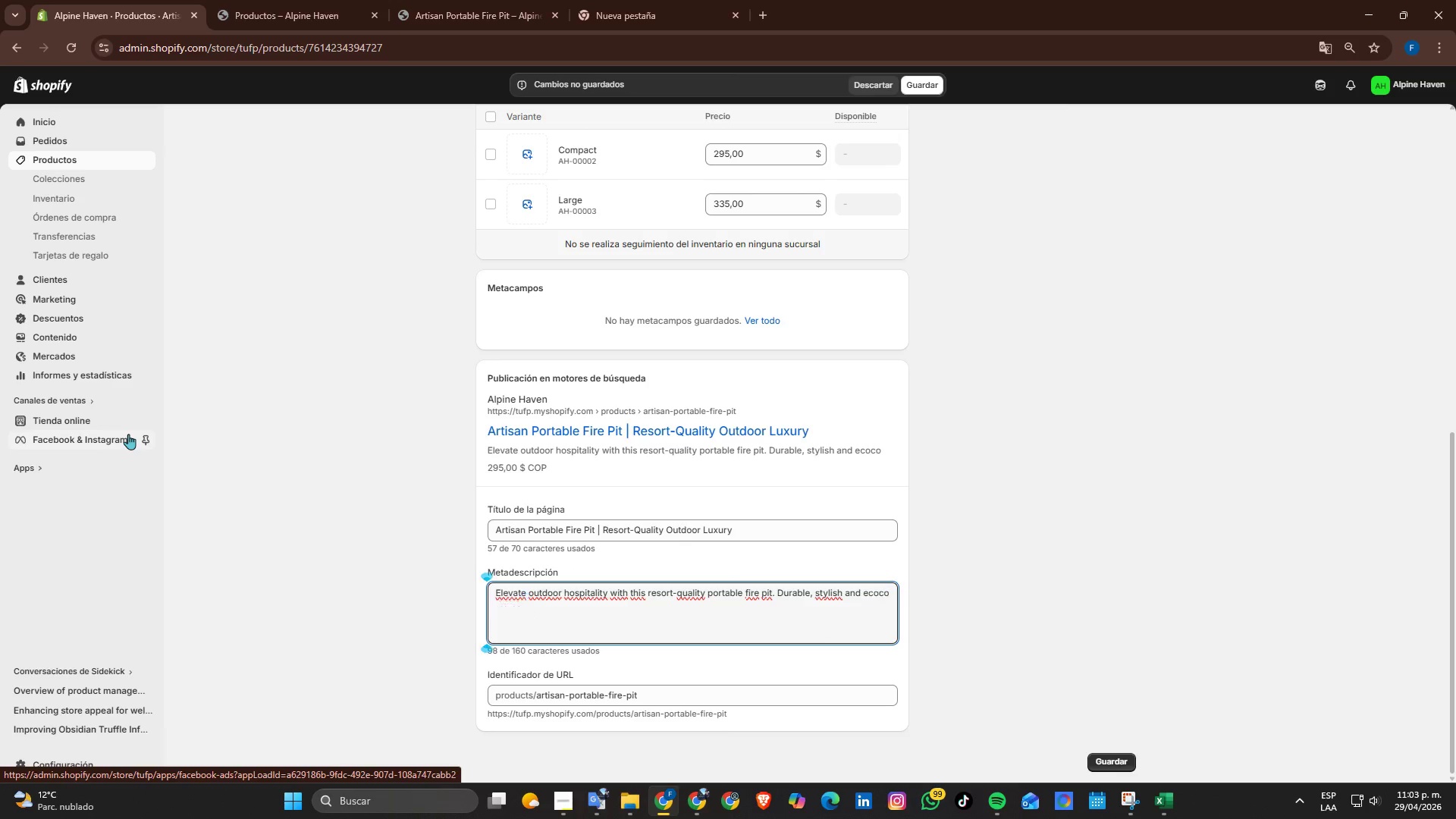 
key(Backspace)
 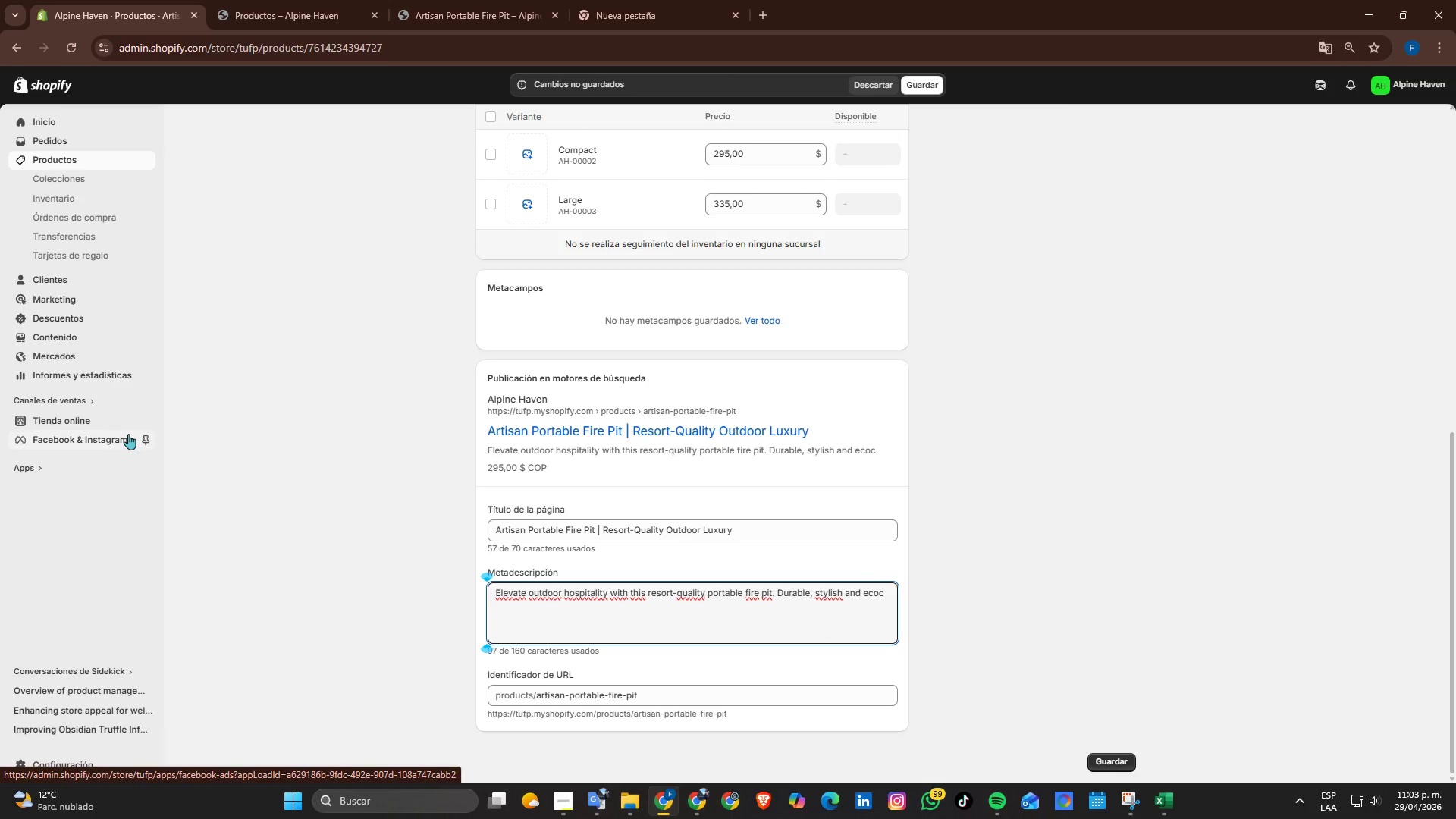 
key(Backspace)
 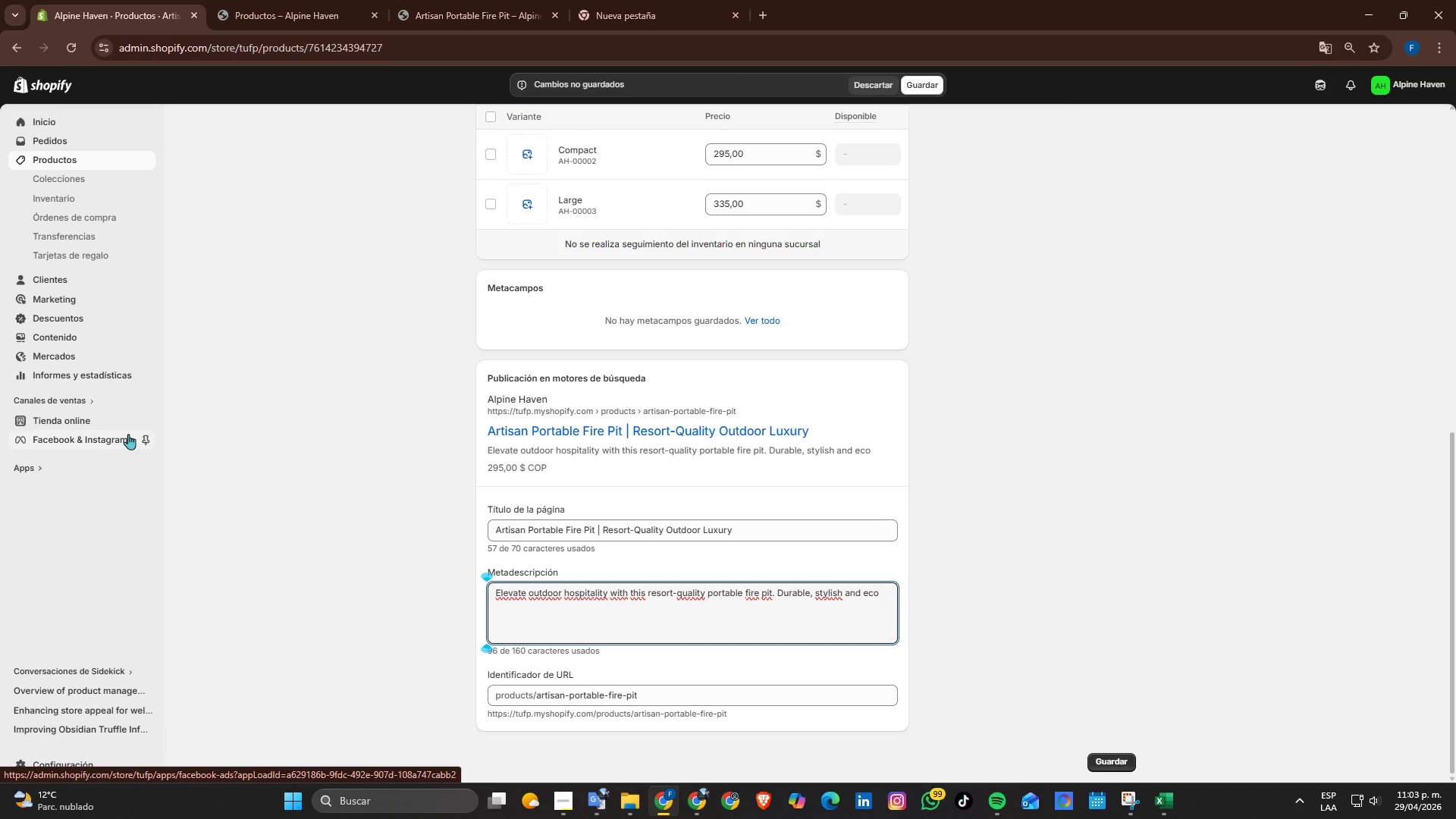 
wait(6.64)
 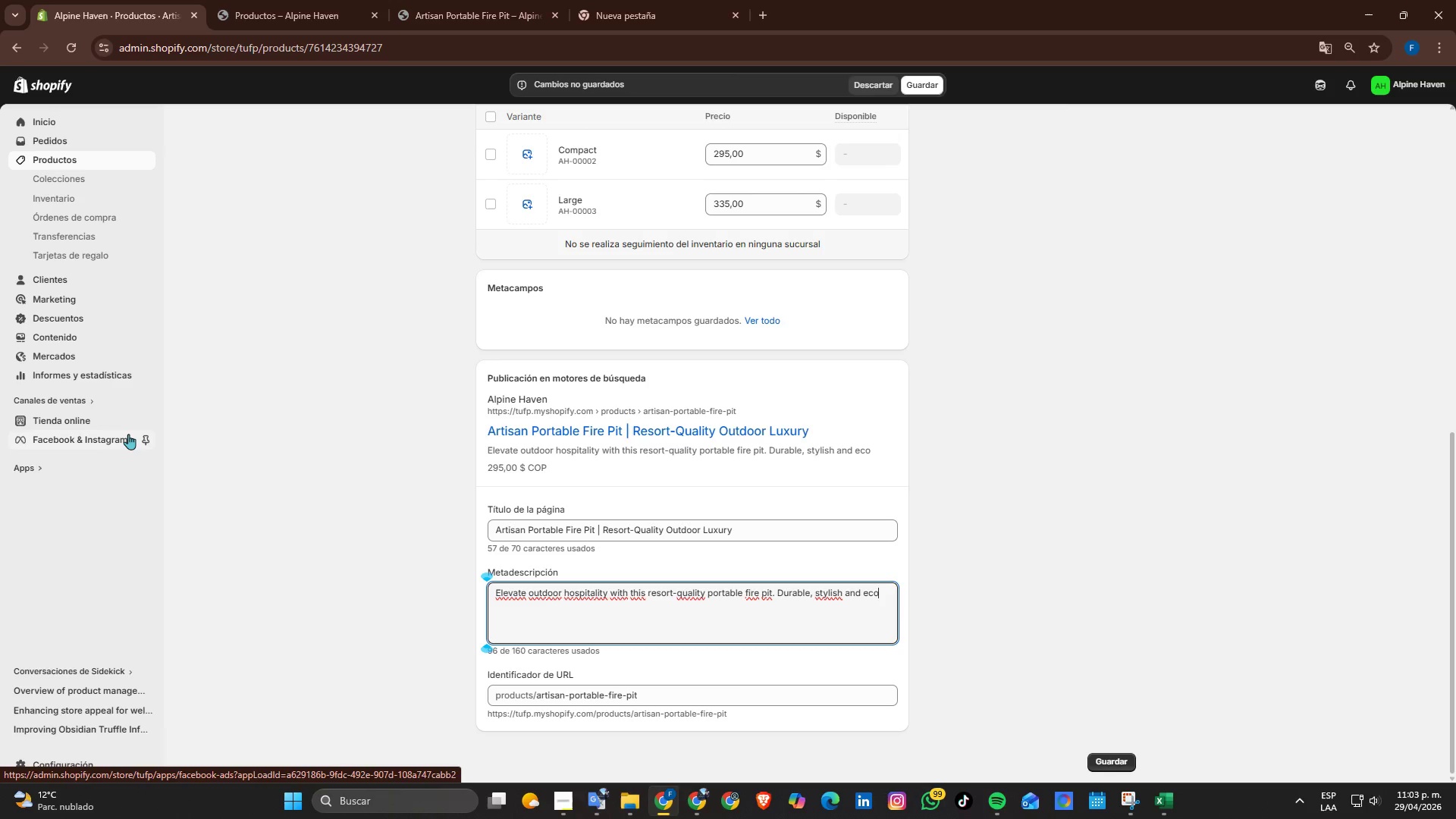 
type(-conscious design.)
 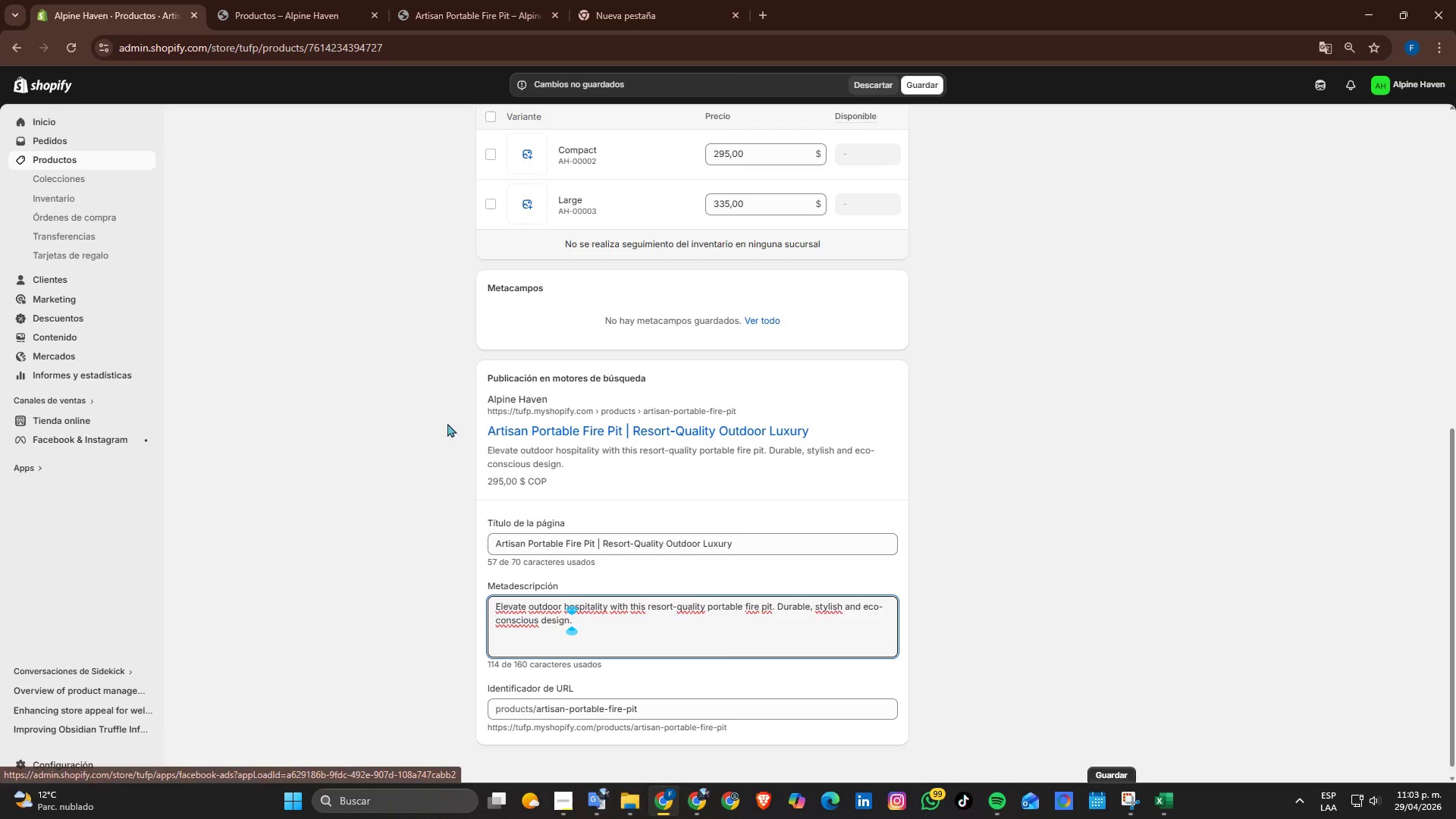 
scroll: coordinate [529, 475], scroll_direction: down, amount: 1.0
 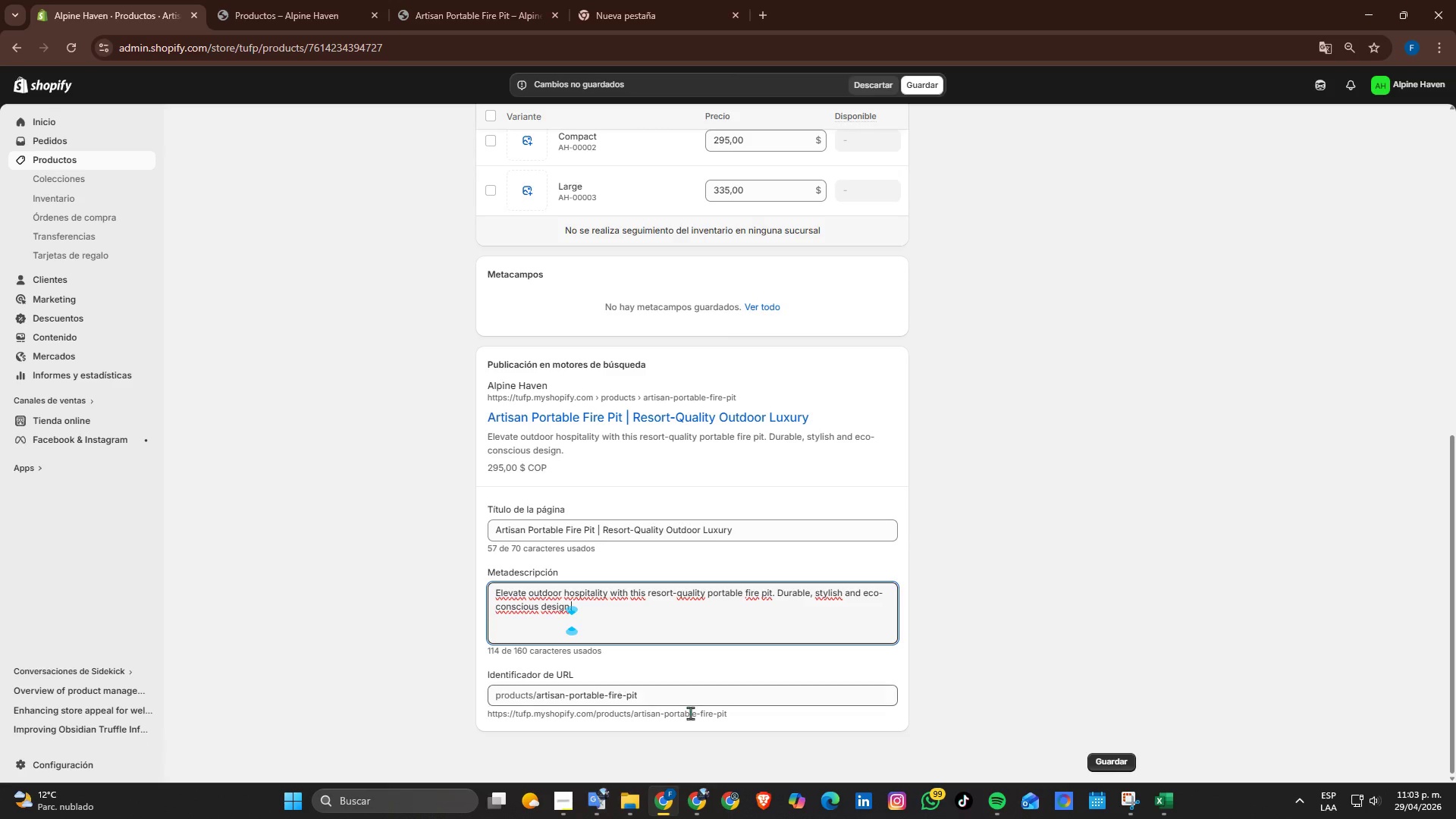 
left_click([691, 713])
 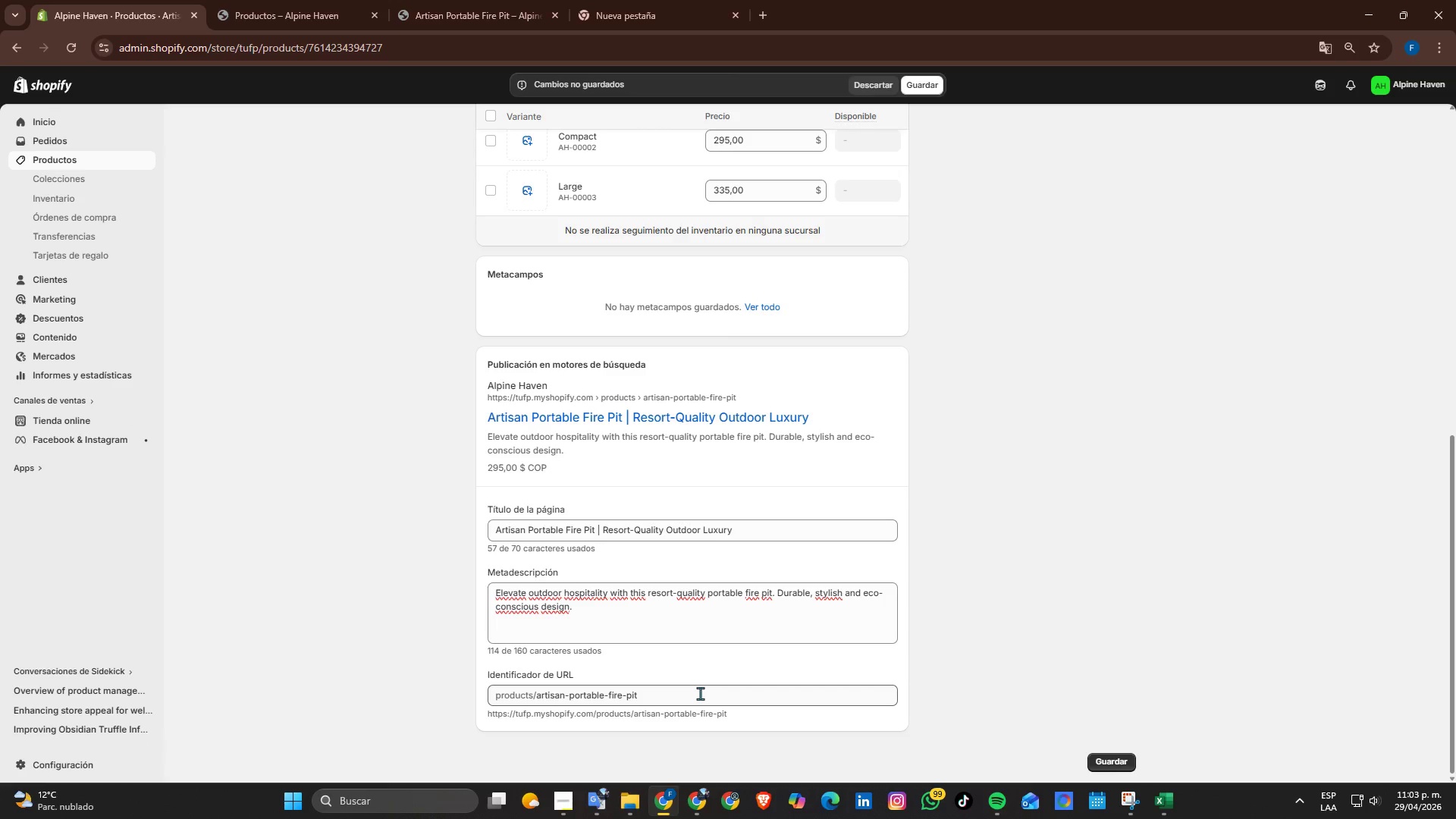 
left_click([700, 693])
 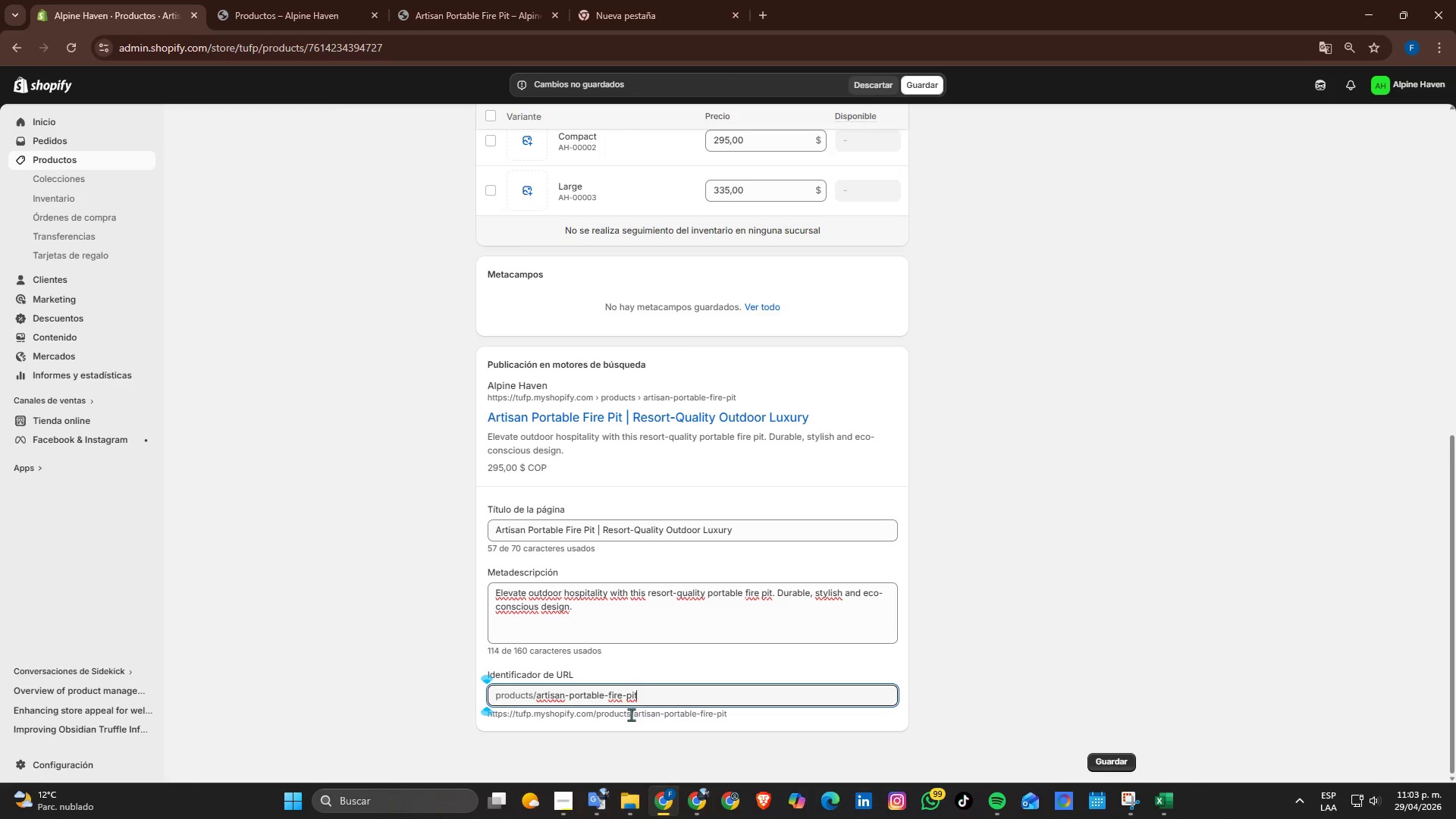 
scroll: coordinate [651, 709], scroll_direction: down, amount: 2.0
 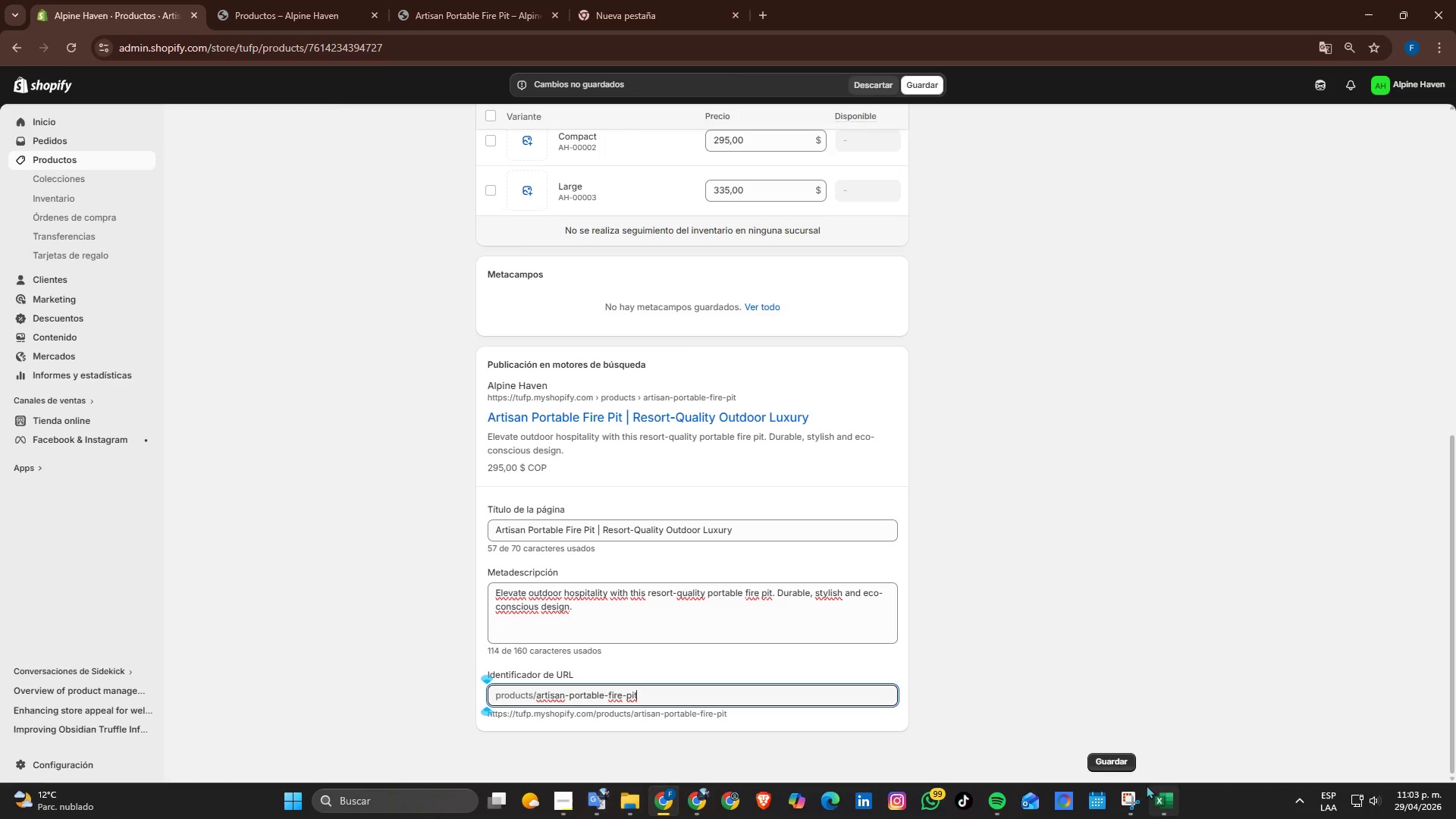 
left_click([1116, 758])
 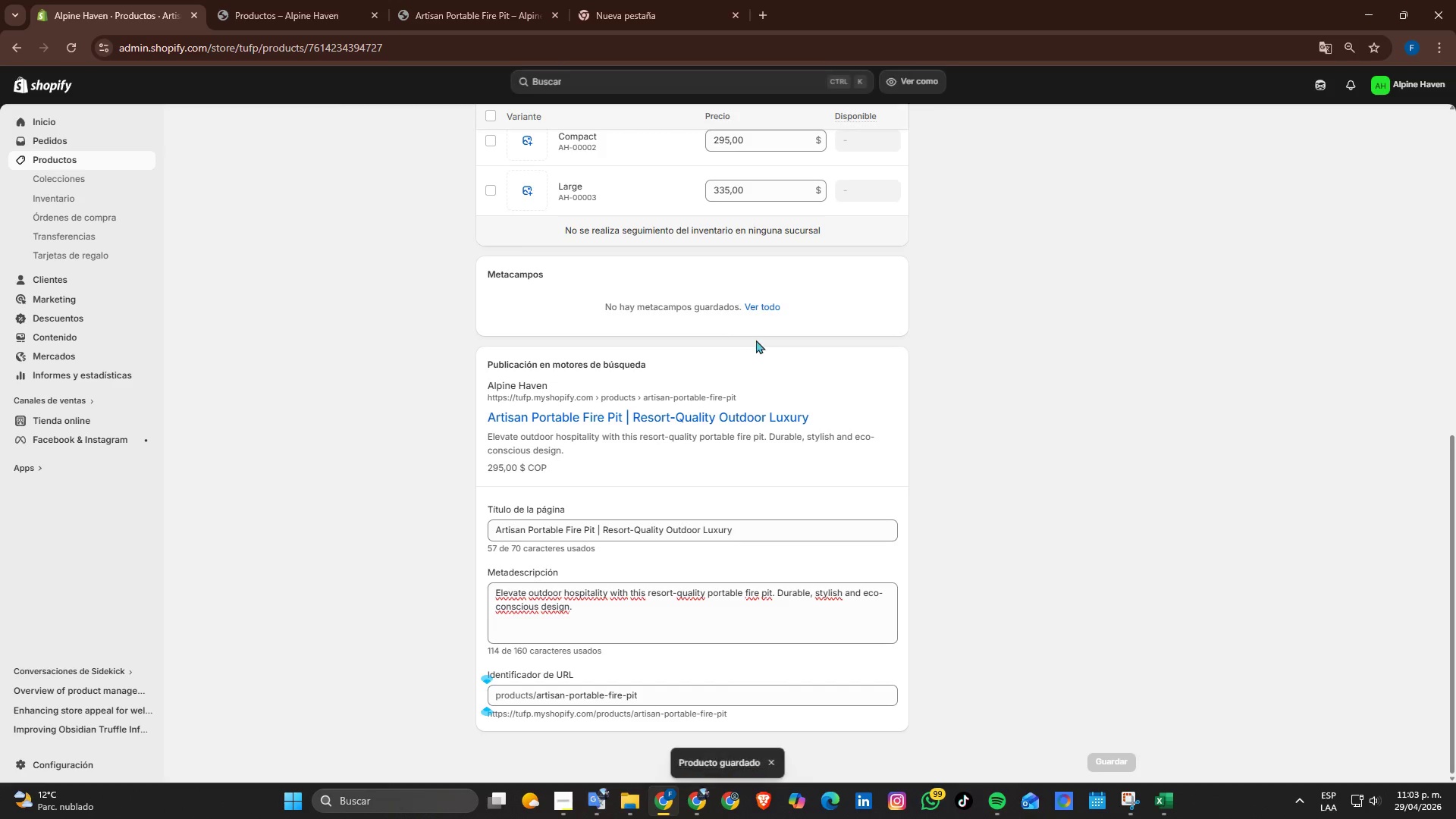 
scroll: coordinate [867, 361], scroll_direction: up, amount: 7.0
 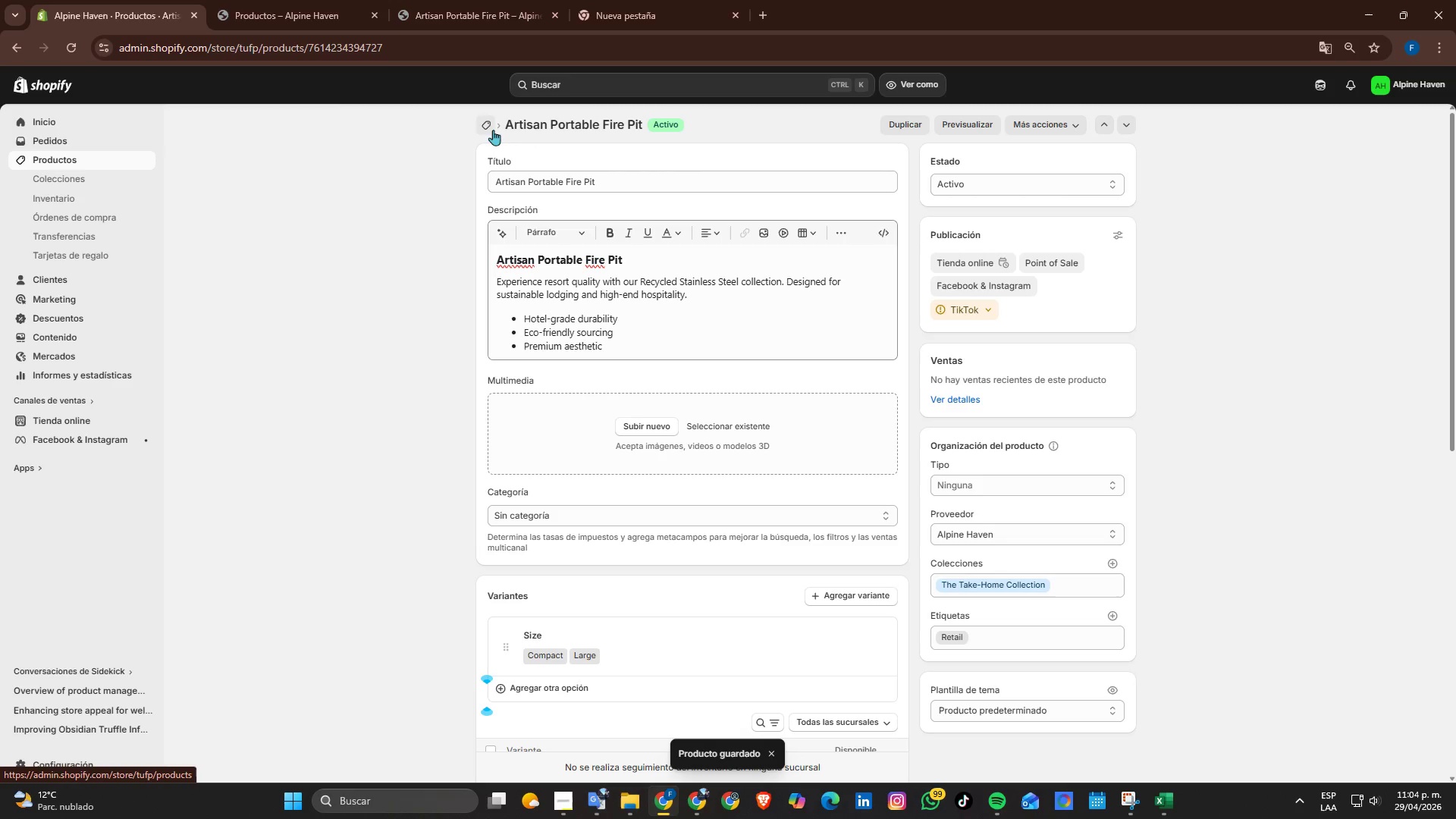 
left_click([486, 127])
 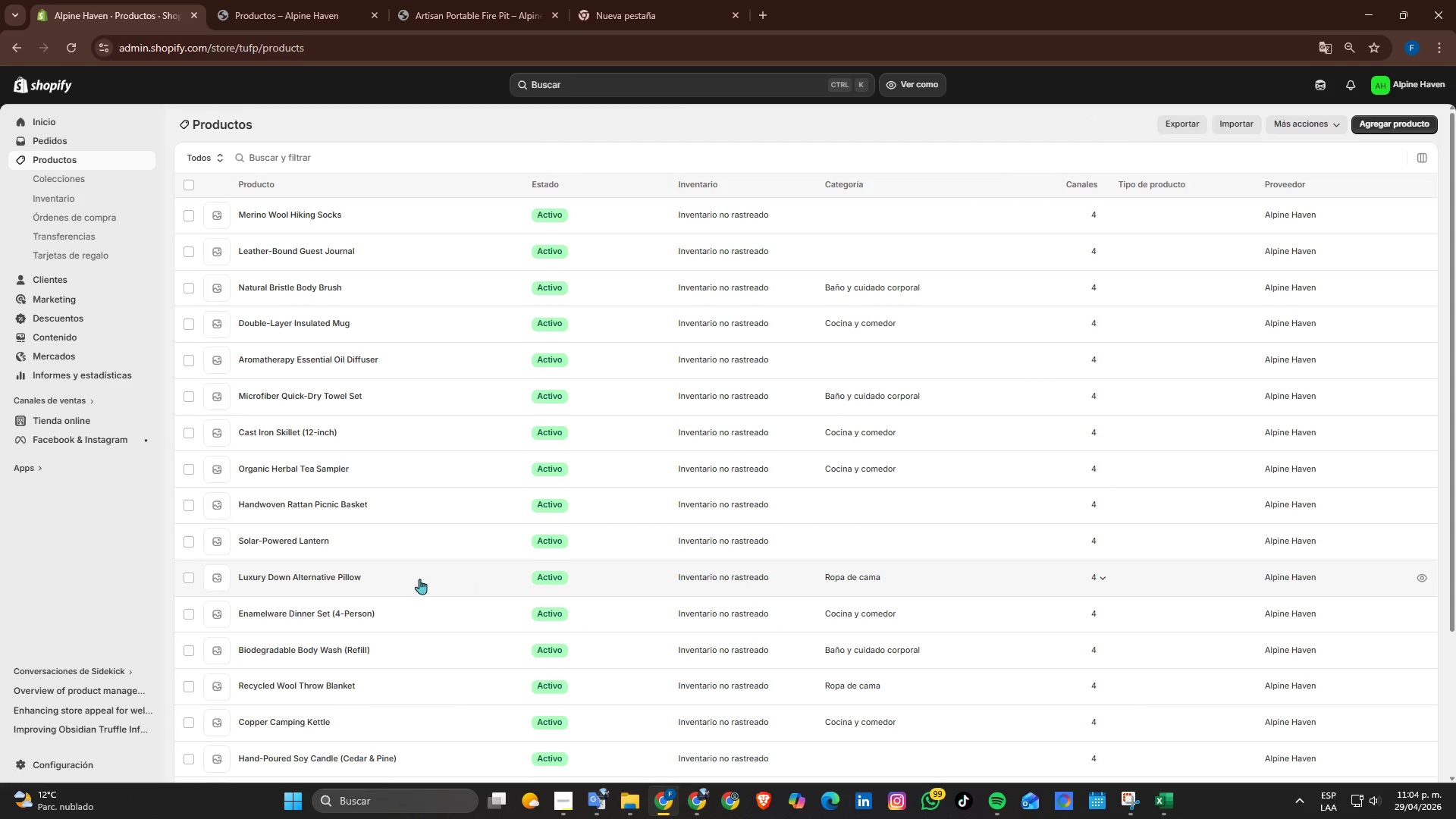 
scroll: coordinate [393, 441], scroll_direction: down, amount: 8.0
 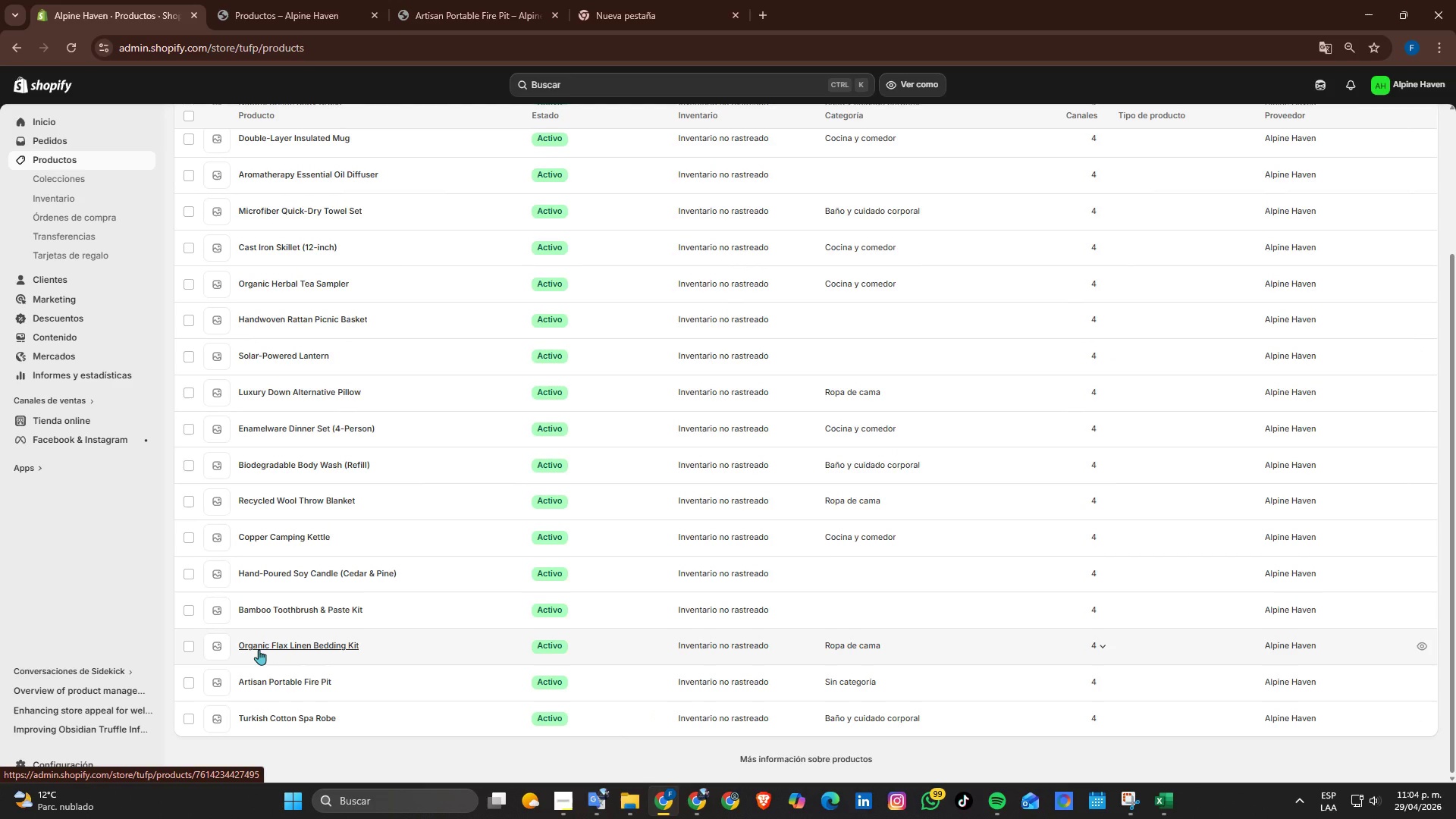 
left_click([259, 649])
 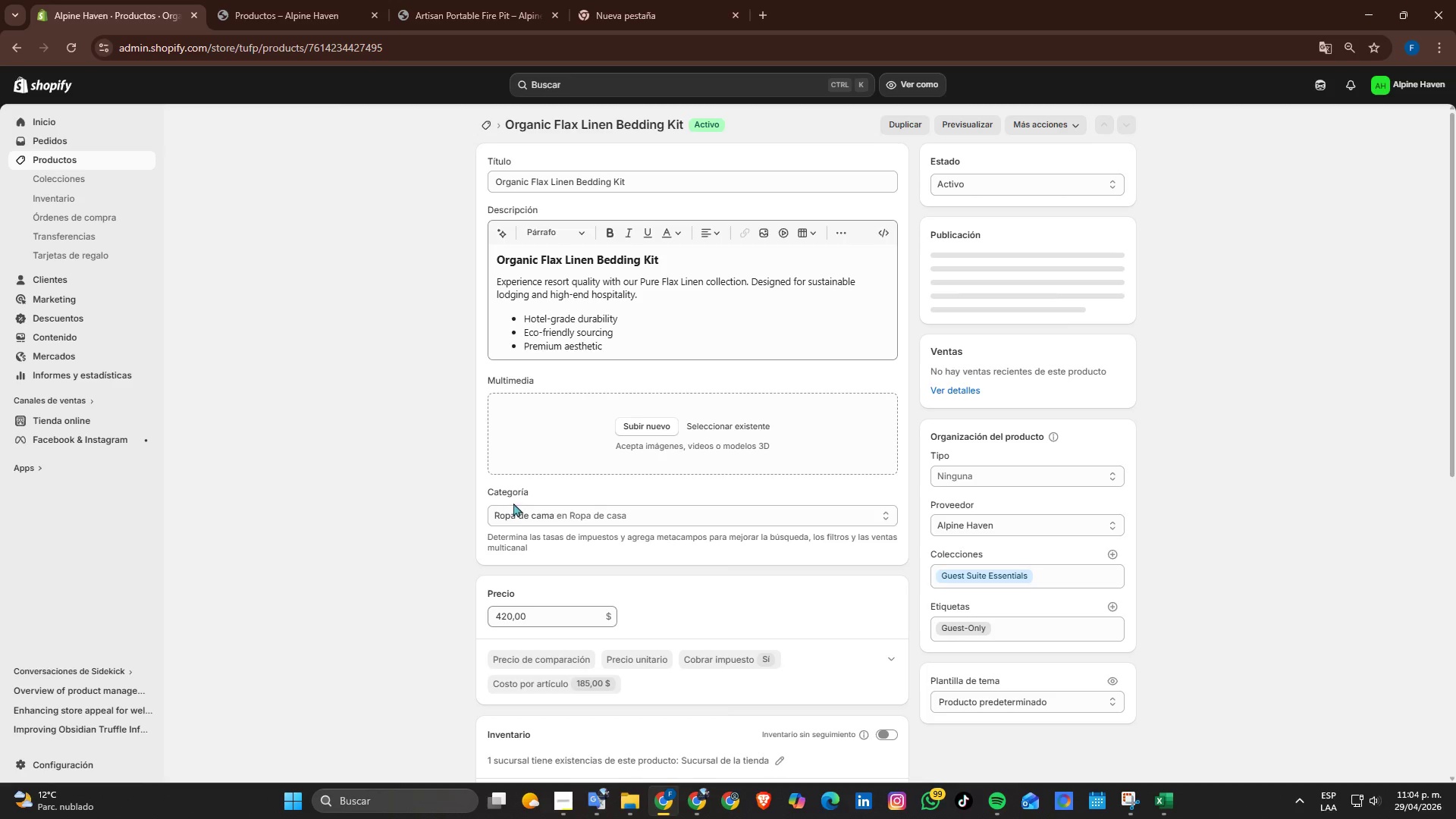 
scroll: coordinate [720, 549], scroll_direction: down, amount: 6.0
 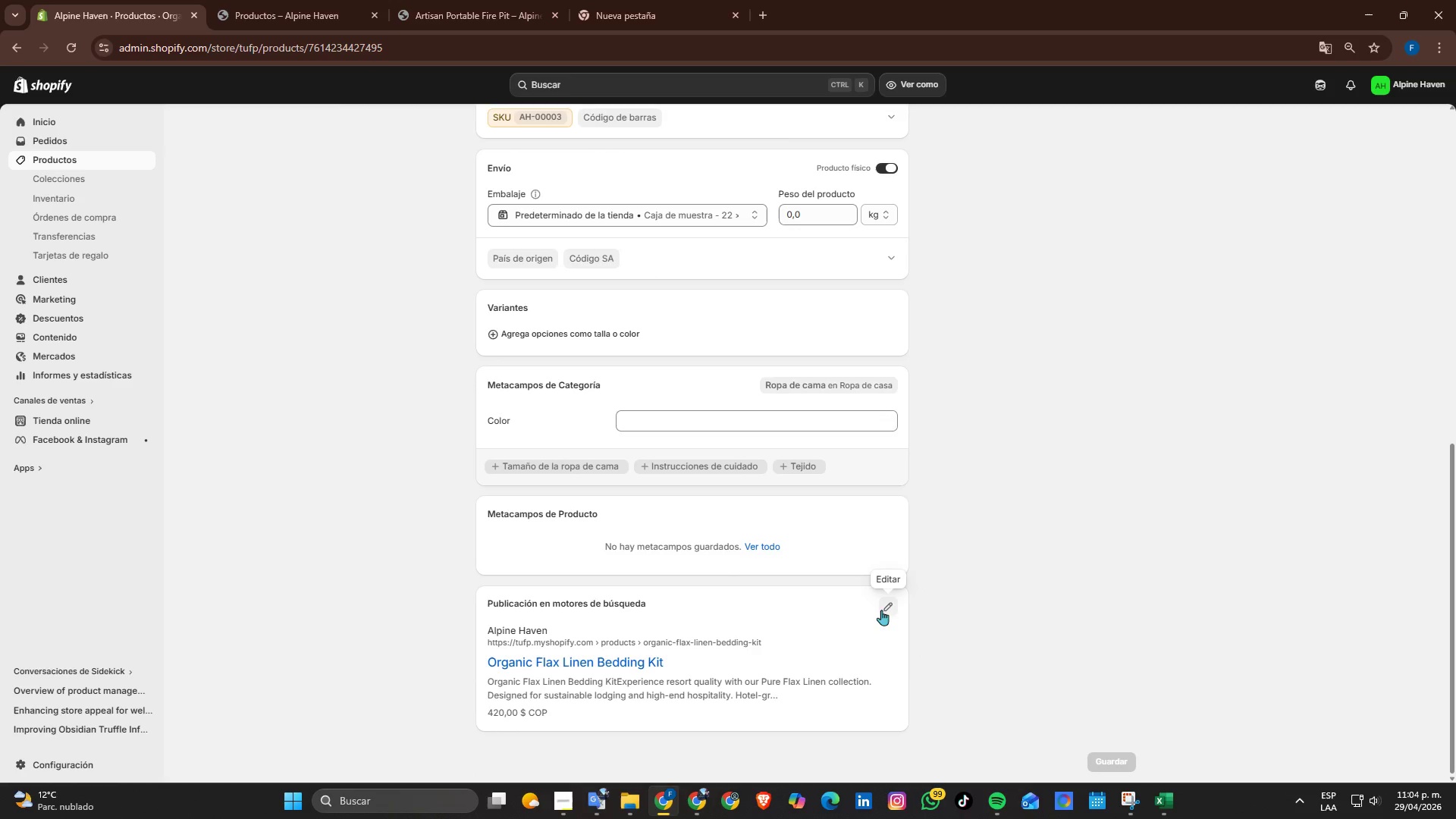 
left_click([883, 610])
 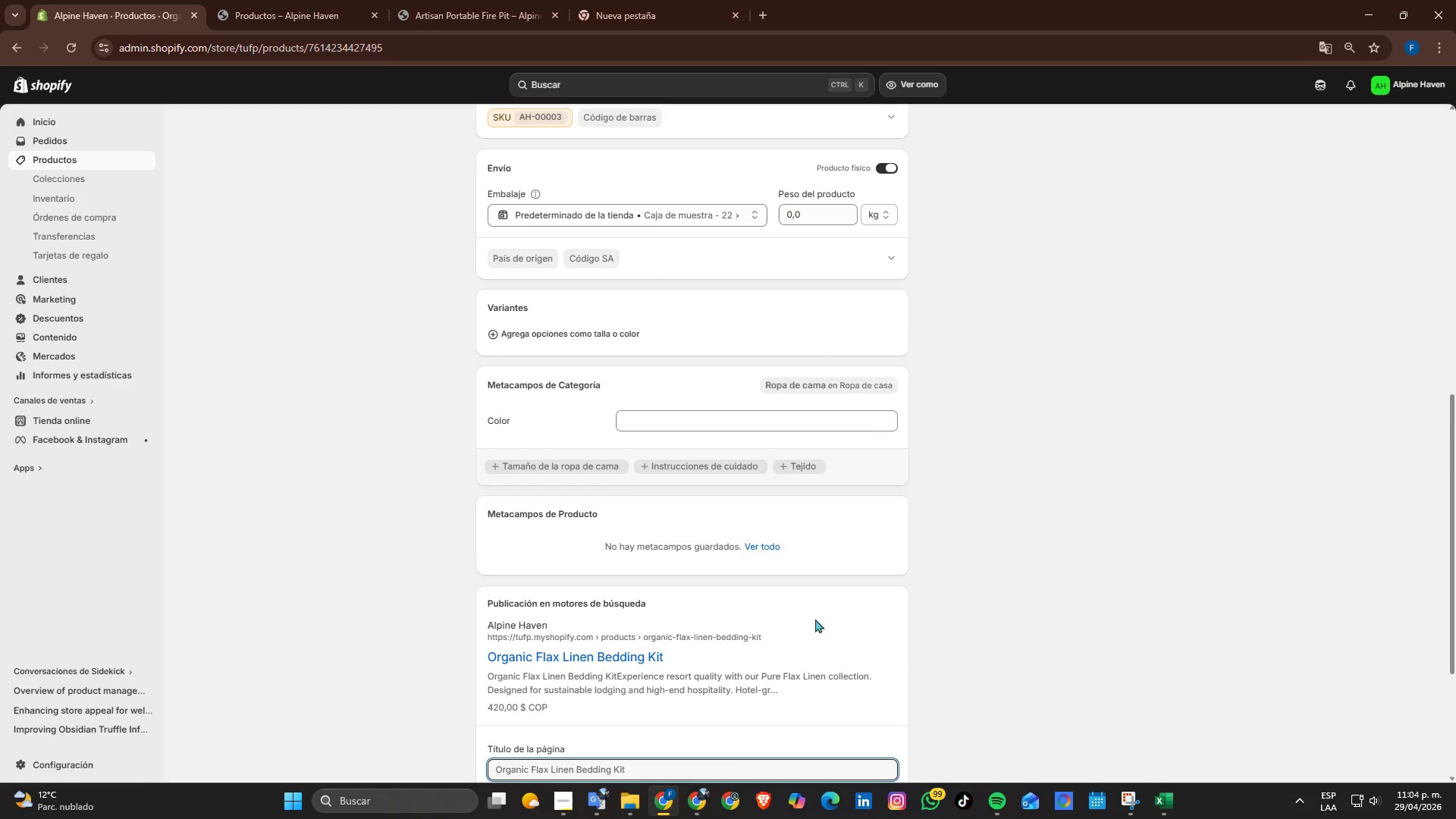 
scroll: coordinate [808, 623], scroll_direction: down, amount: 2.0
 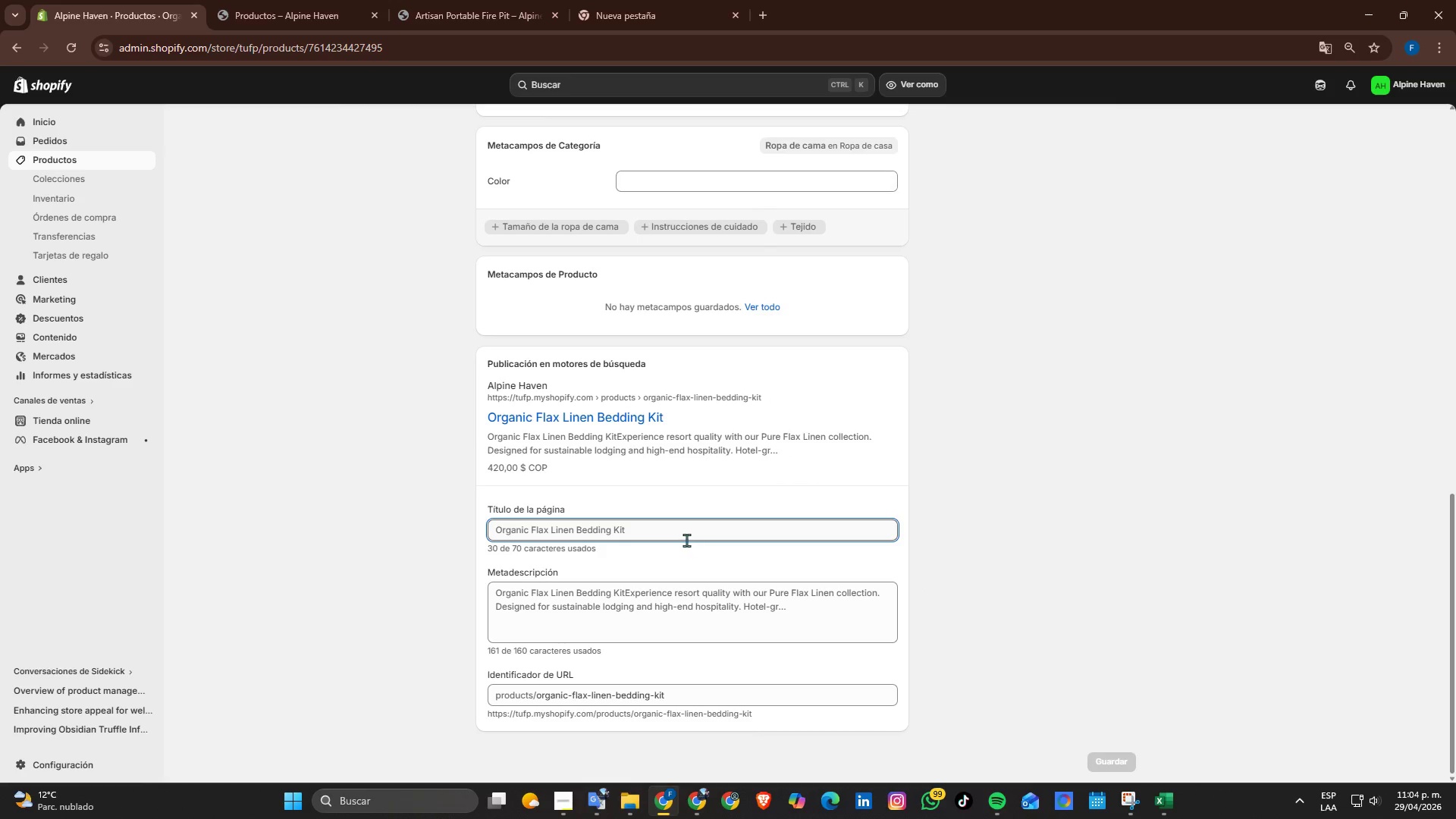 
left_click([685, 526])
 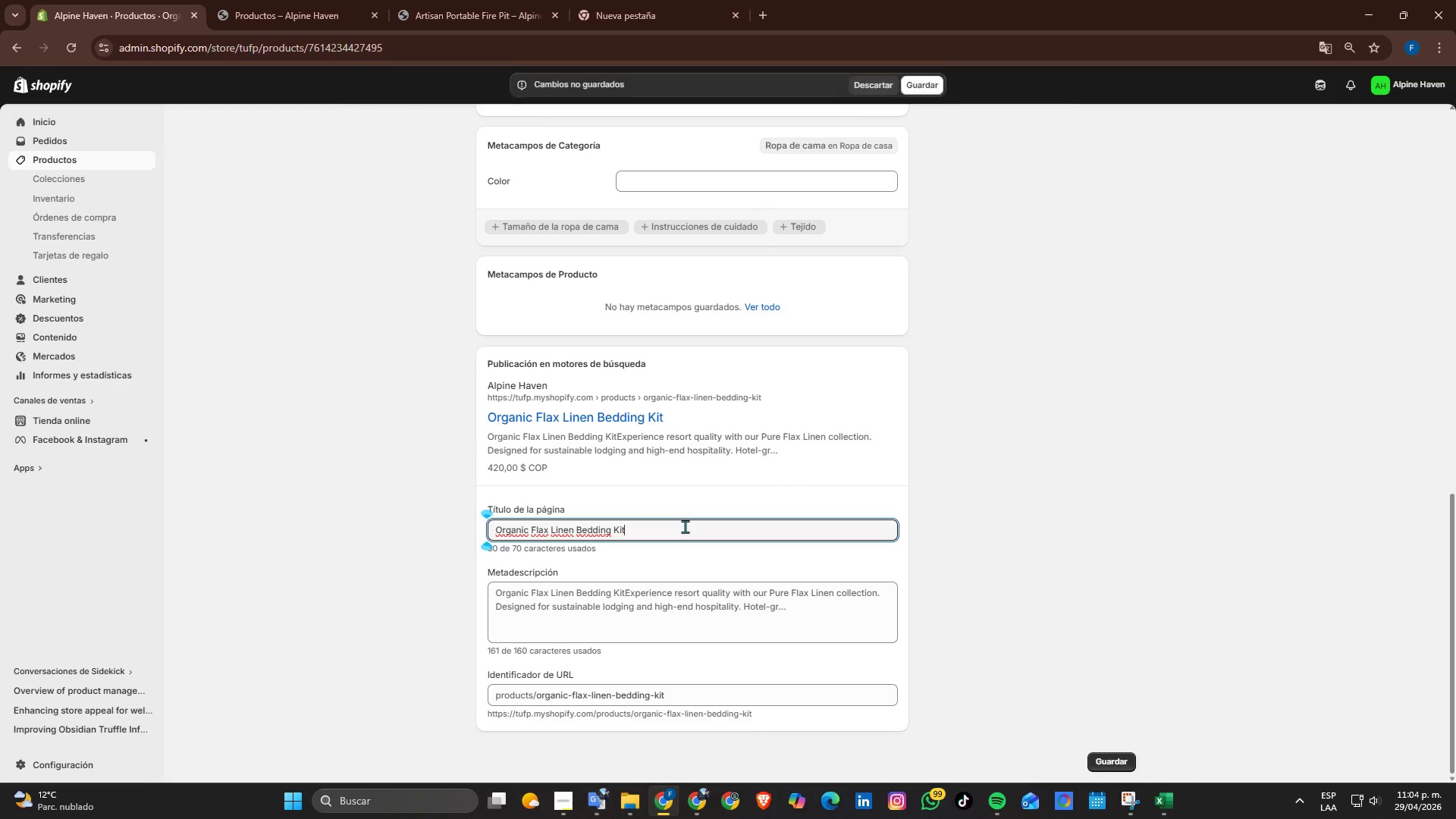 
left_click_drag(start_coordinate=[685, 526], to_coordinate=[672, 529])
 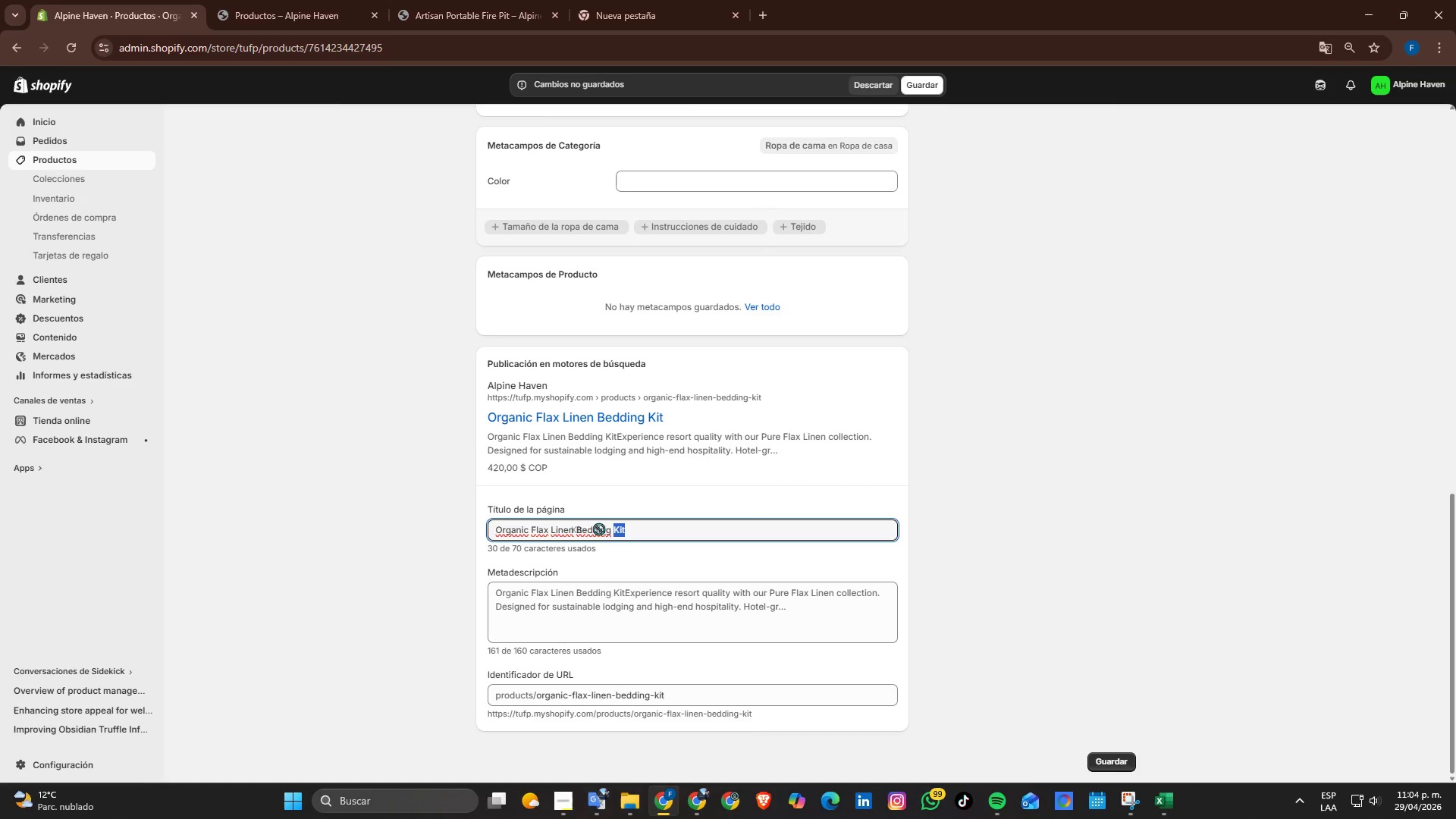 
left_click_drag(start_coordinate=[657, 529], to_coordinate=[380, 499])
 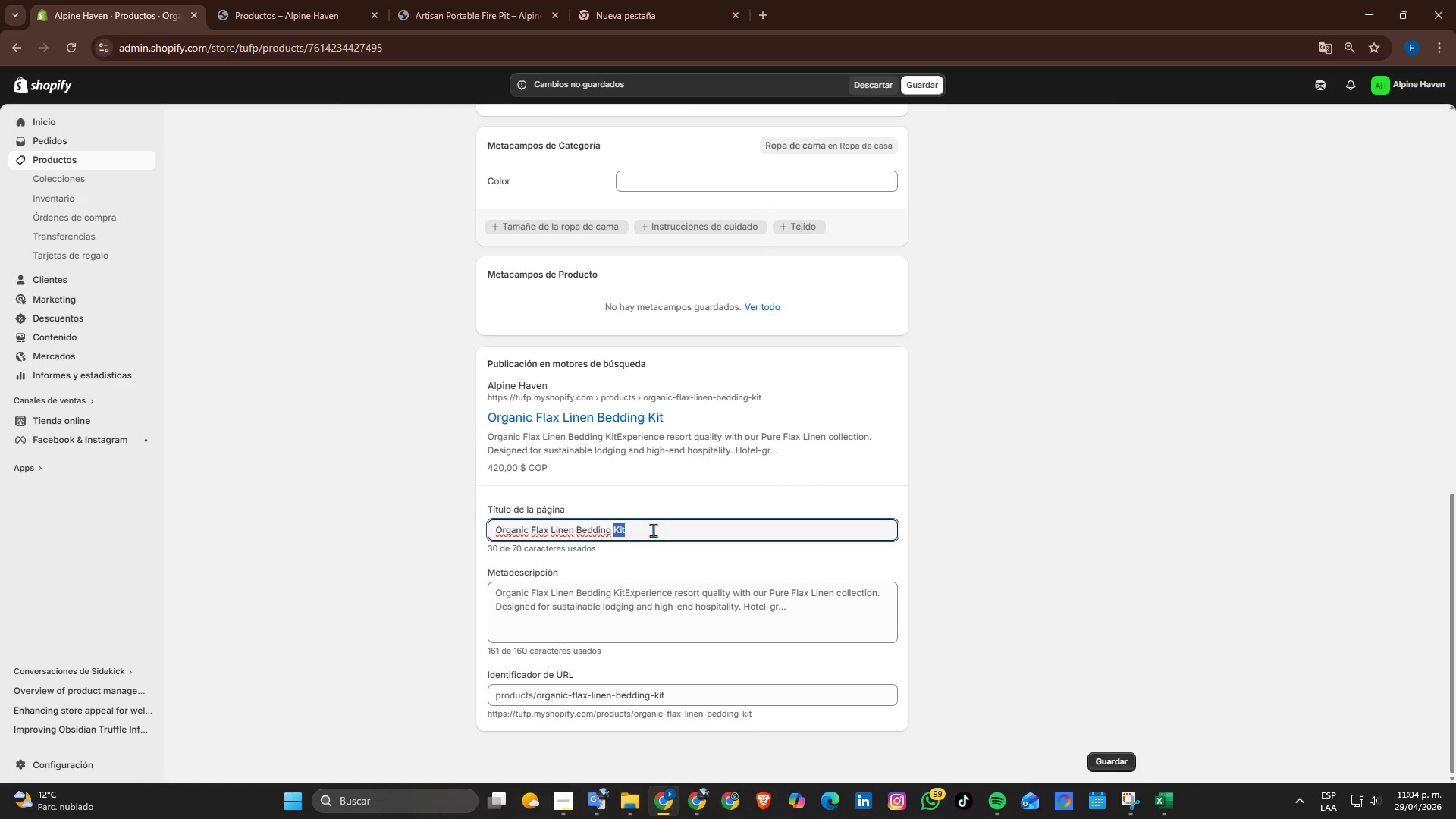 
double_click([653, 530])
 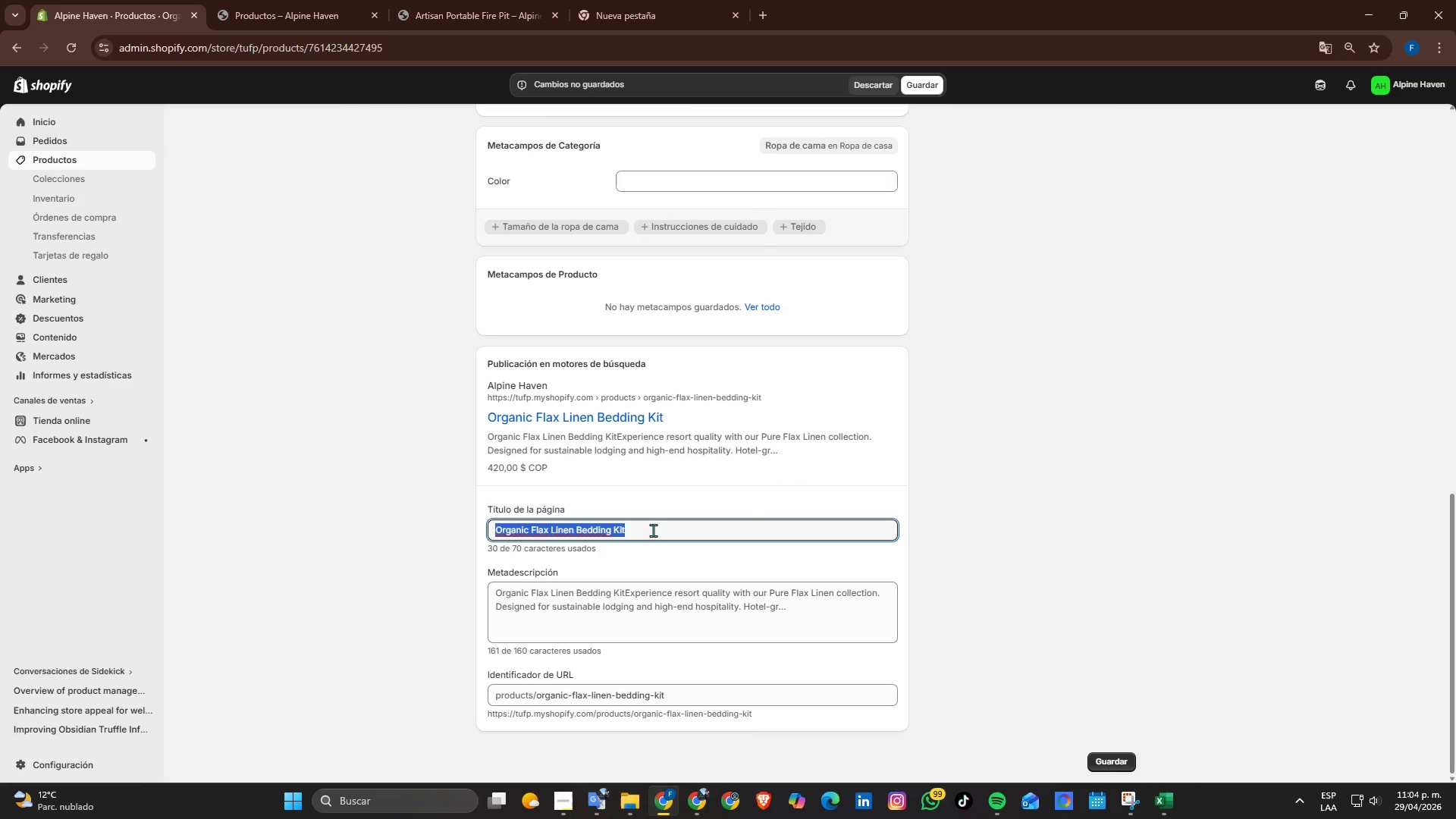 
triple_click([653, 530])
 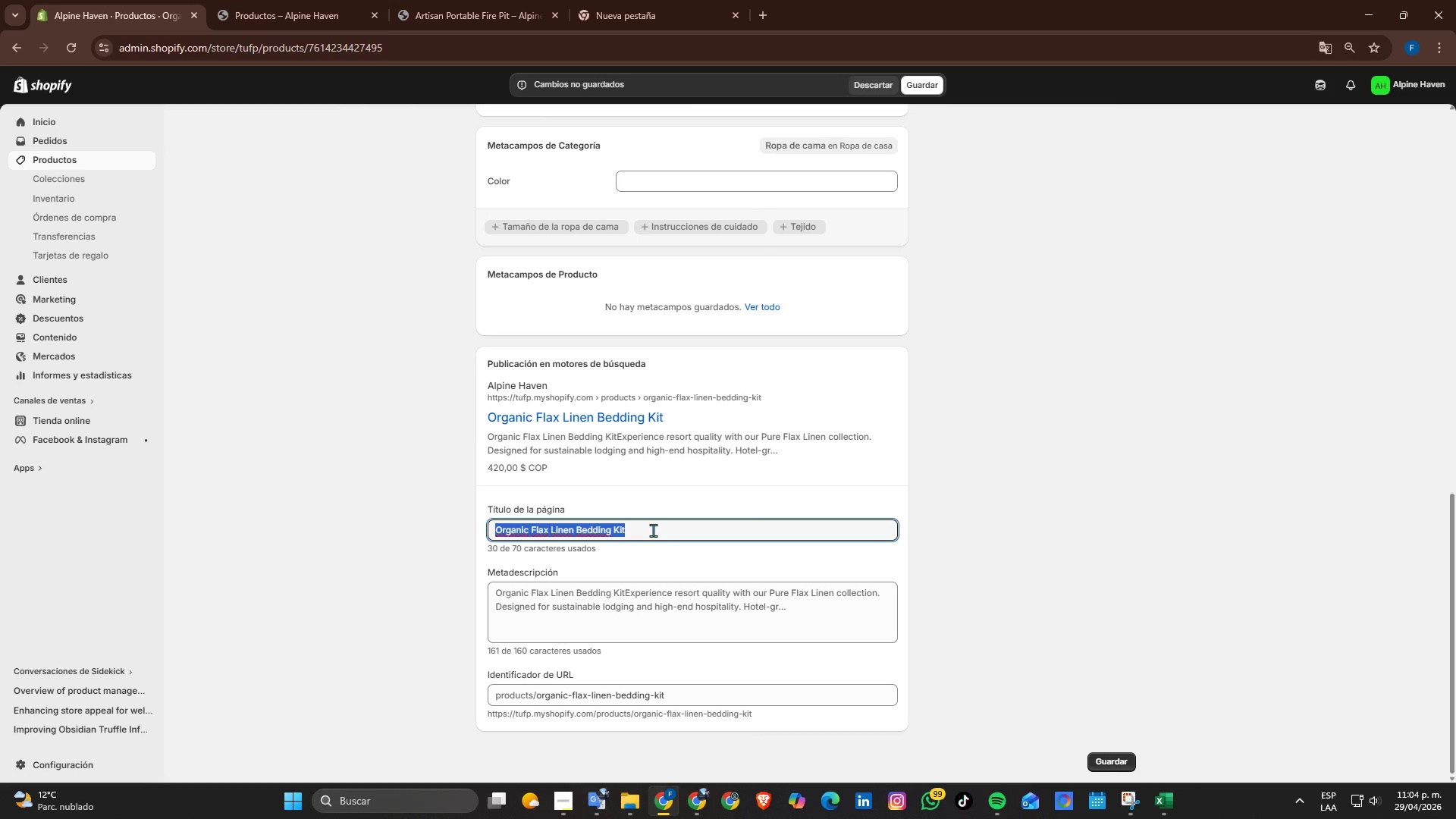 
key(ArrowRight)
 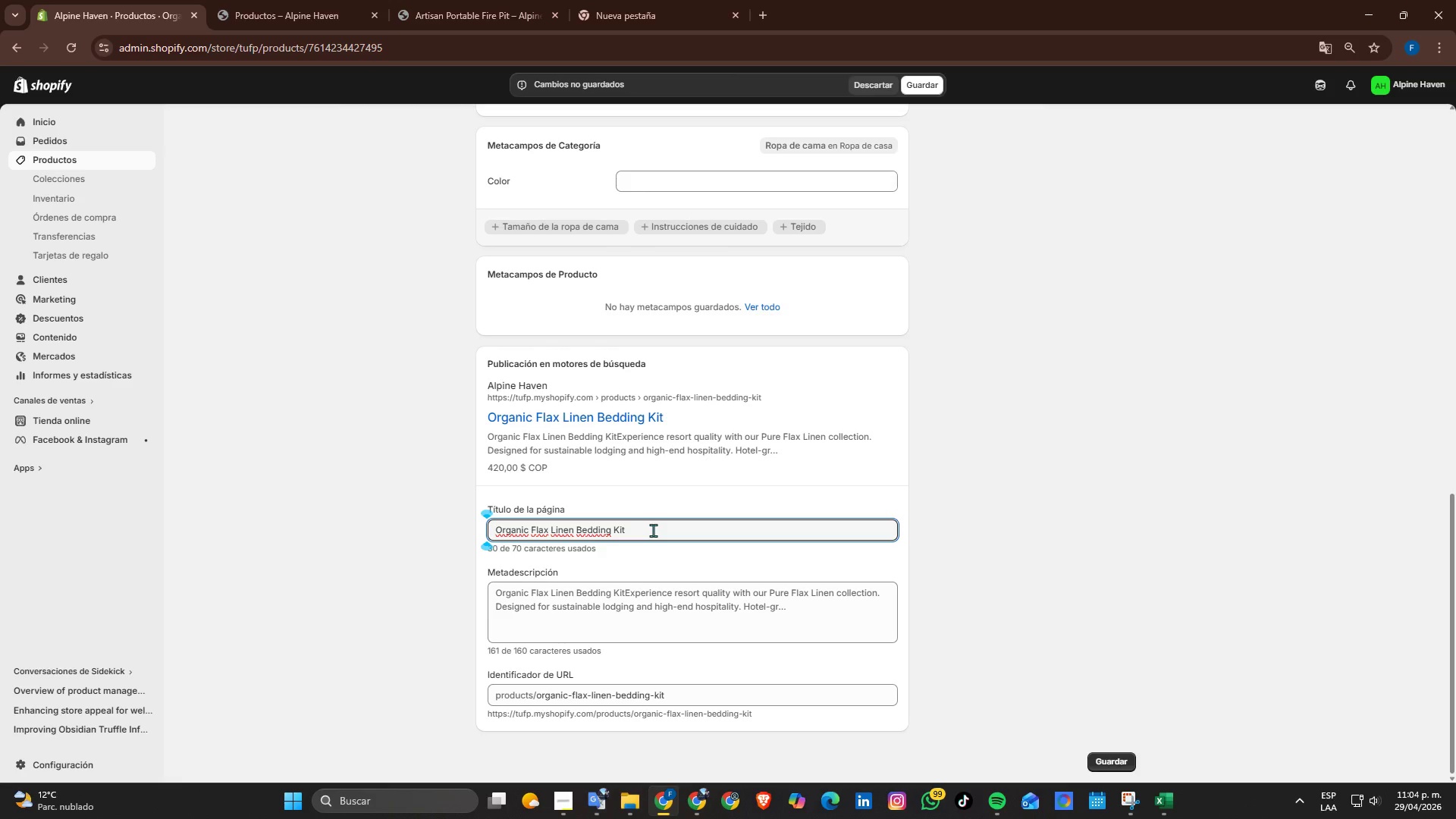 
type( 1 Sus)
 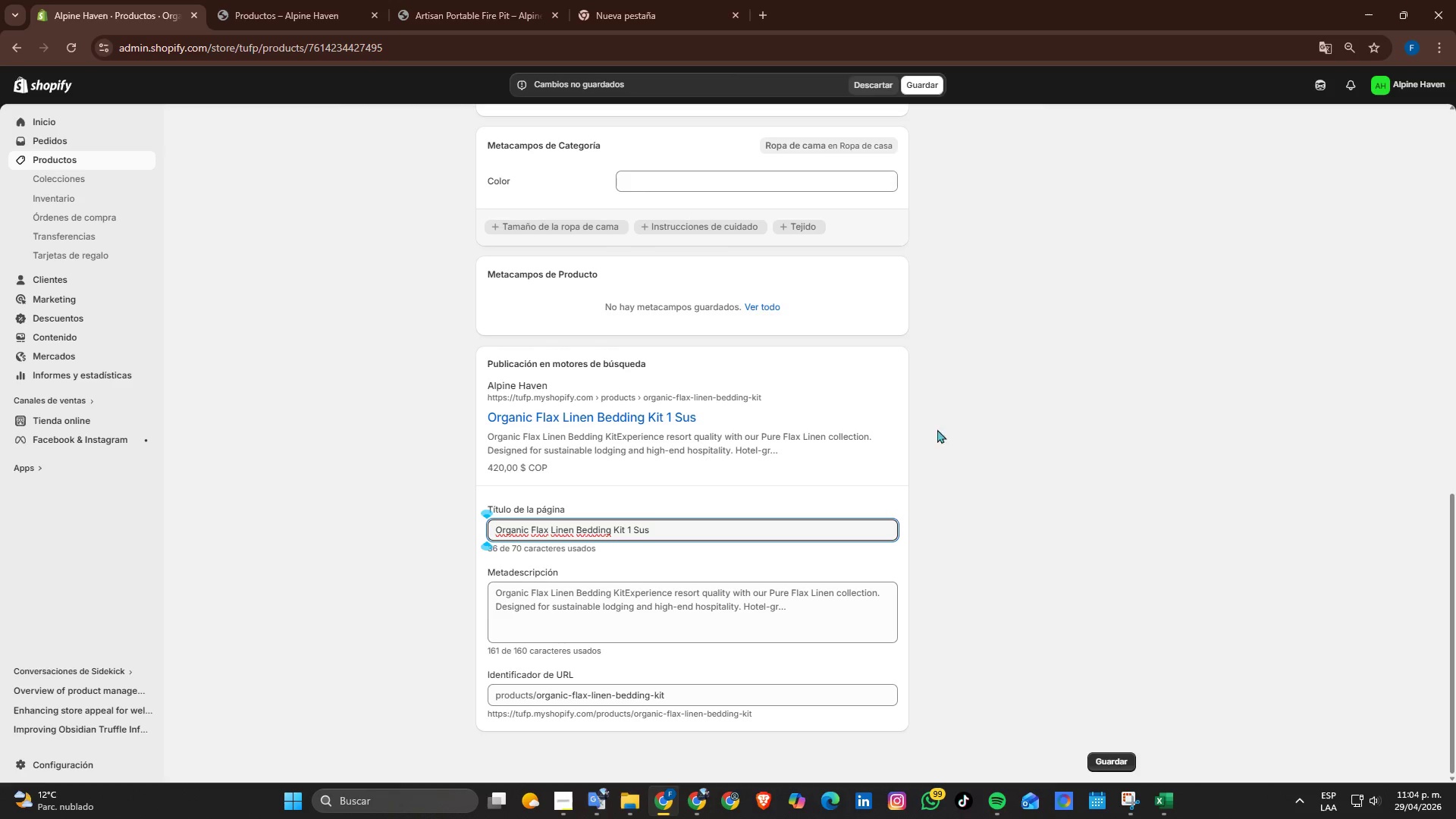 
type(t)
key(Backspace)
key(Backspace)
key(Backspace)
key(Backspace)
key(Backspace)
key(Backspace)
type(\ Sustai)
key(Backspace)
type(inable)
 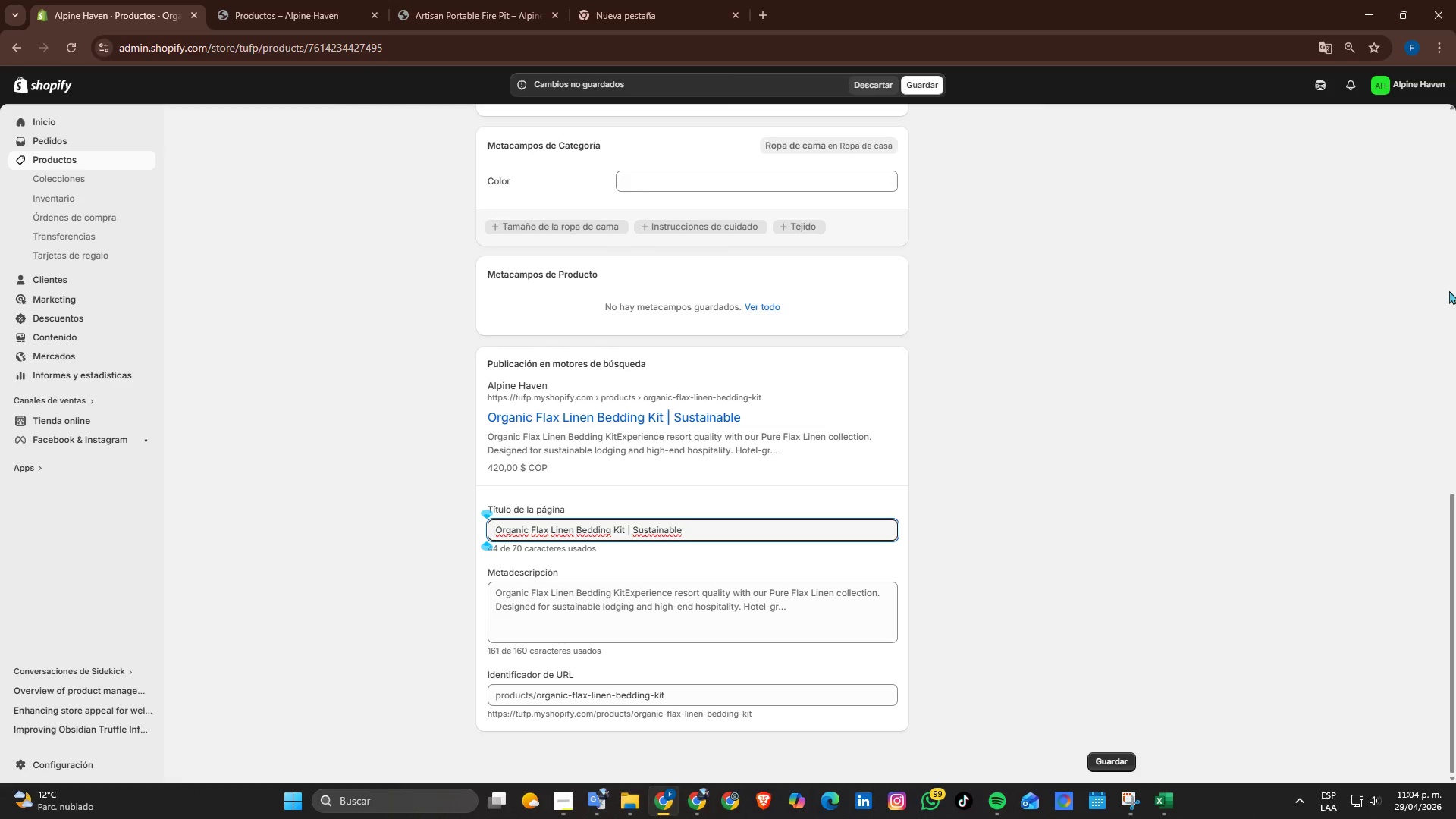 
type( Luxury Sleep)
 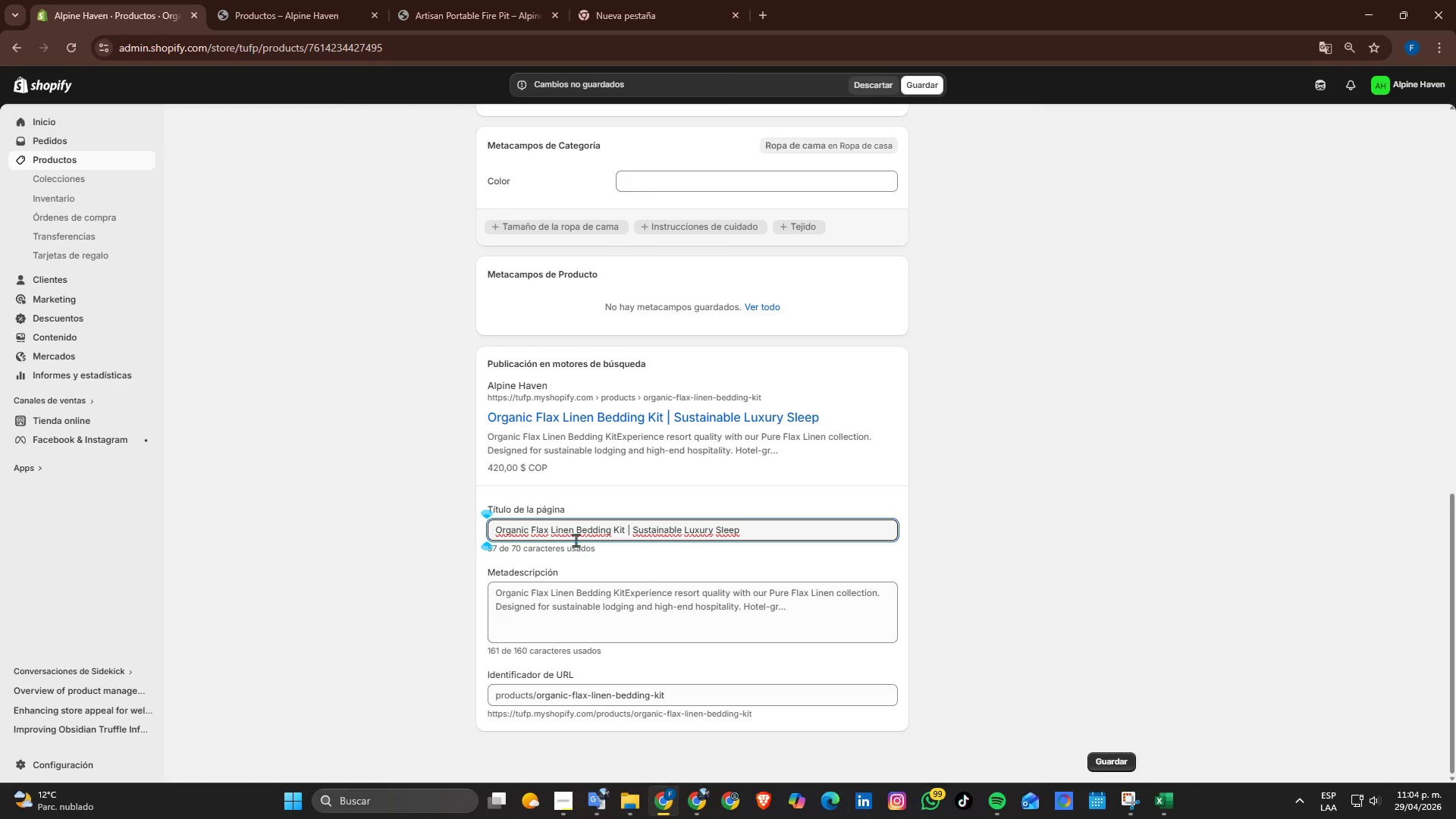 
wait(14.45)
 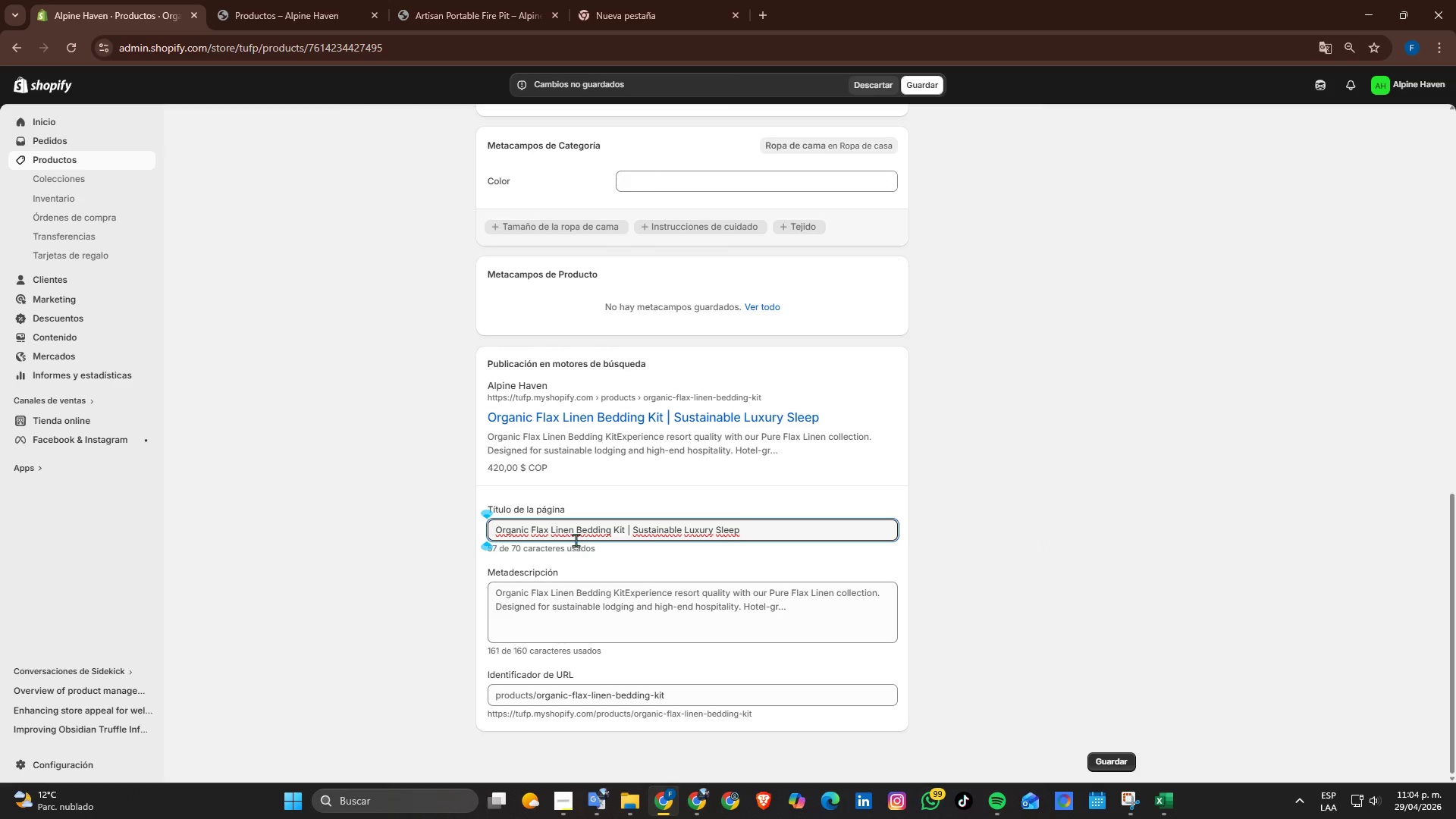 
left_click_drag(start_coordinate=[551, 530], to_coordinate=[532, 531])
 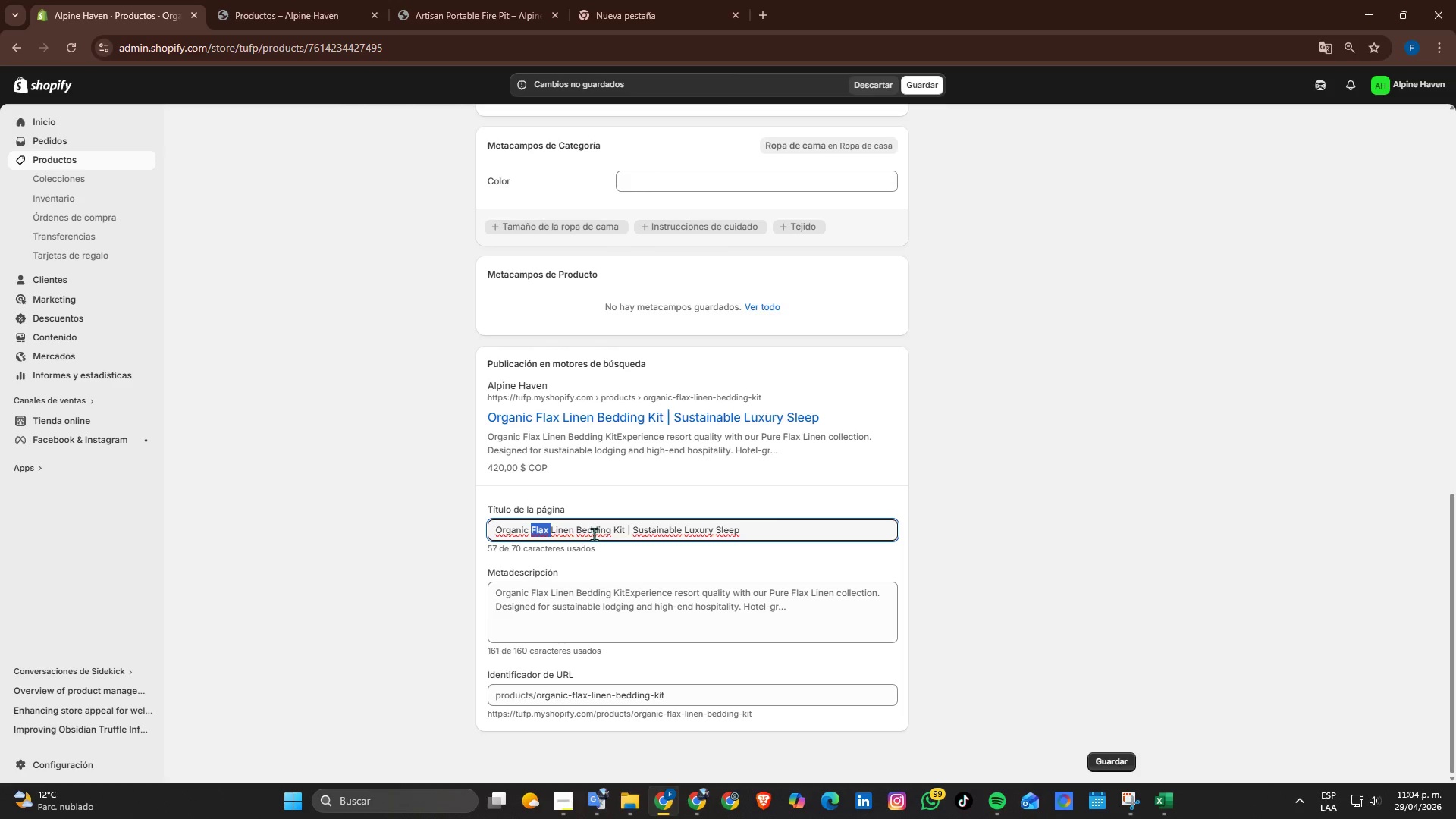 
key(Backspace)
 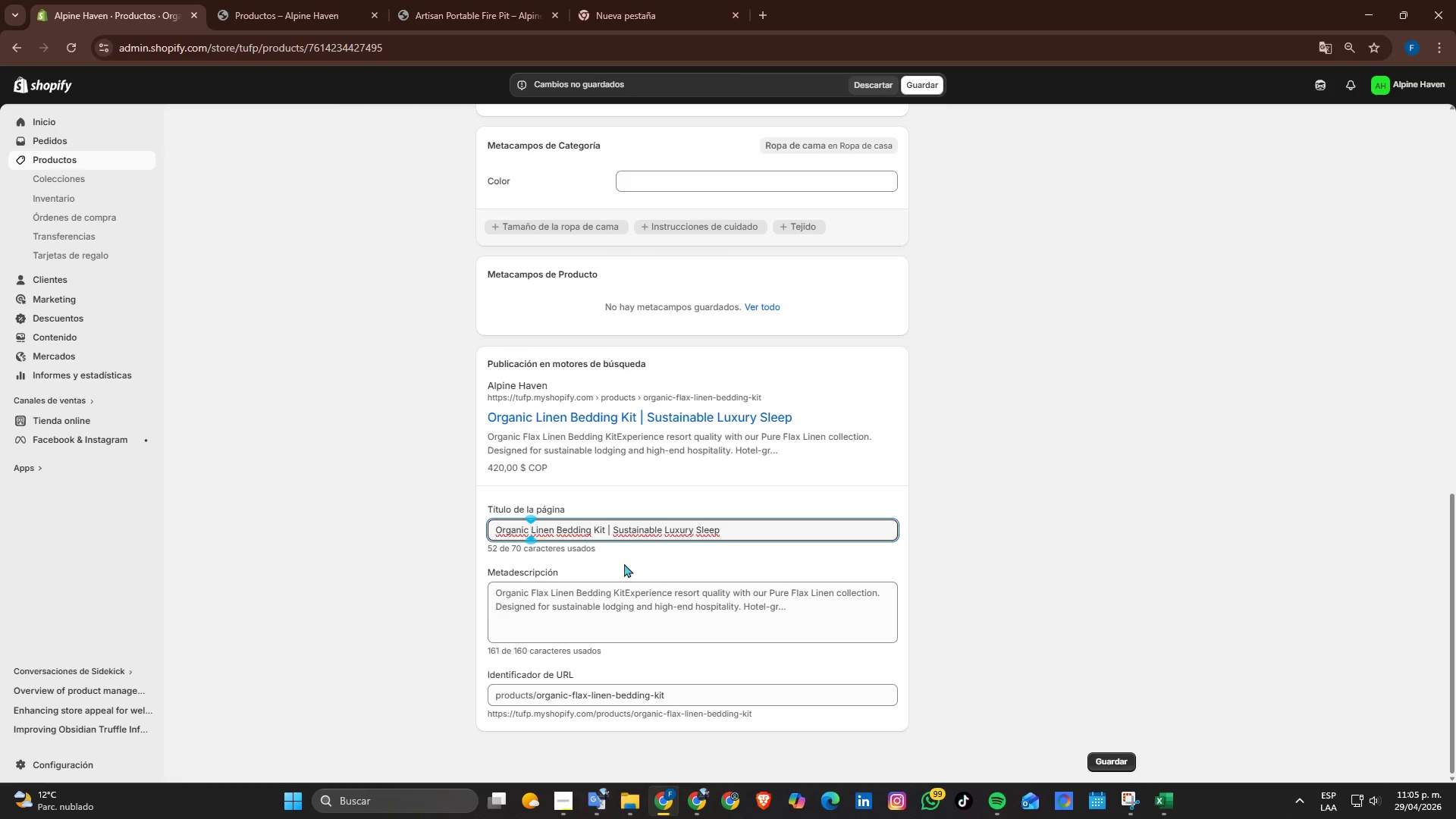 
wait(8.64)
 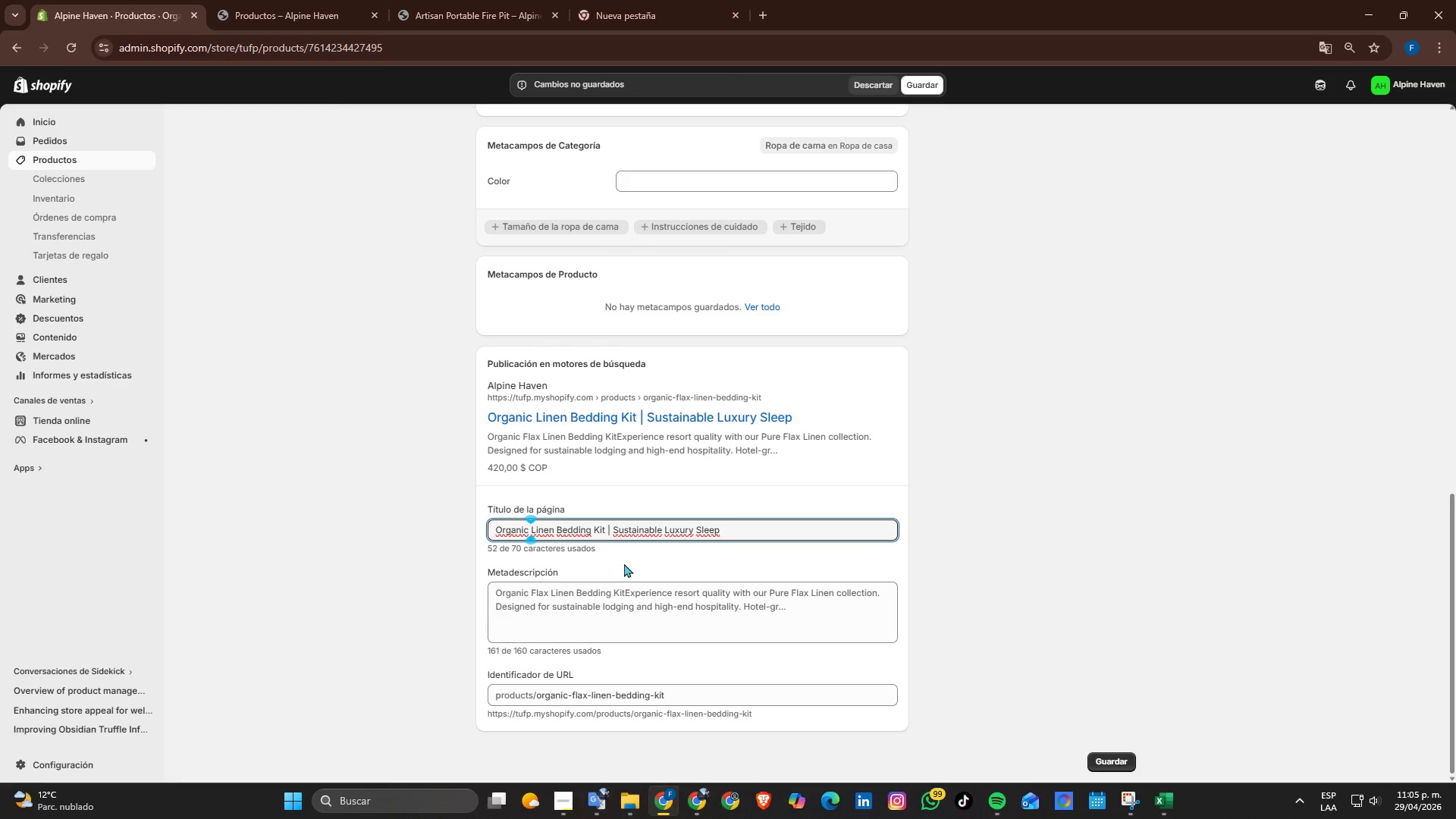 
left_click([585, 583])
 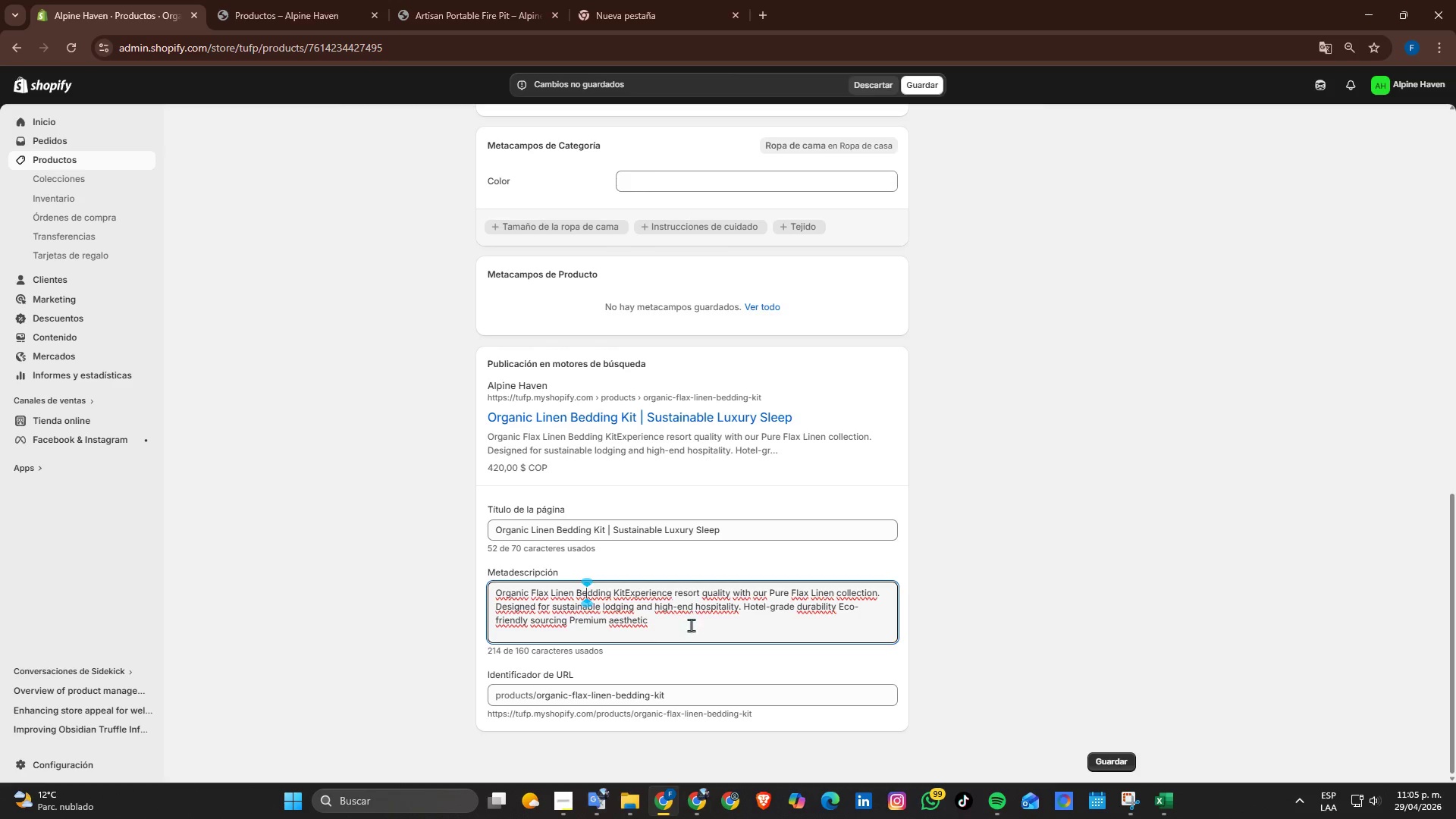 
left_click_drag(start_coordinate=[691, 625], to_coordinate=[486, 587])
 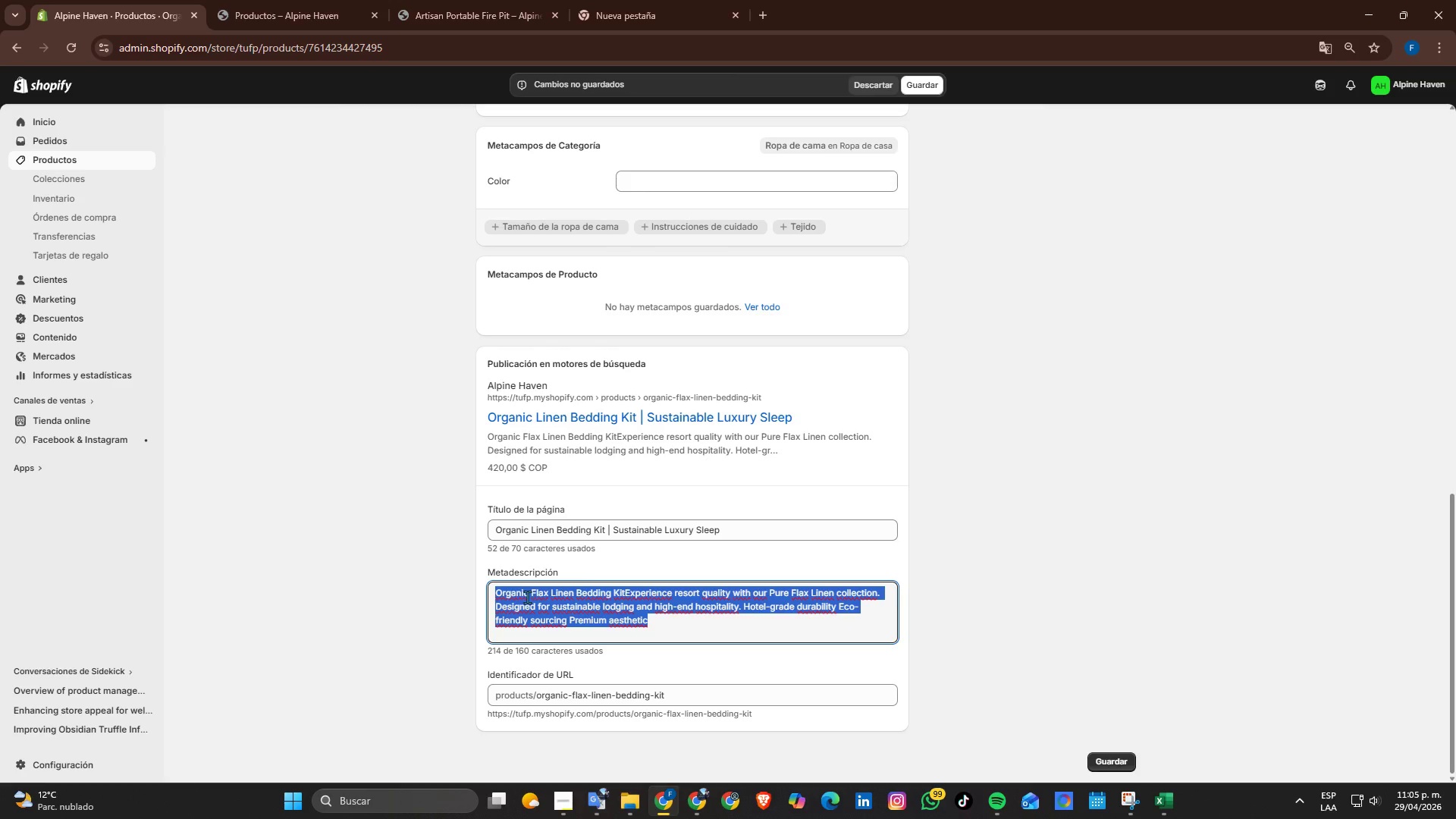 
type(Experiencs resort-quality rst with organic flax linen bedding. POer)
key(Backspace)
key(Backspace)
key(Backspace)
type(erfect for eco-friendly hos;itality)
key(Backspace)
key(Backspace)
key(Backspace)
key(Backspace)
key(Backspace)
key(Backspace)
key(Backspace)
type(pitality)
 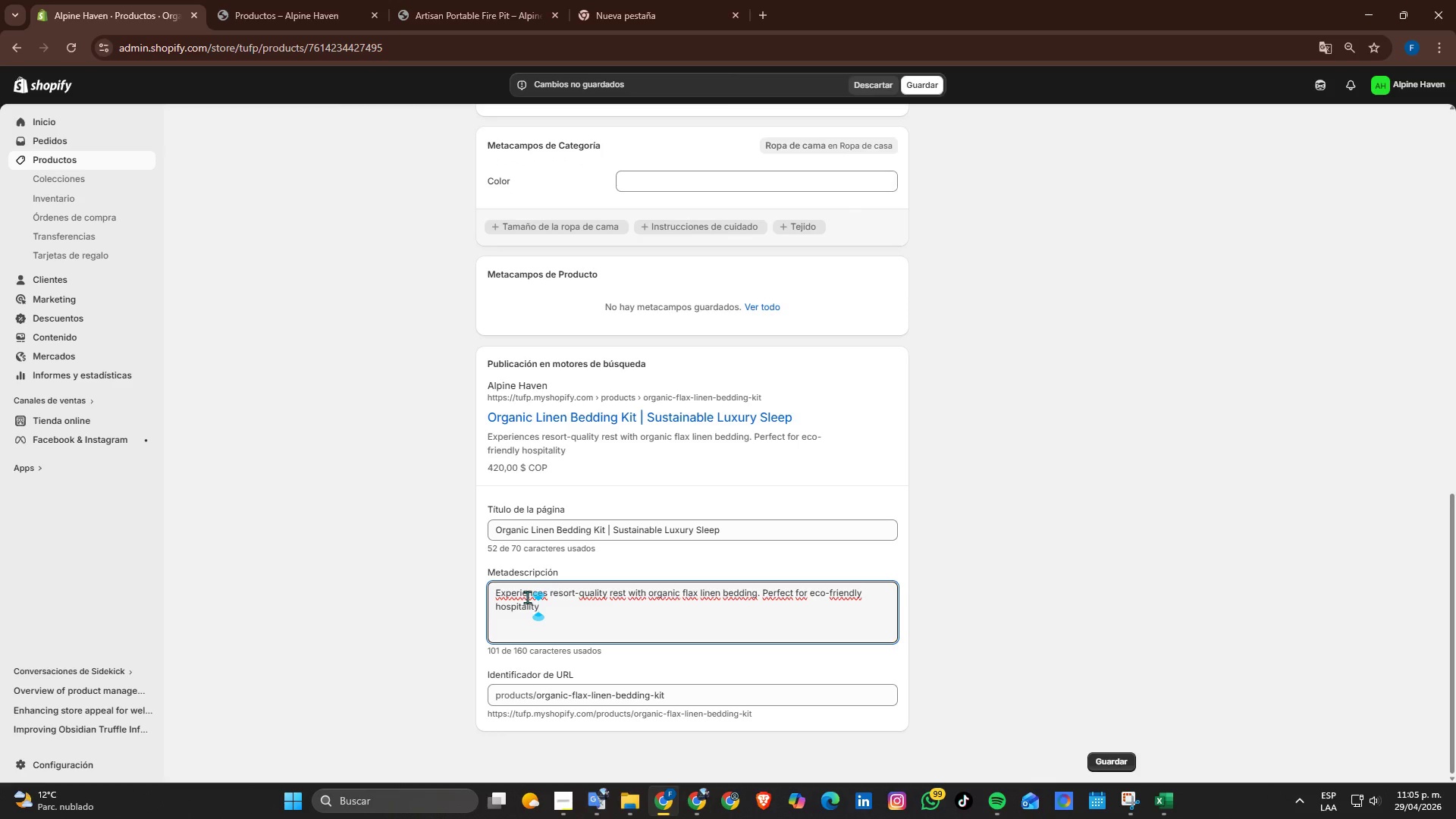 
type( enviroments)
 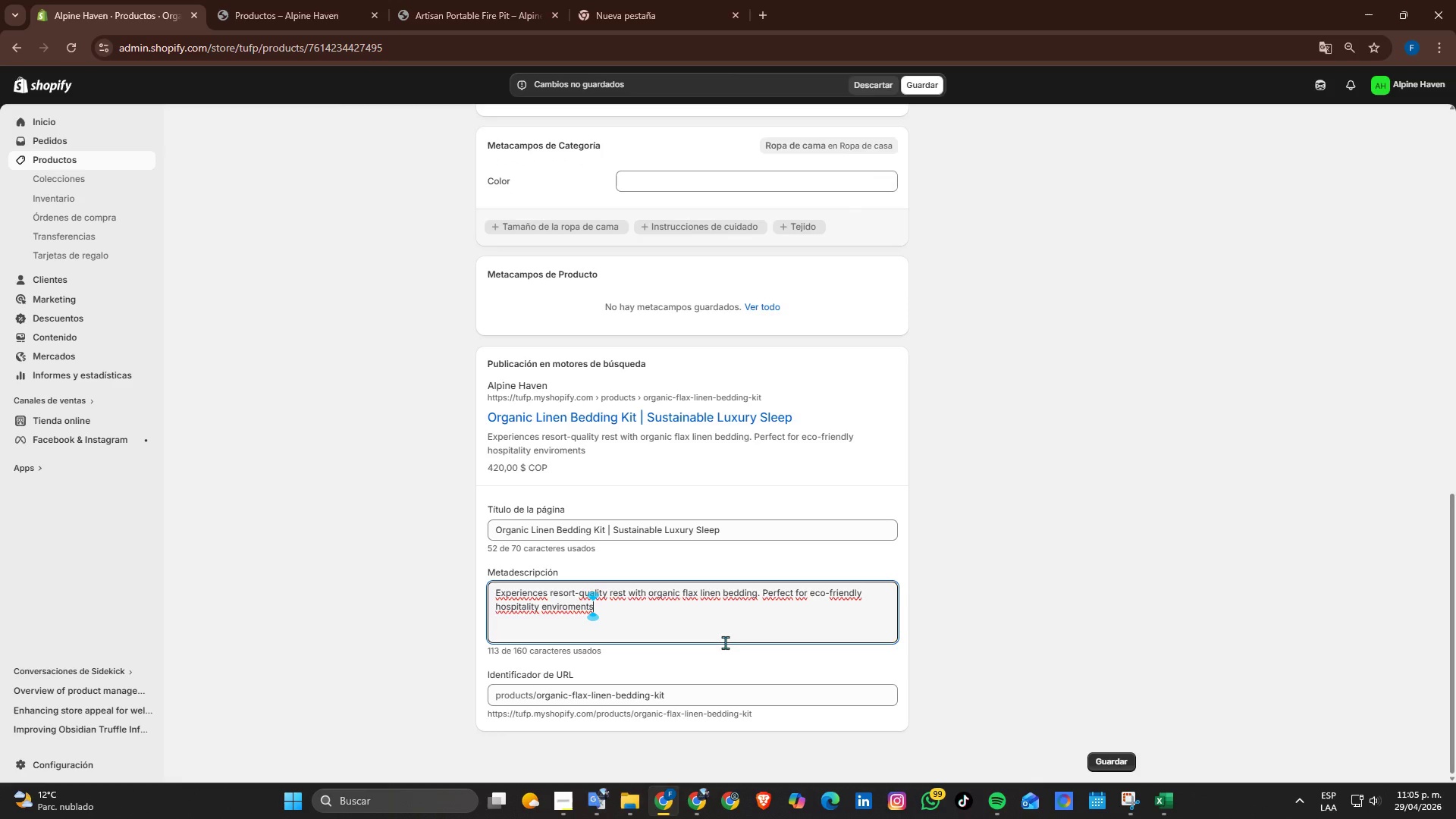 
key(Period)
 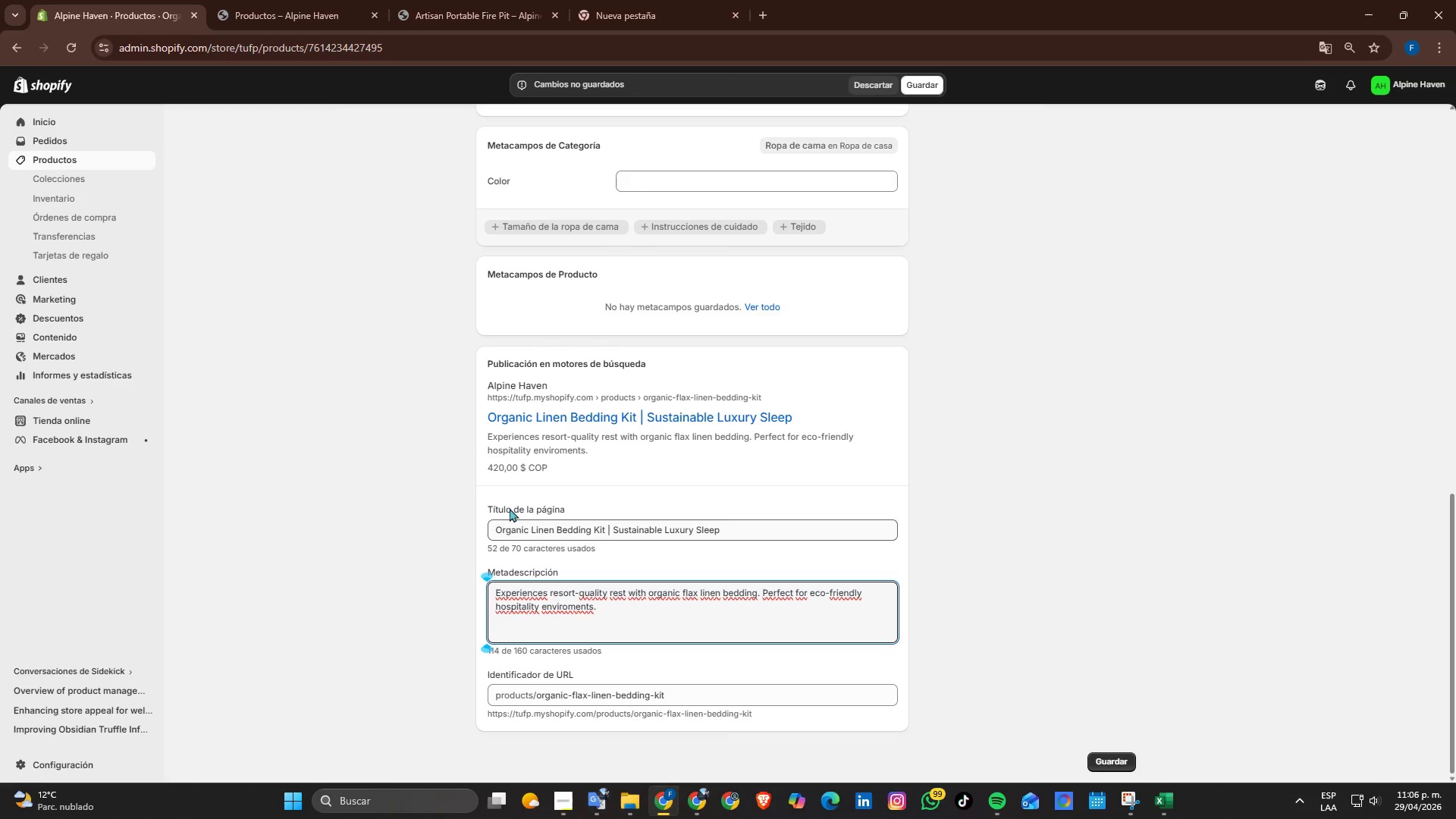 
scroll: coordinate [573, 544], scroll_direction: down, amount: 2.0
 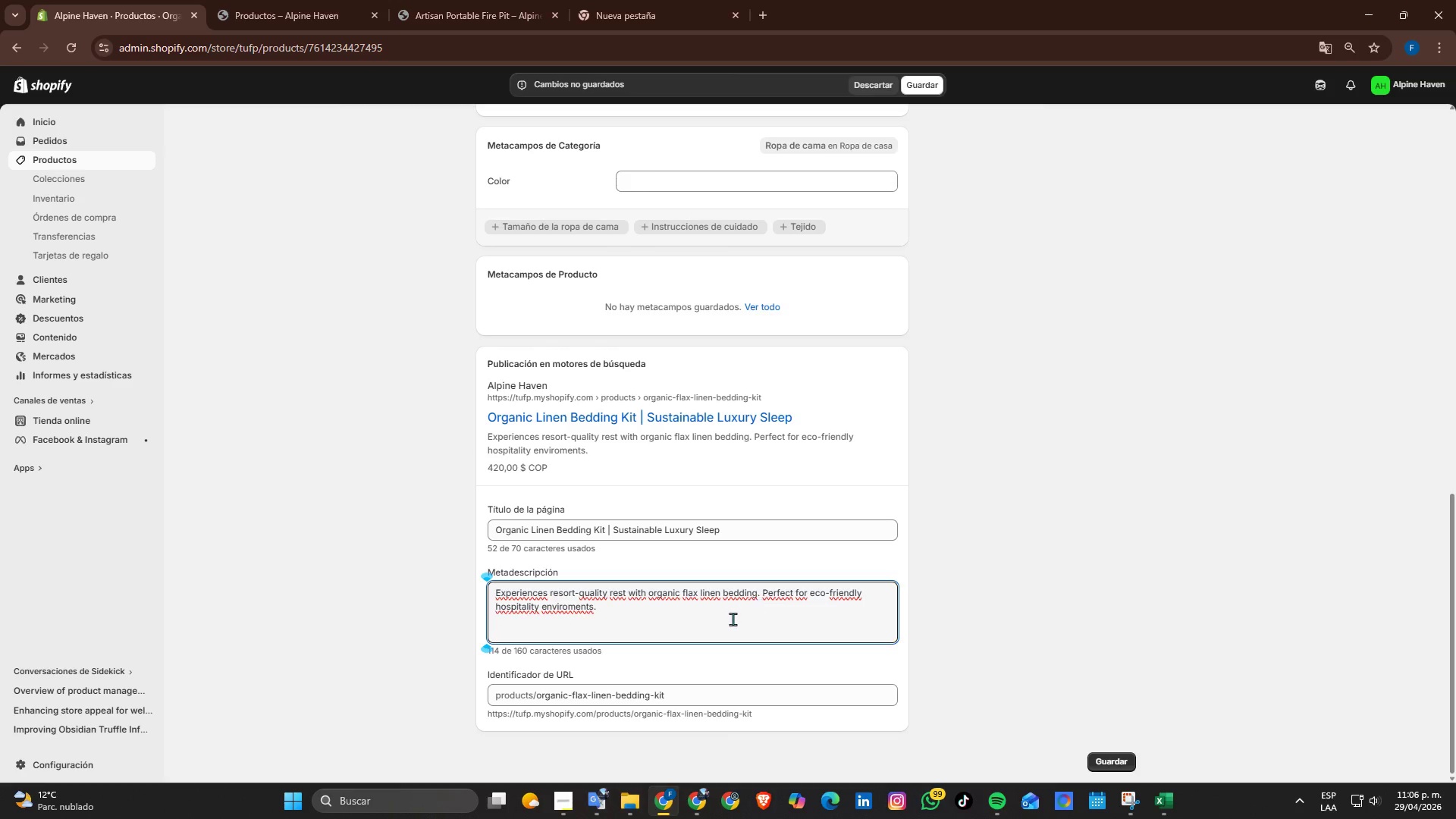 
left_click([697, 701])
 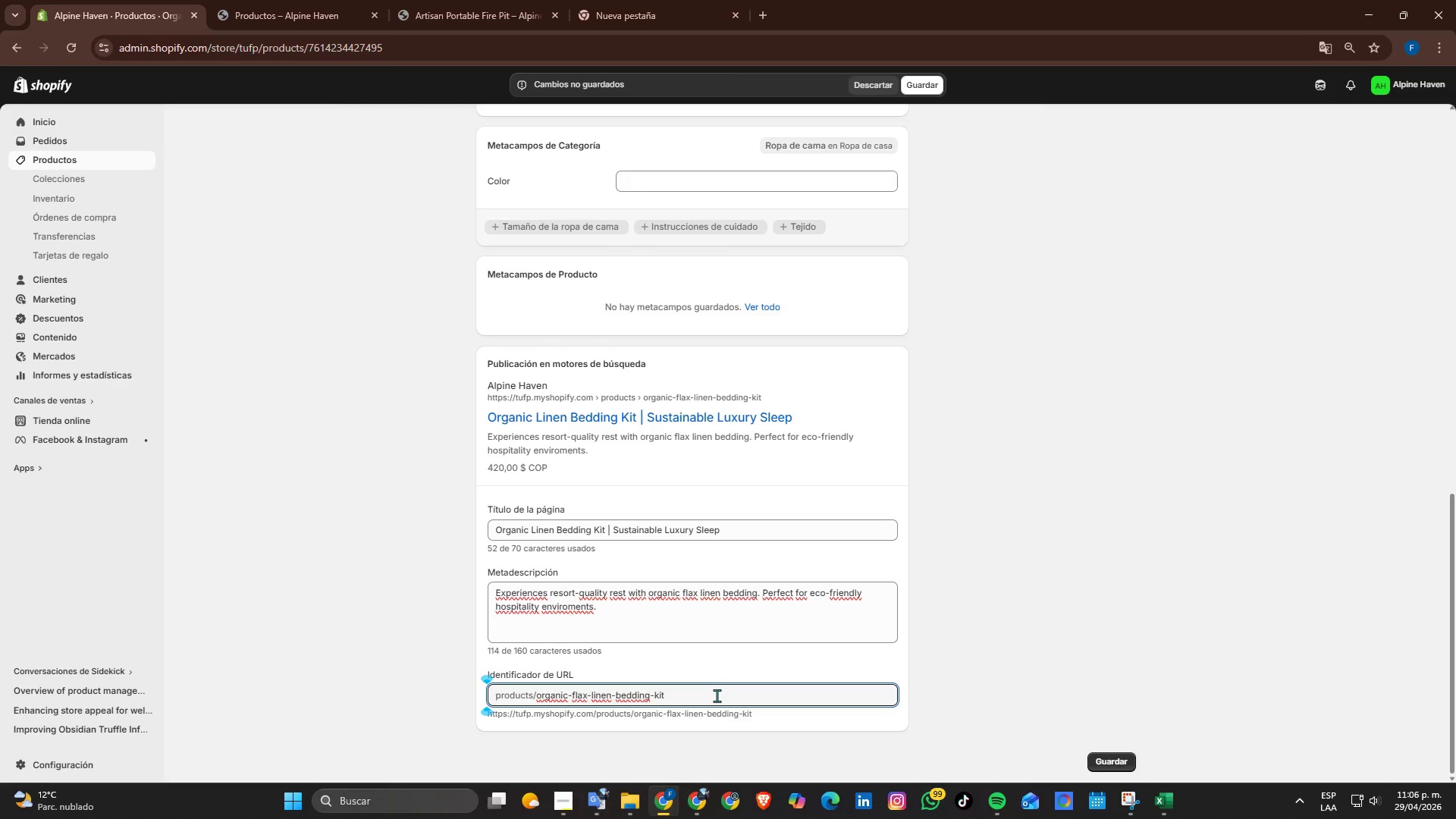 
wait(10.0)
 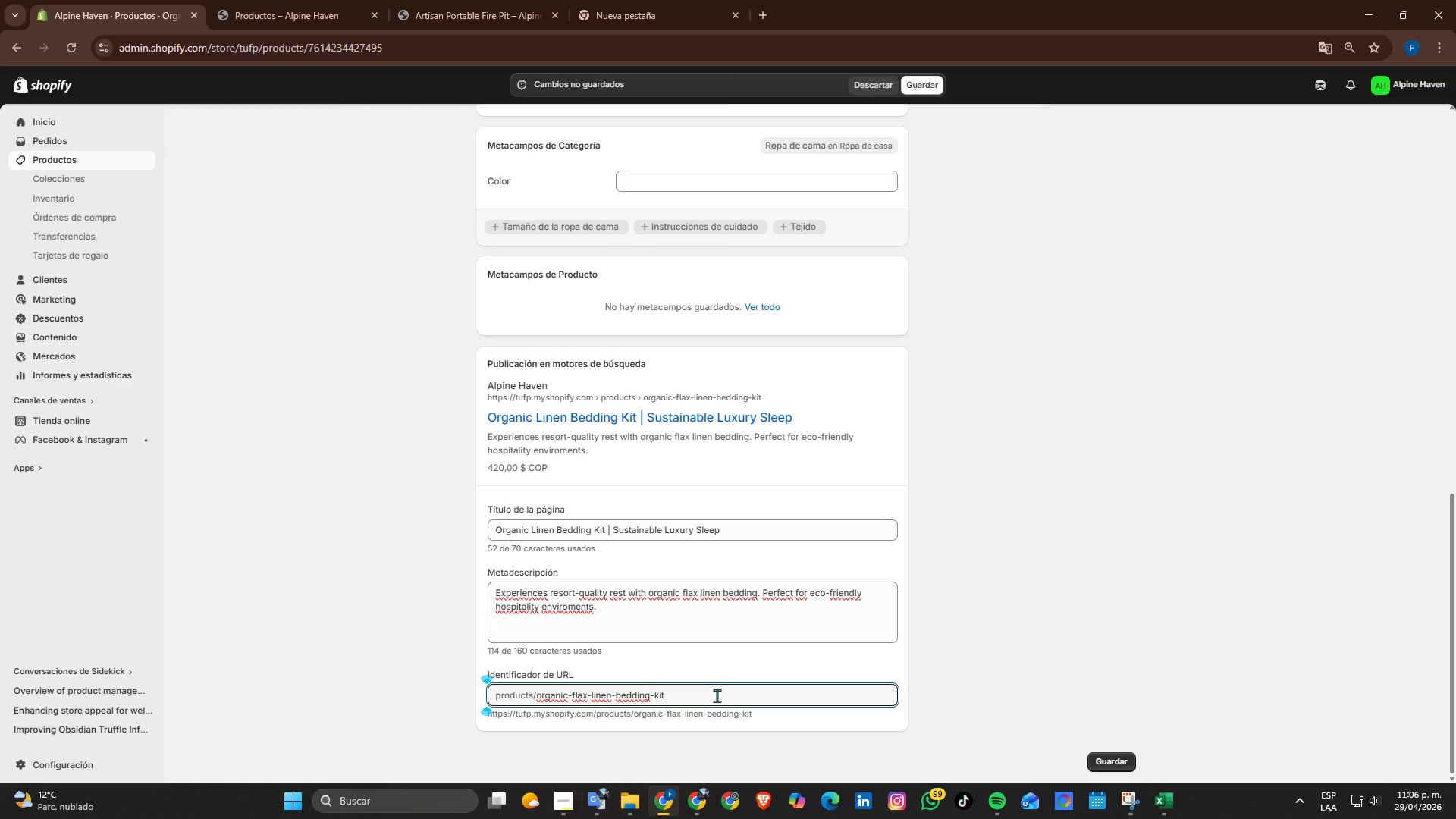 
left_click([1114, 764])
 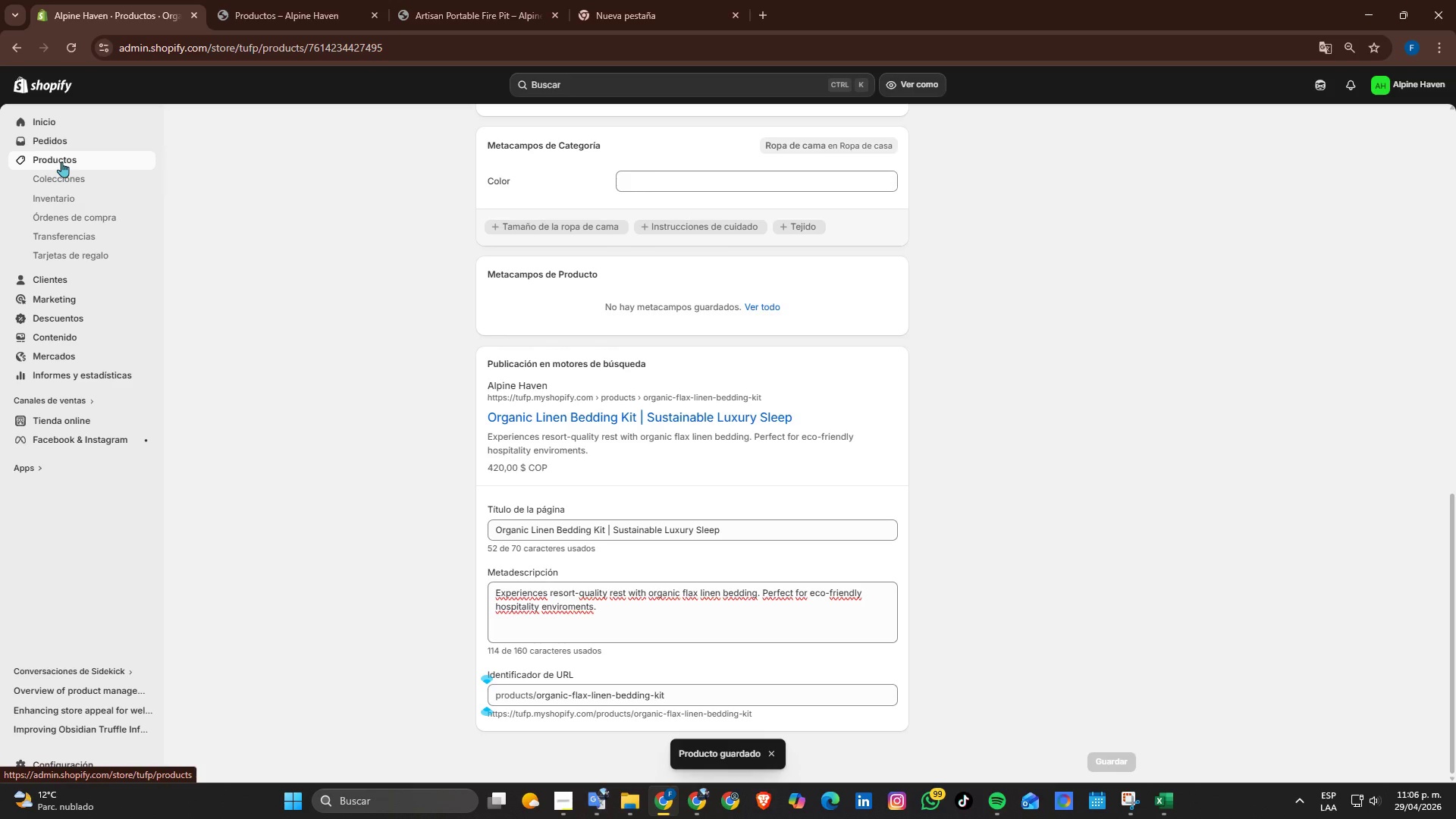 
wait(6.69)
 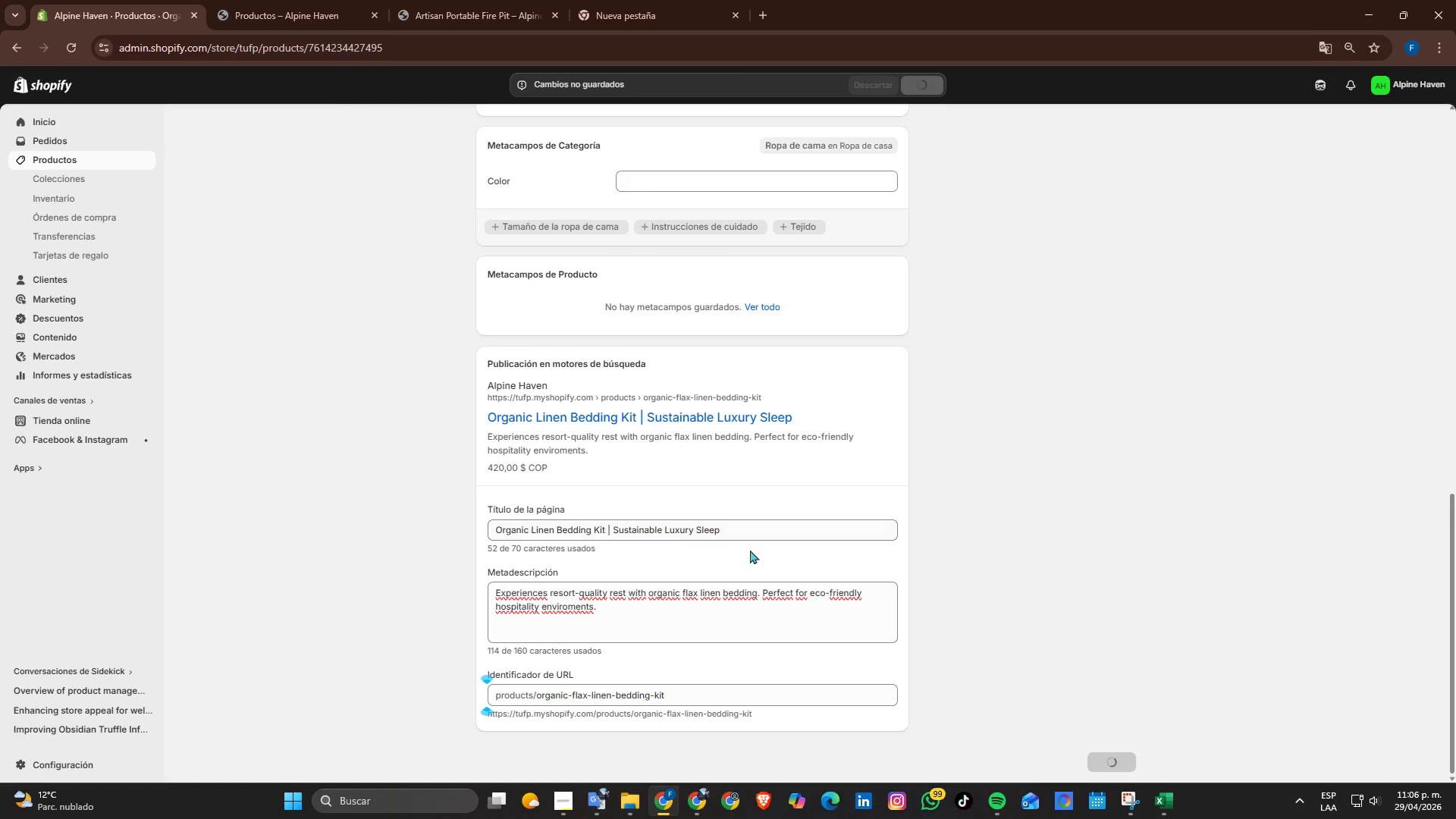 
left_click([51, 163])
 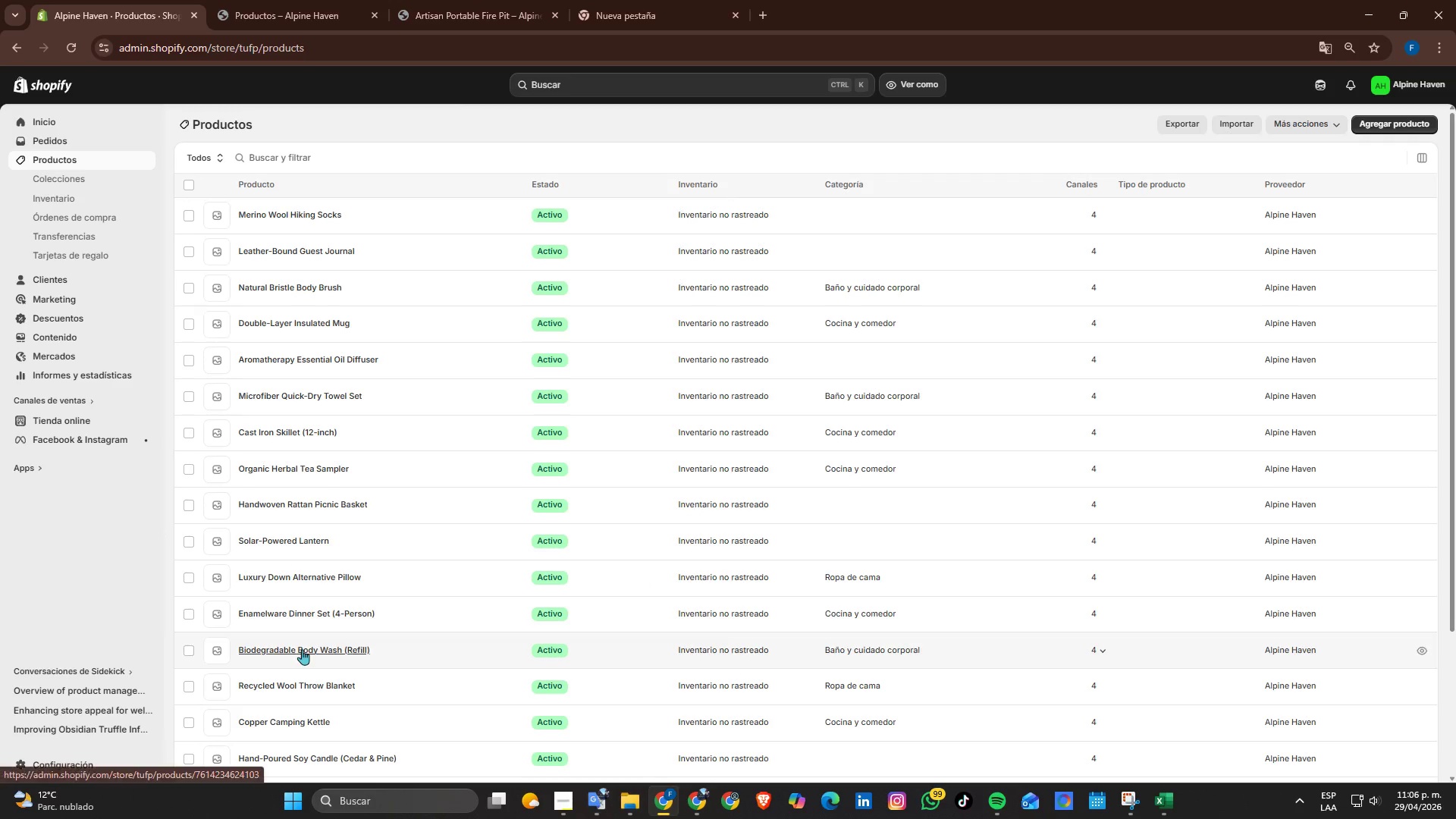 
scroll: coordinate [297, 742], scroll_direction: down, amount: 3.0
 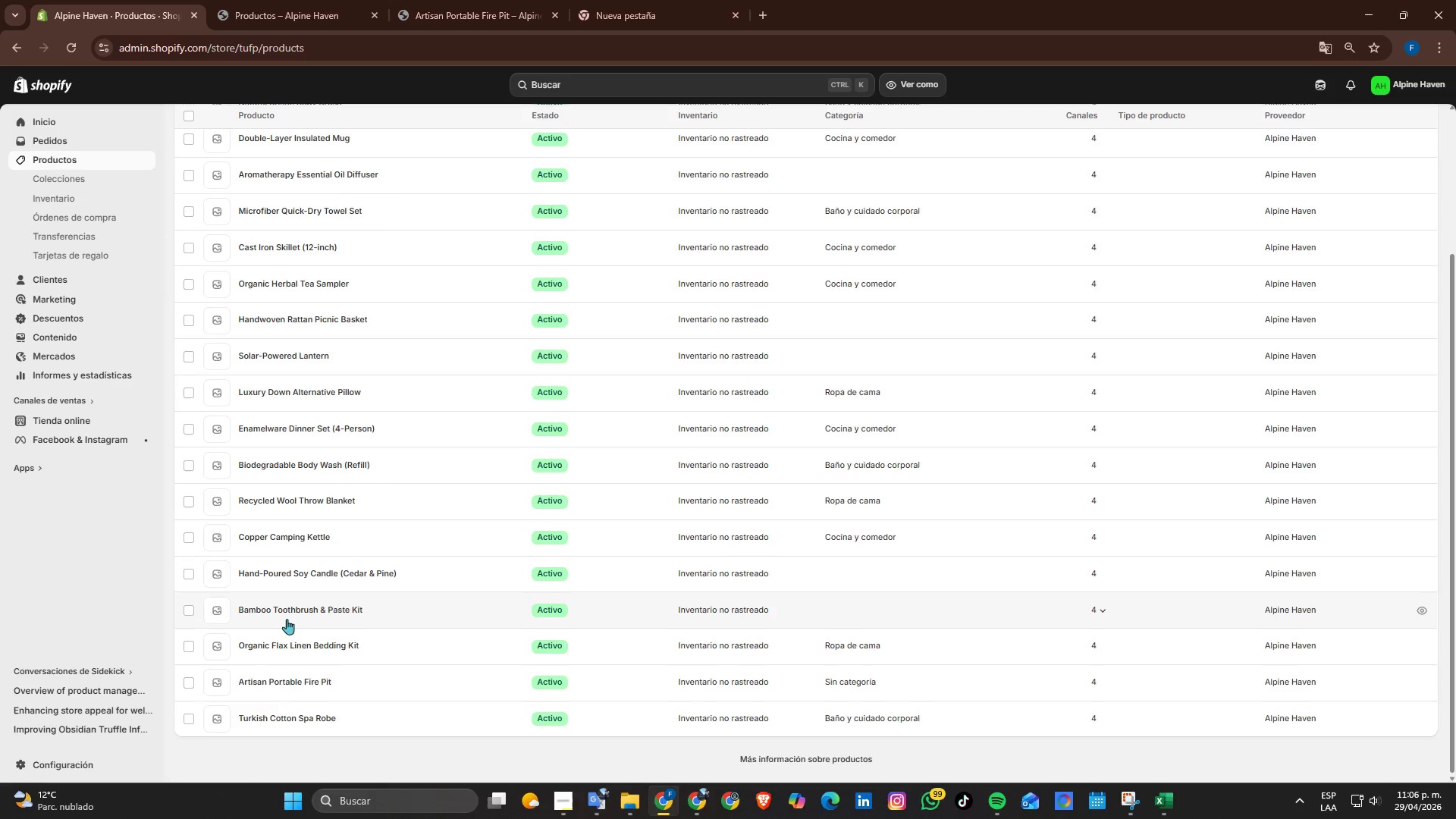 
left_click([289, 607])
 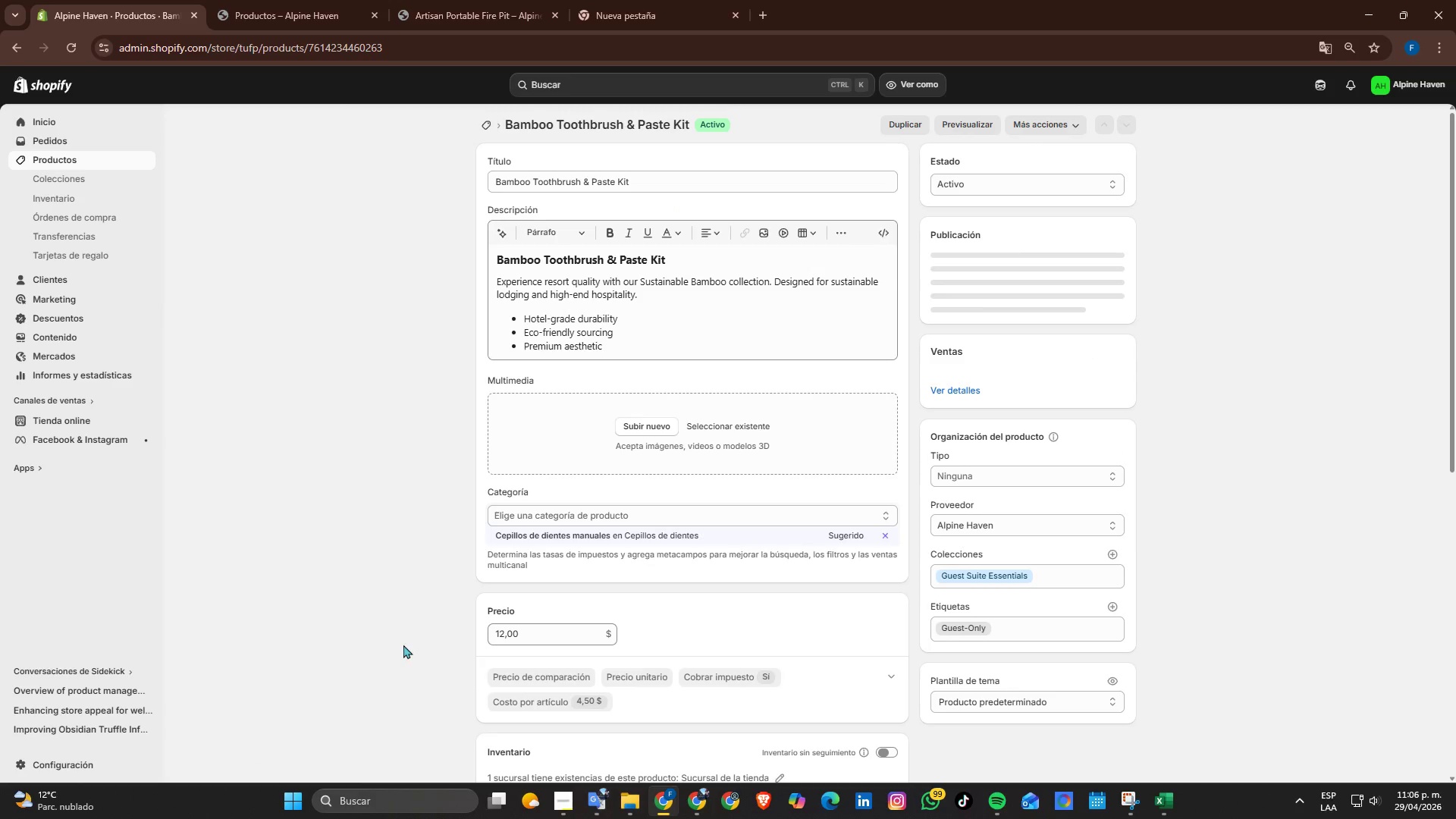 
scroll: coordinate [723, 679], scroll_direction: down, amount: 8.0
 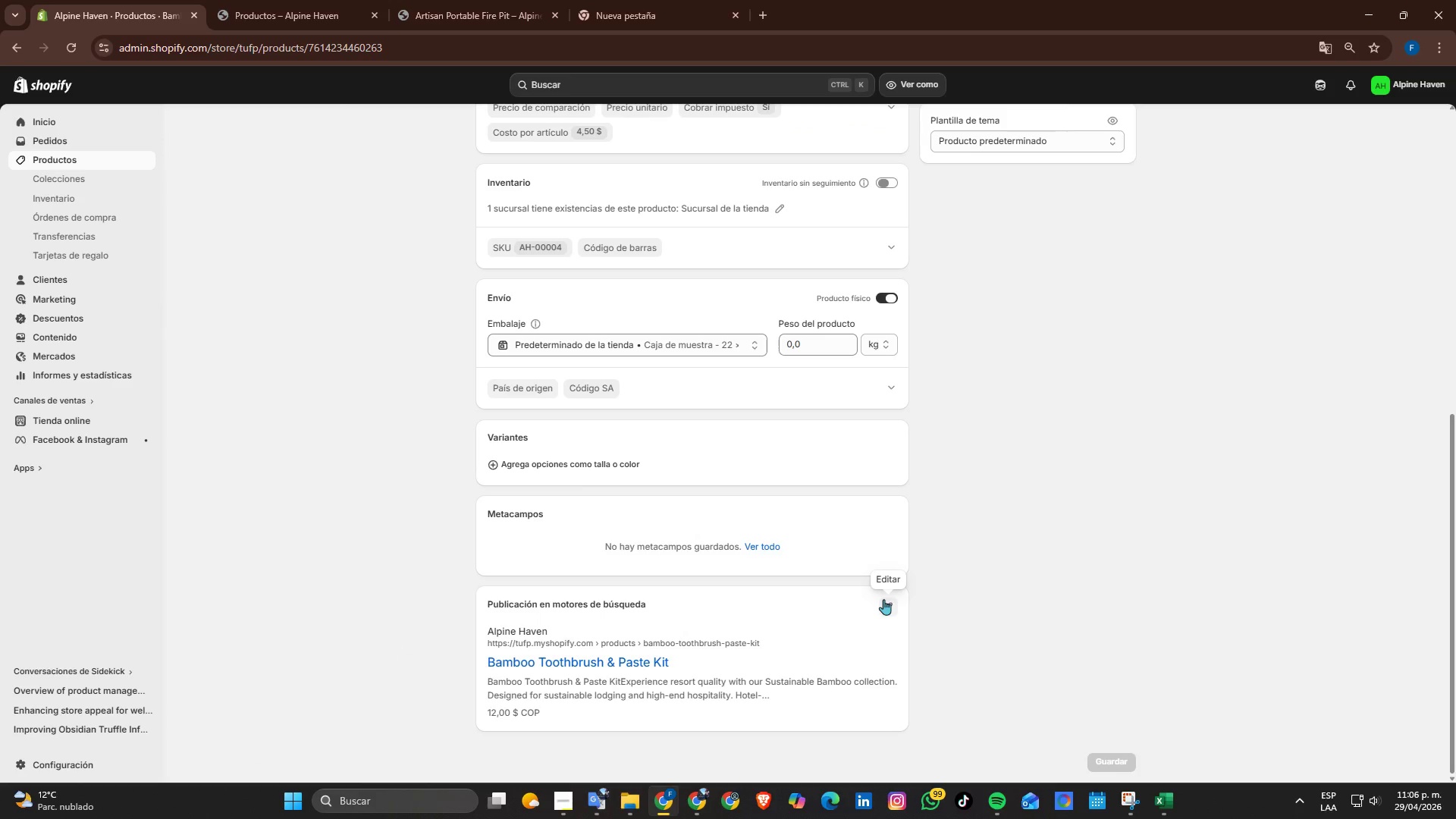 
left_click([883, 599])
 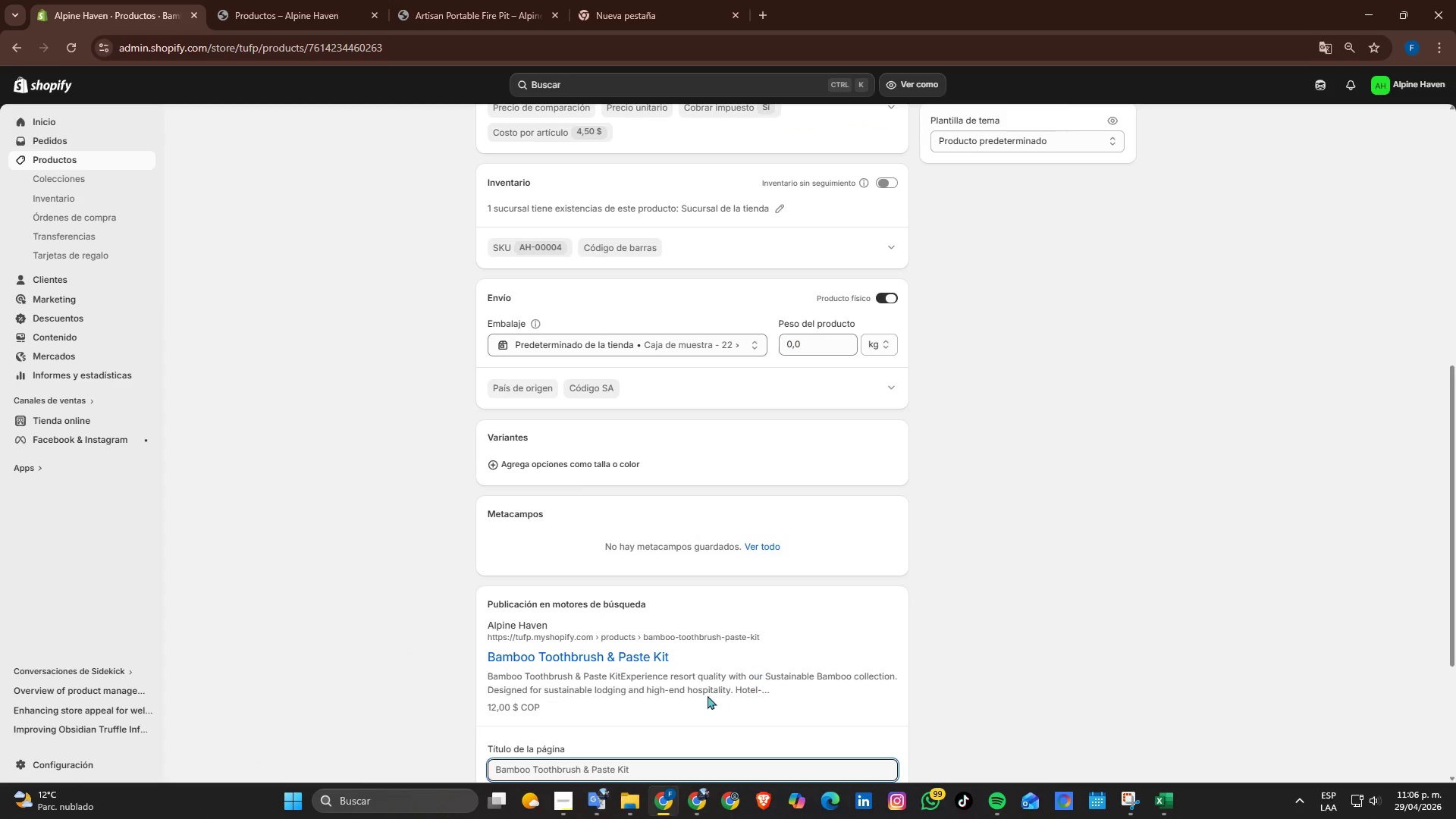 
scroll: coordinate [706, 695], scroll_direction: down, amount: 3.0
 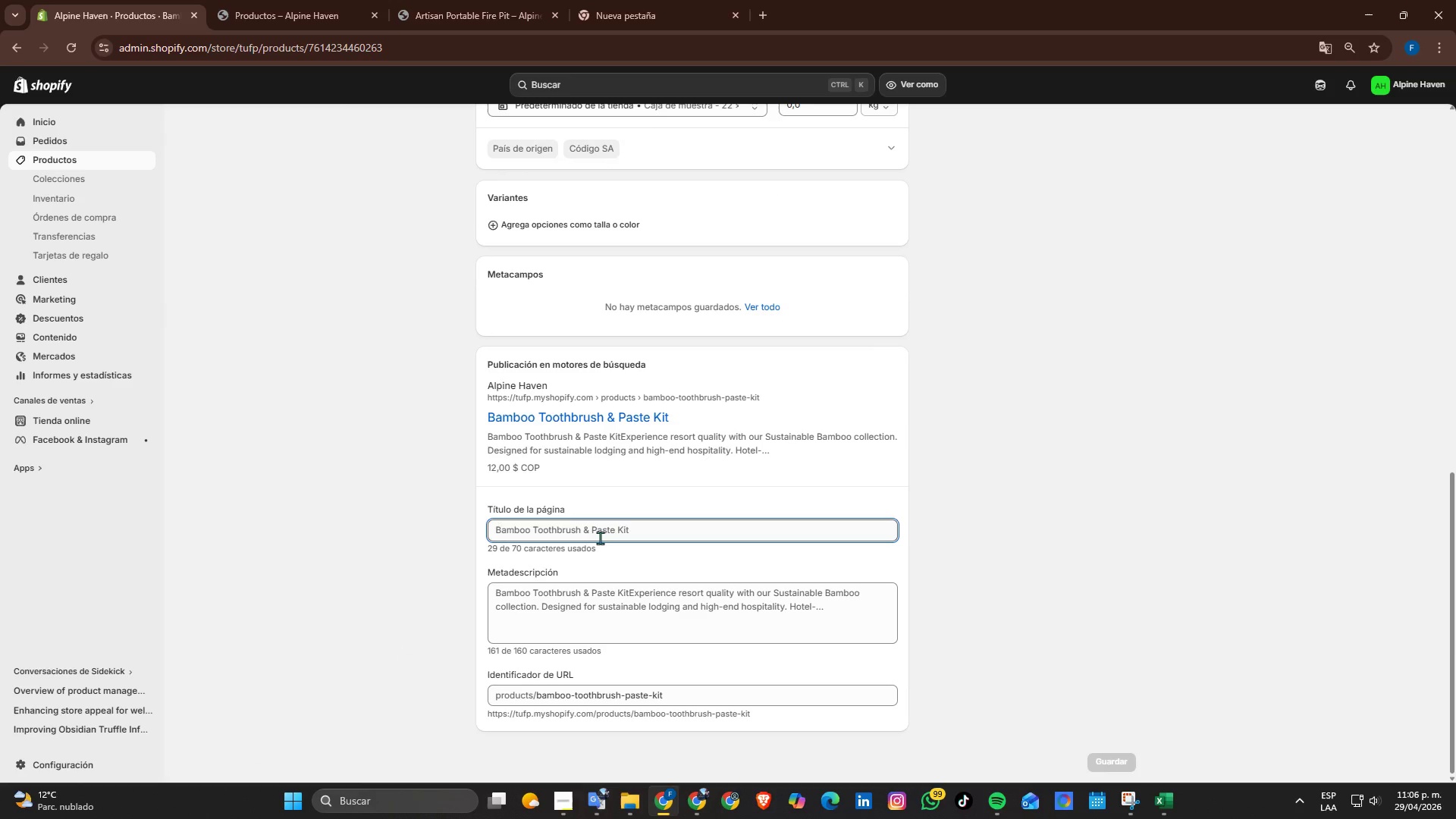 
left_click([600, 538])
 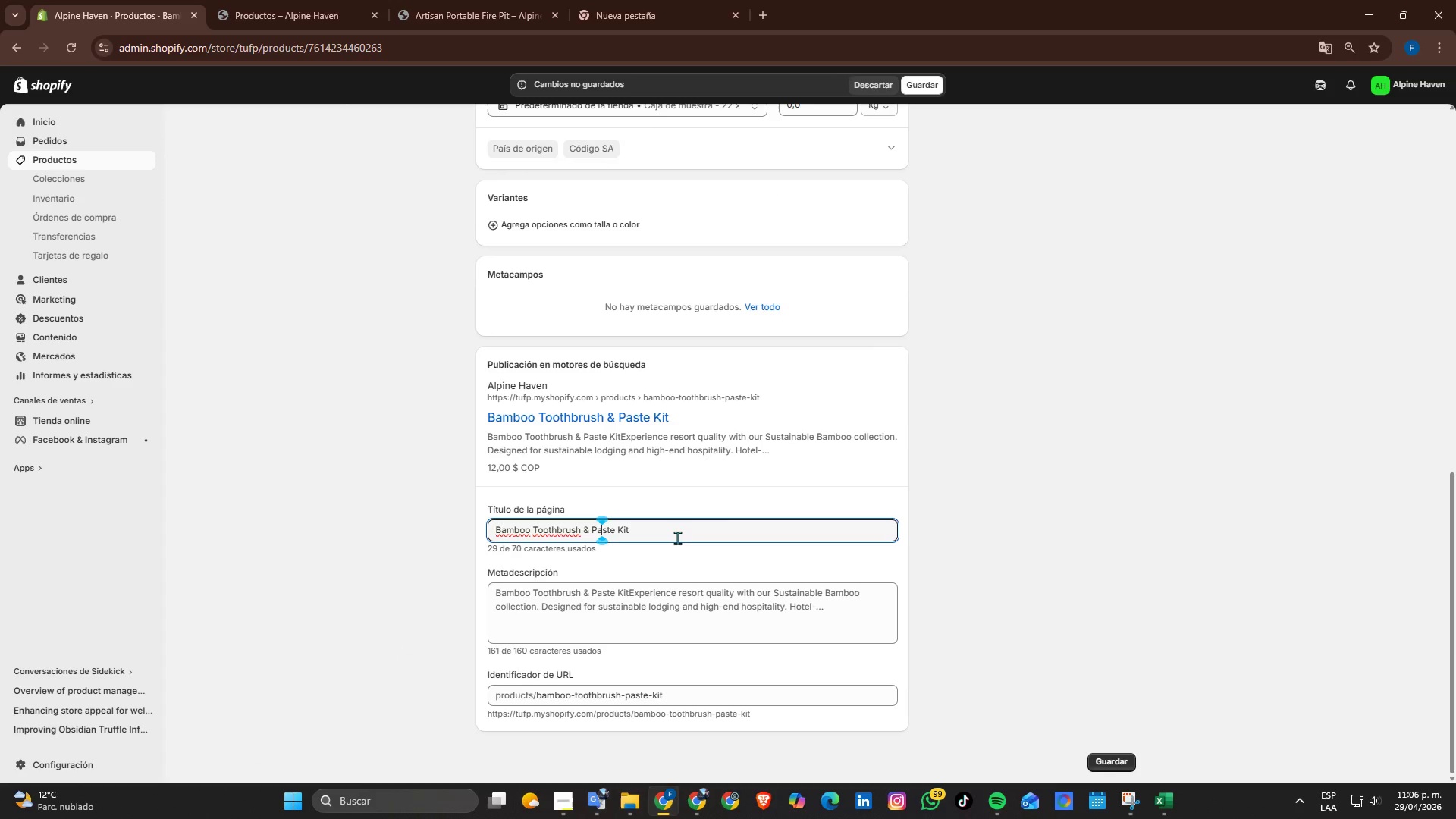 
left_click([677, 538])
 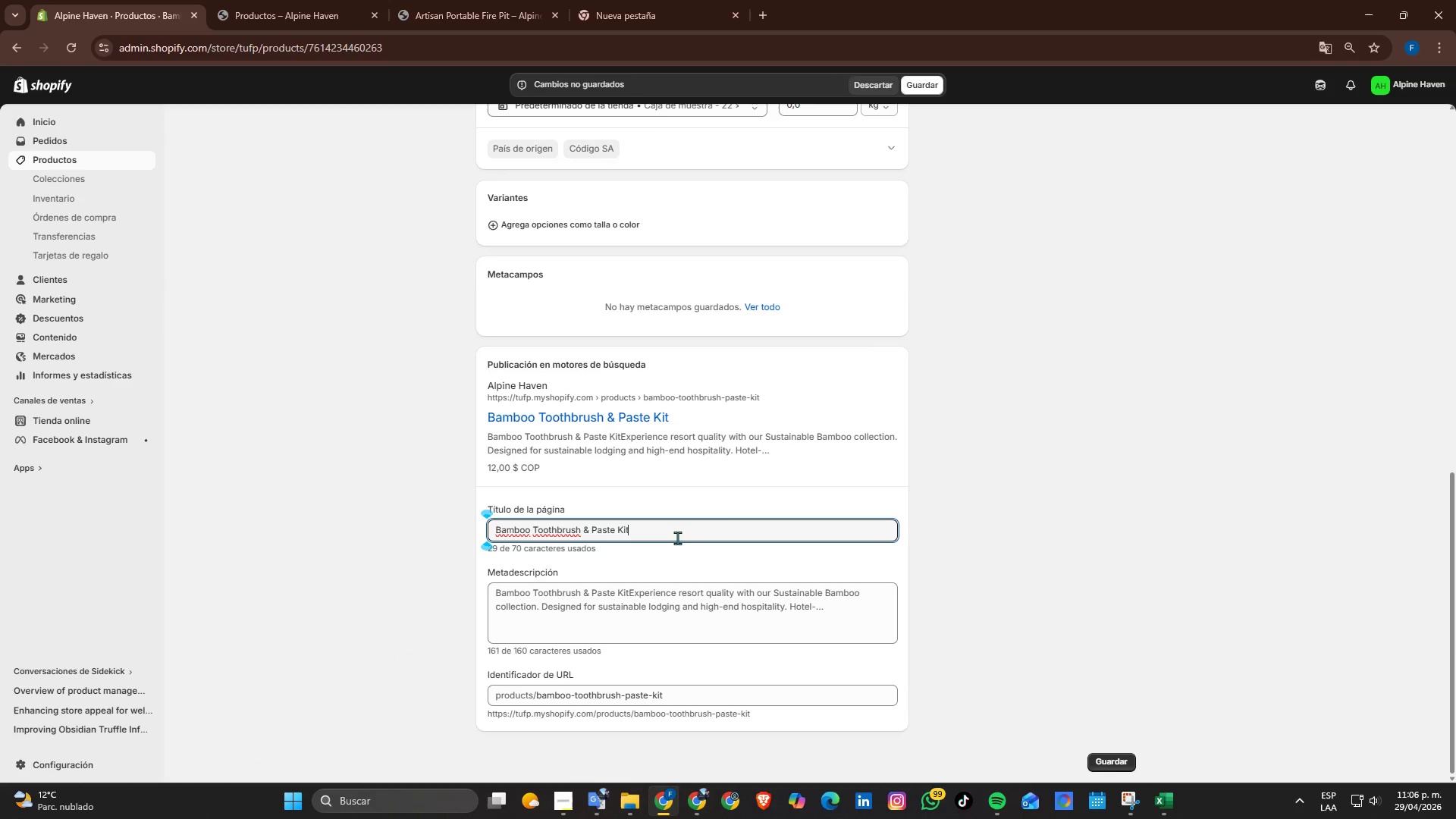 
key(Space)
 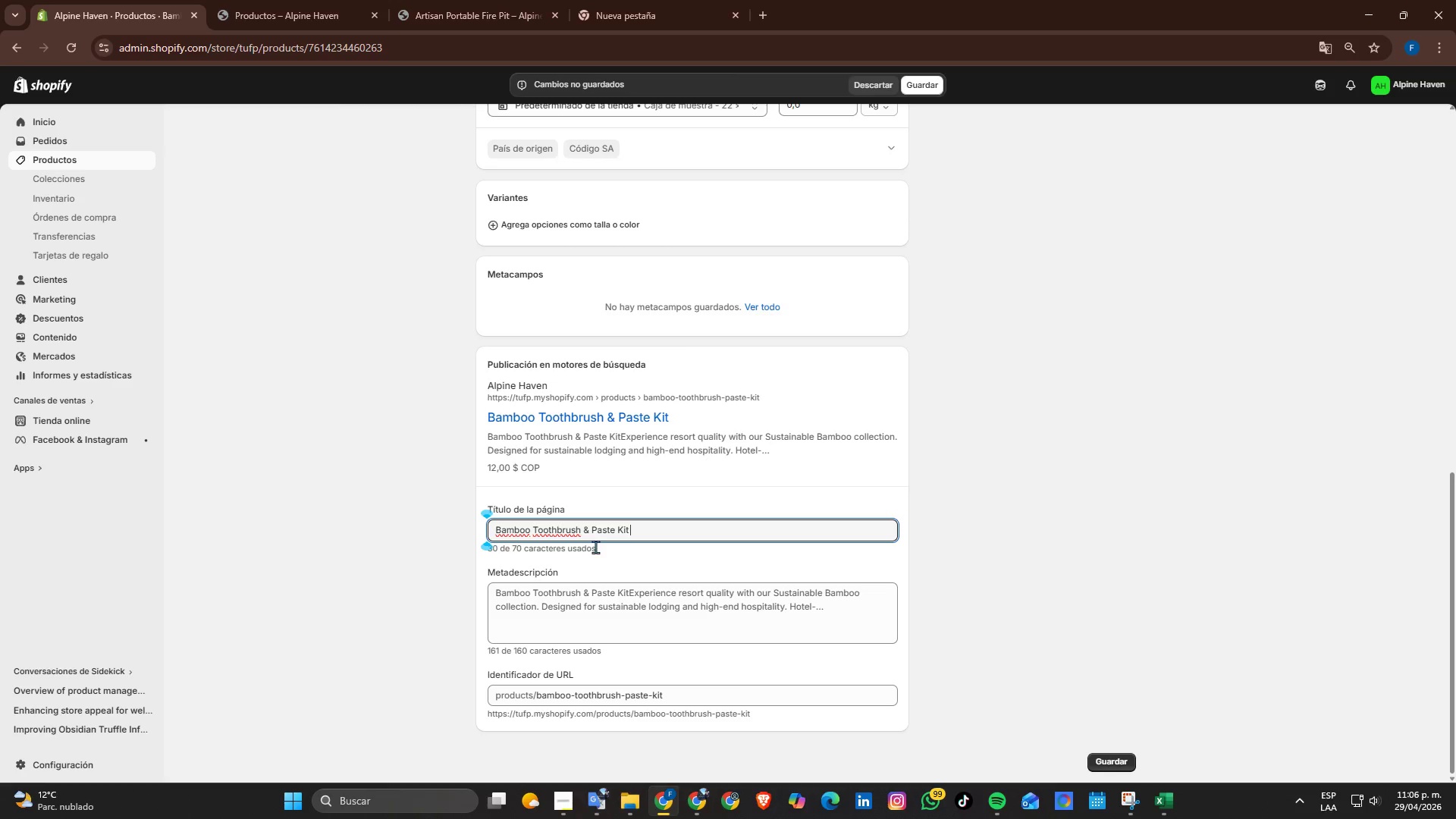 
left_click_drag(start_coordinate=[579, 530], to_coordinate=[533, 522])
 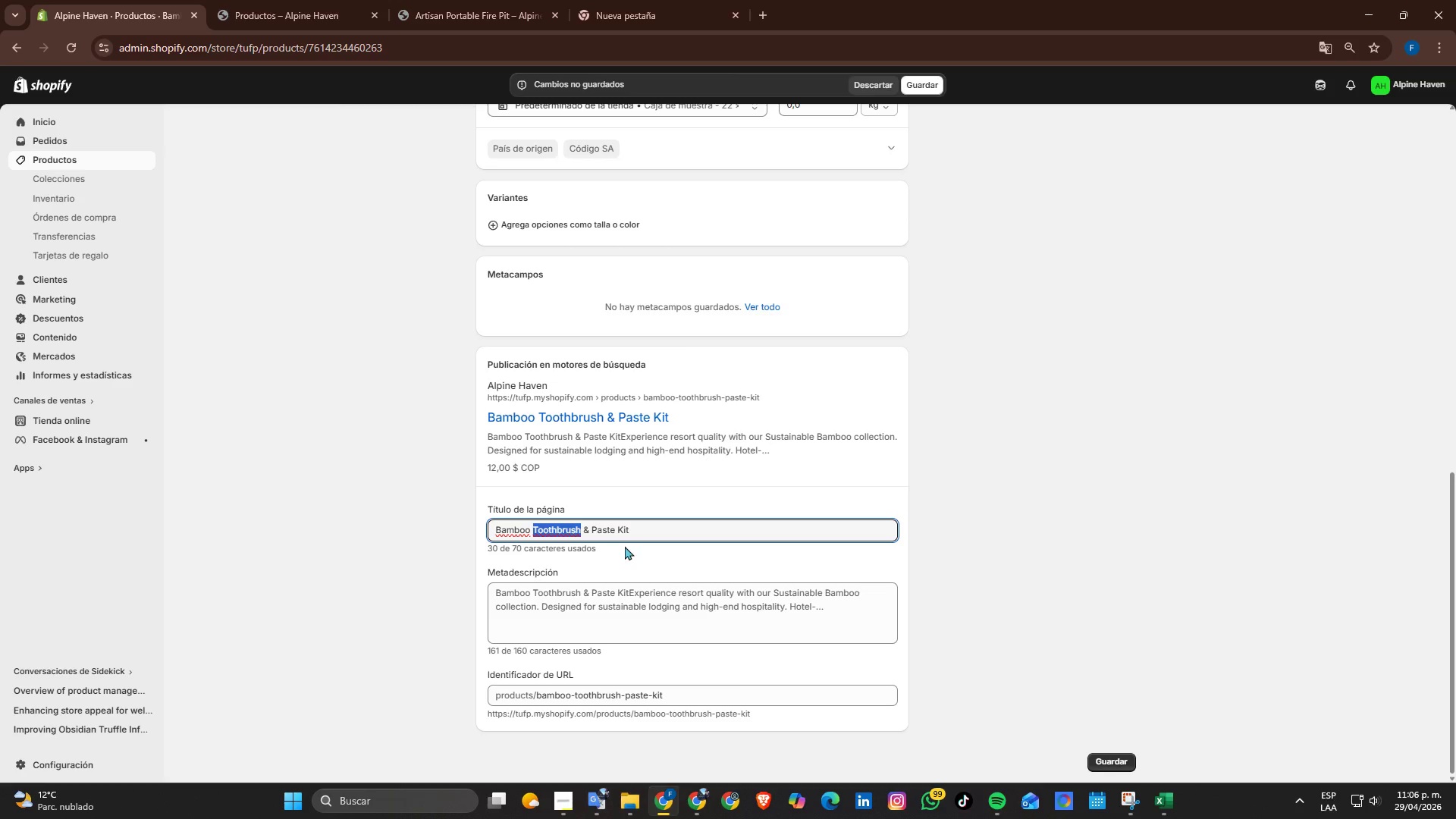 
type(Dental Kt)
key(Backspace)
type(it)
 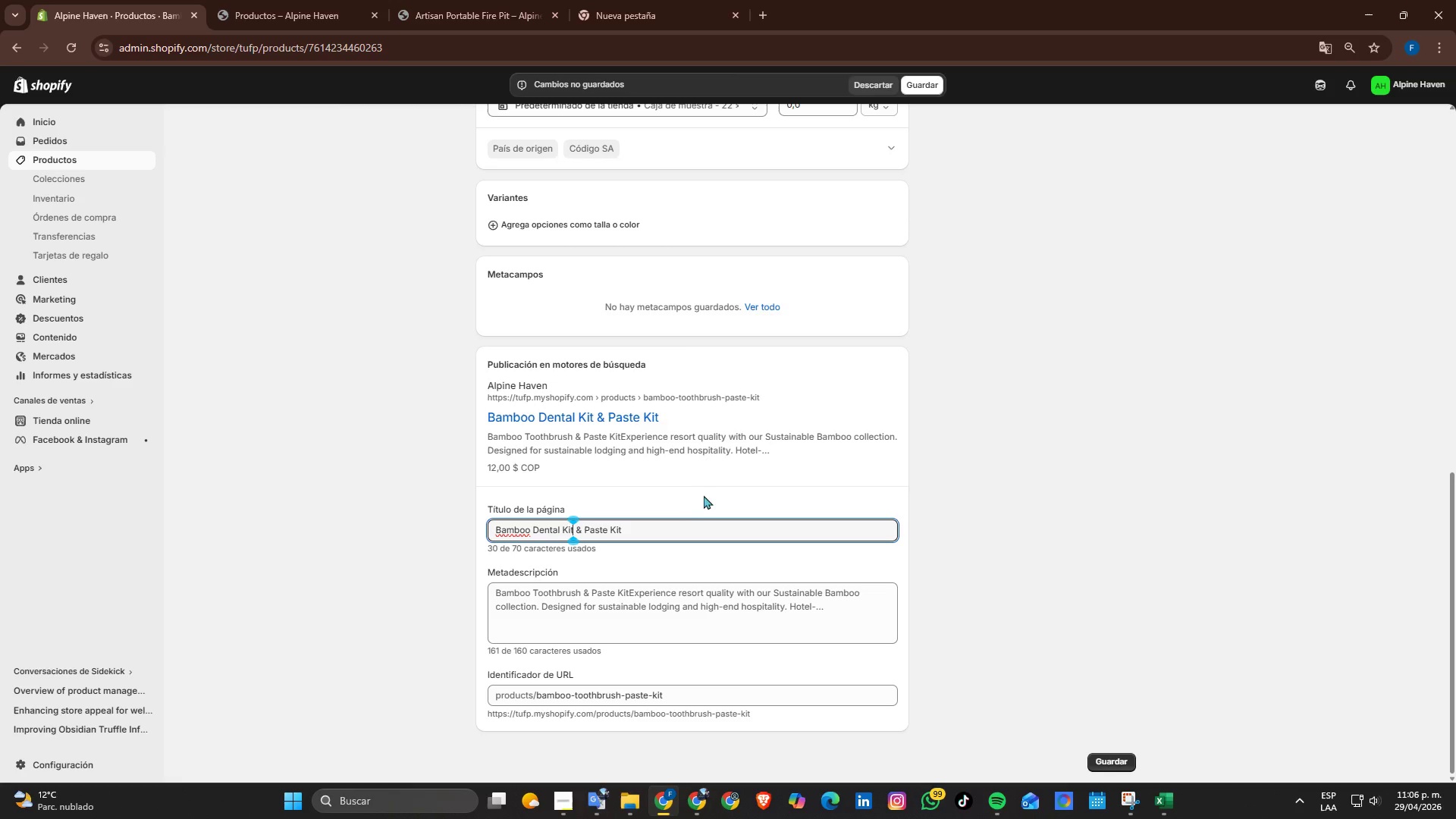 
left_click([689, 532])
 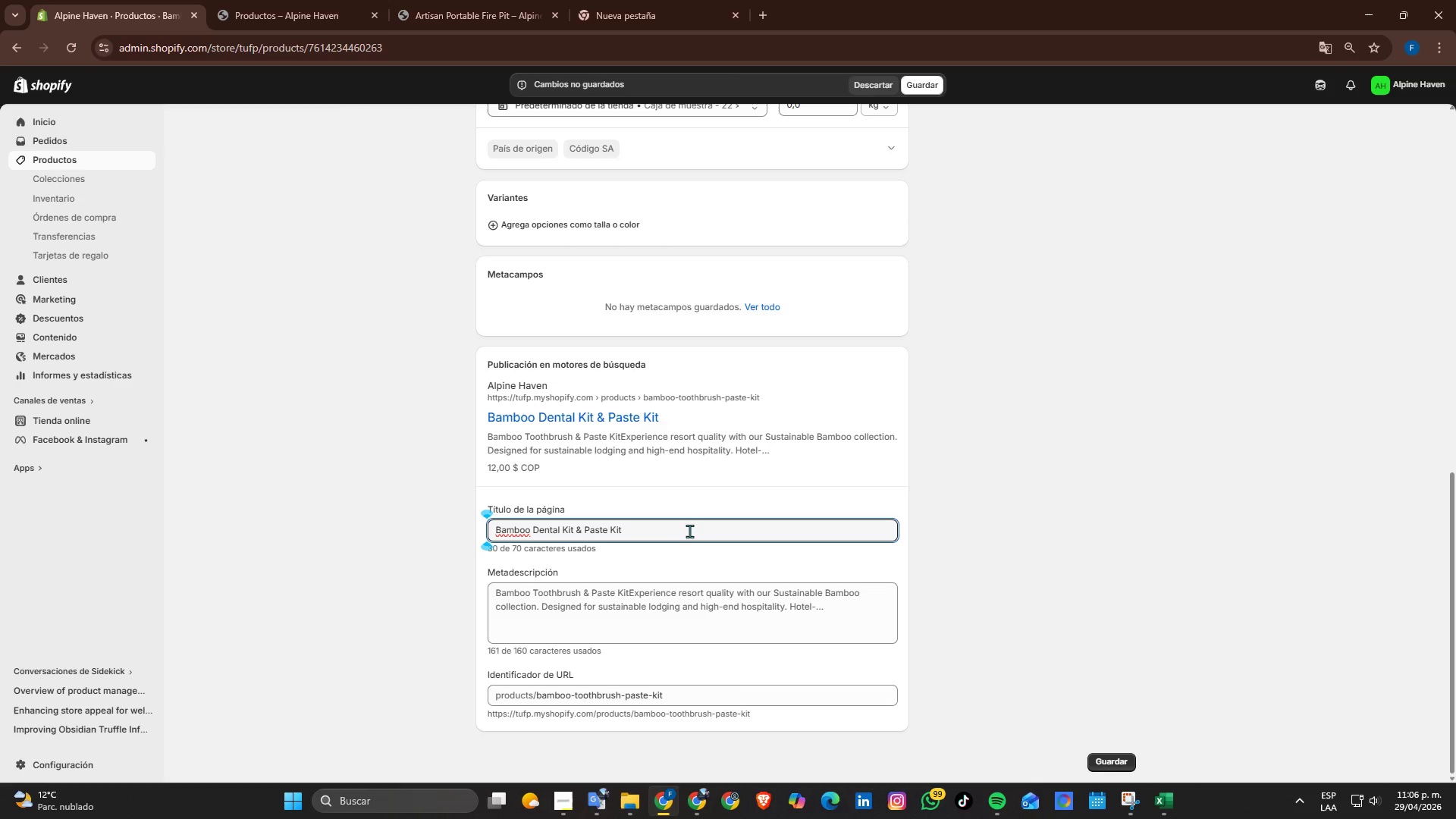 
hold_key(key=Backspace, duration=0.81)
 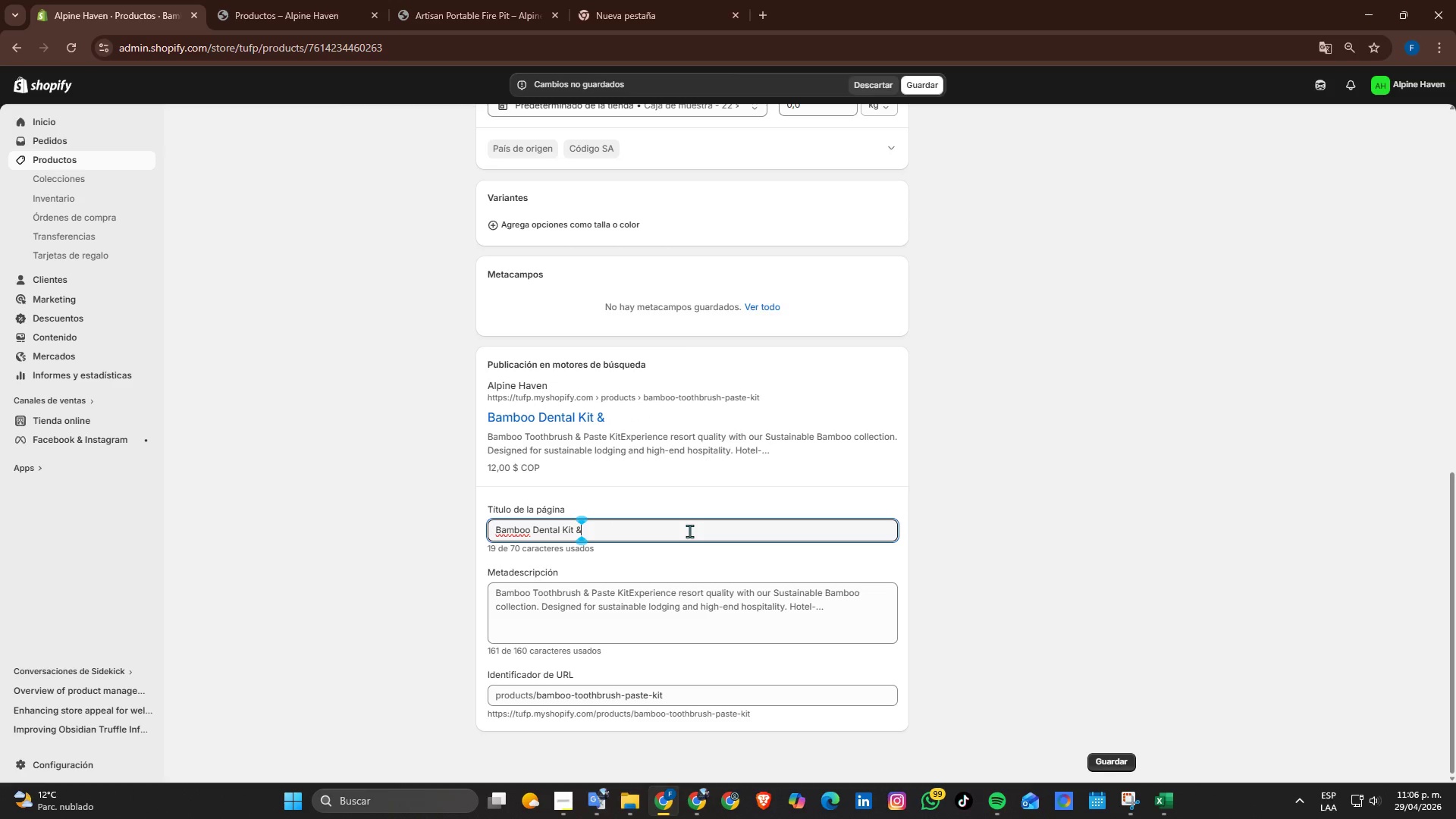 
key(Backspace)
type(\ Eco-friendly Gust Amenities)
 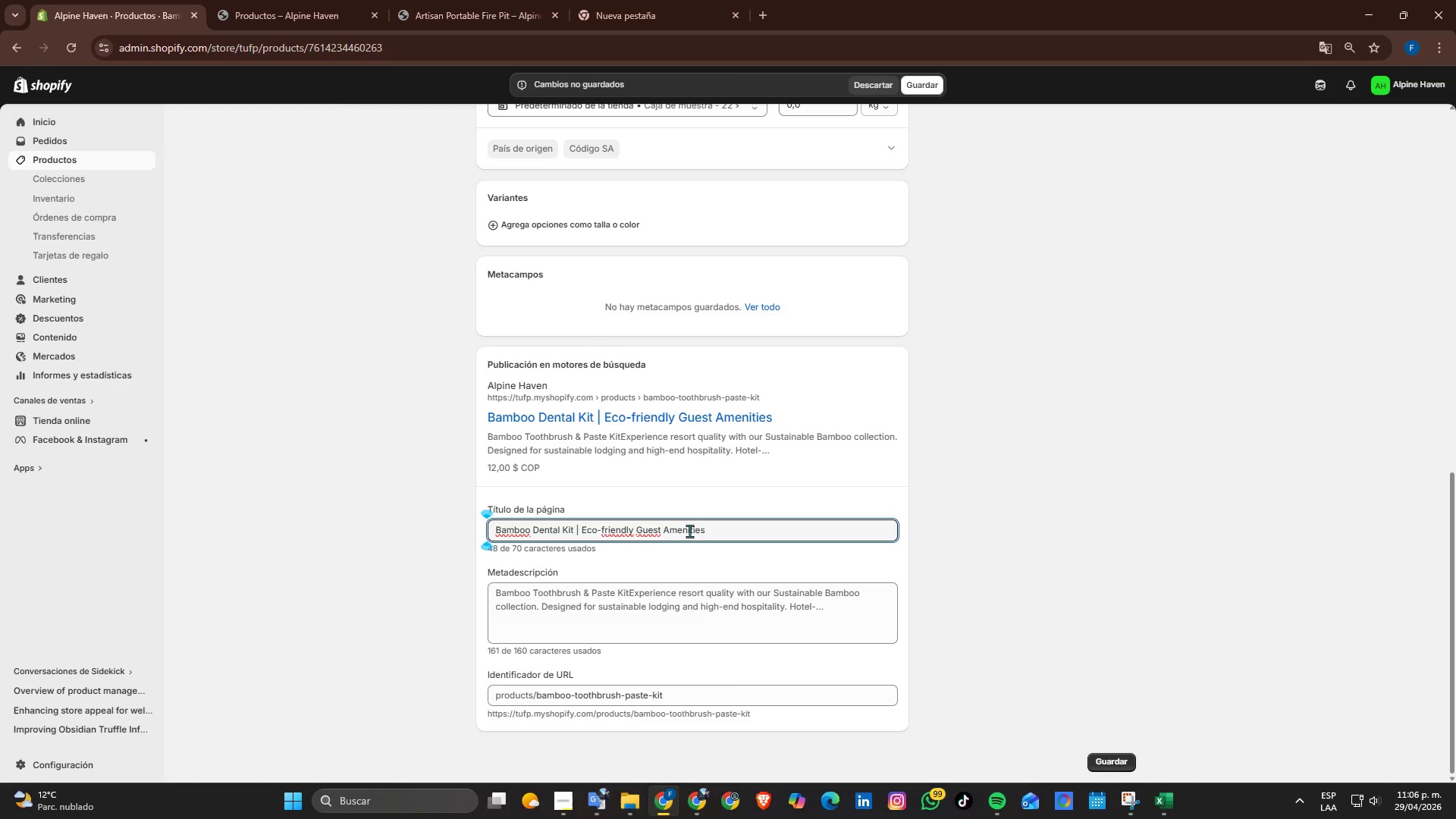 
key(Control+ControlRight)
 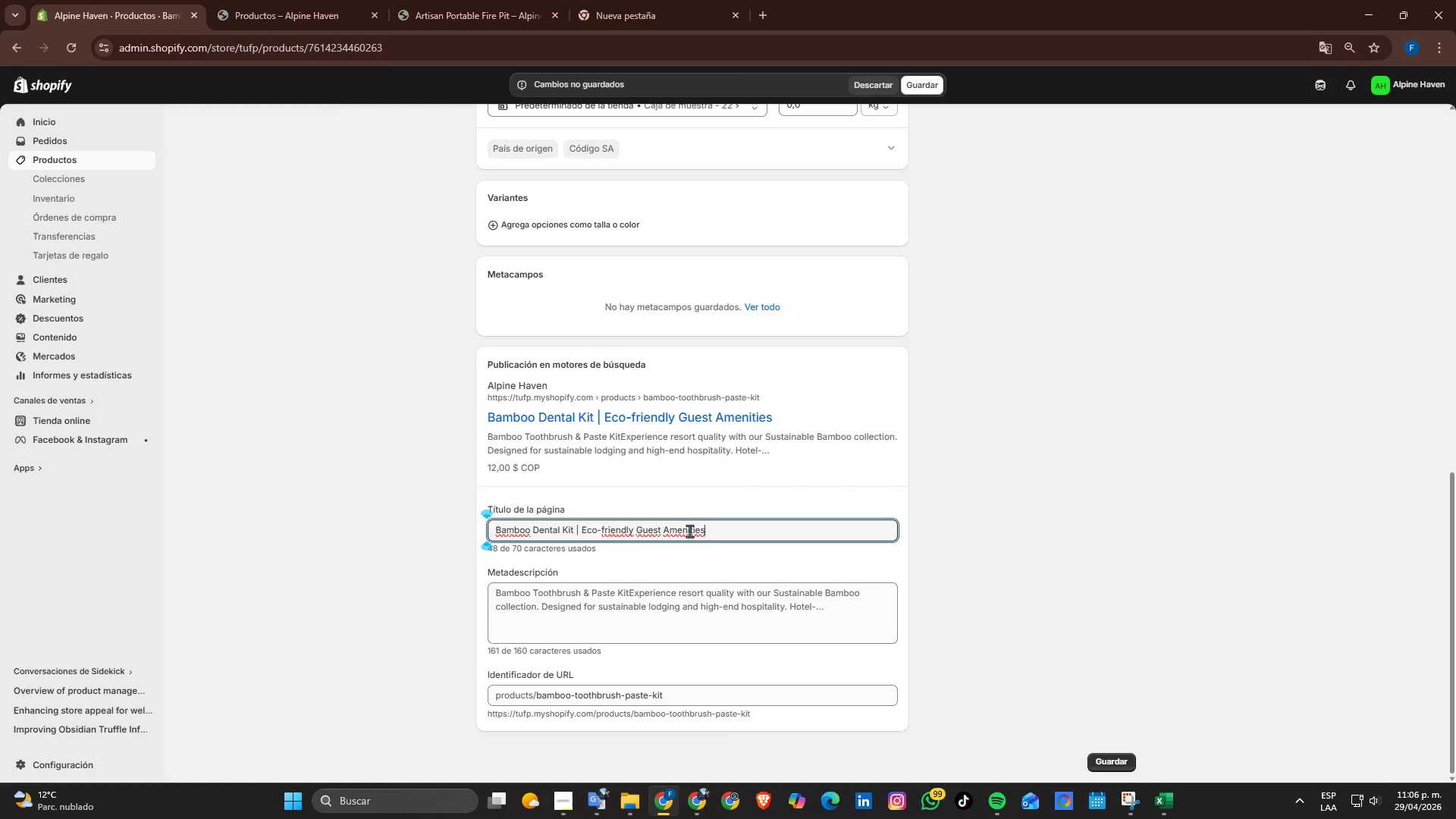 
hold_key(key=ArrowLeft, duration=1.19)
 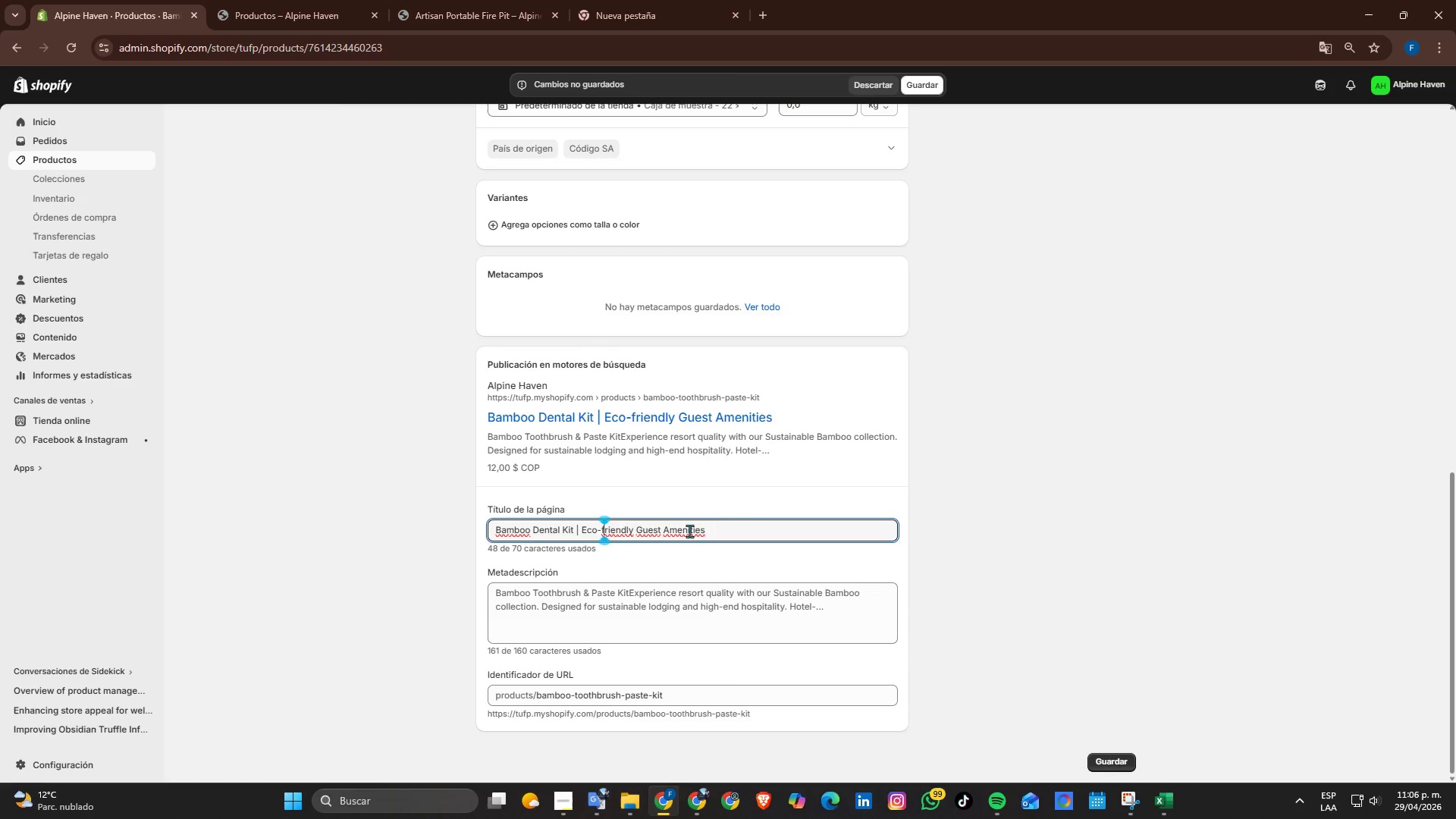 
key(ArrowLeft)
 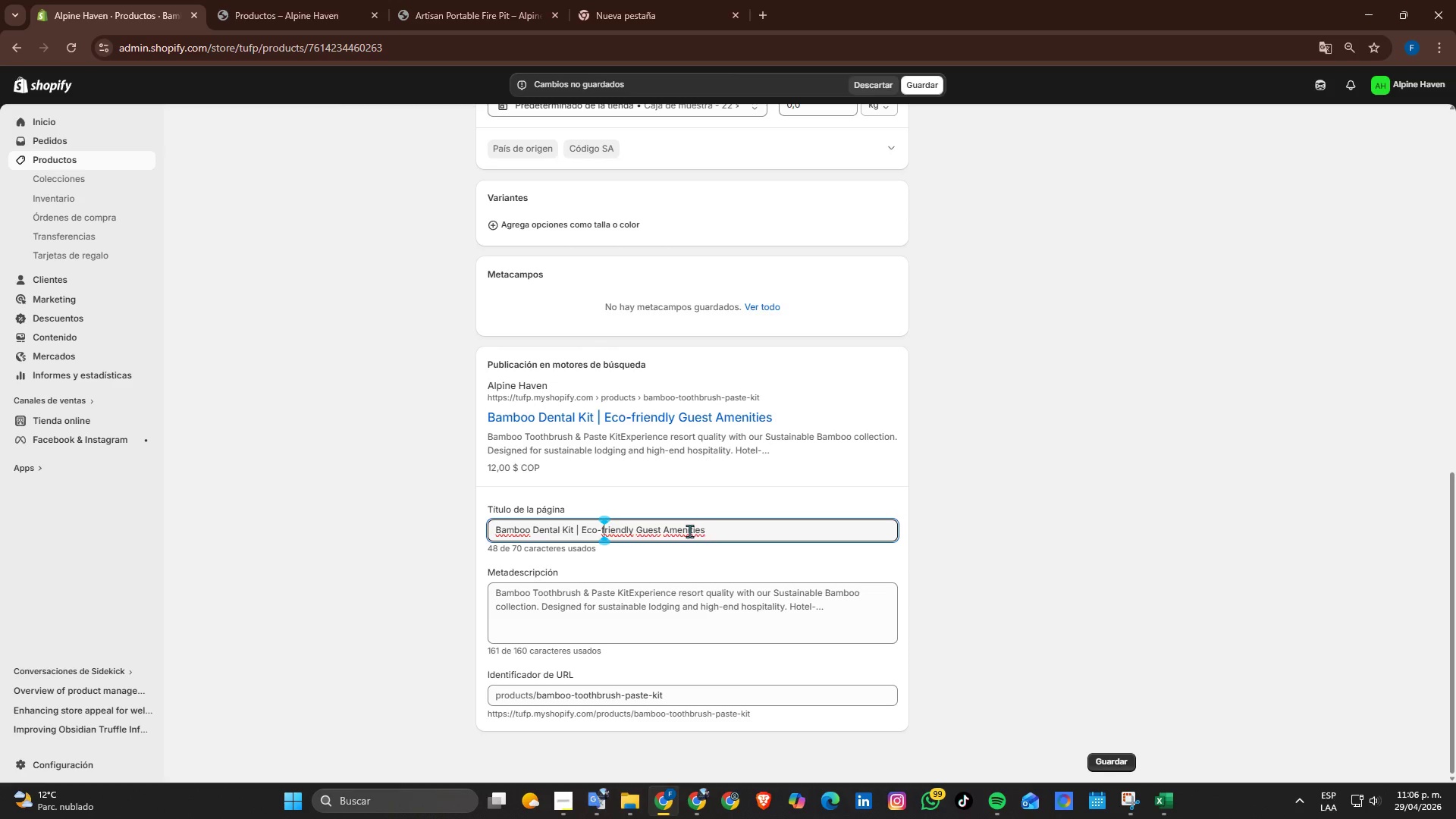 
key(Backspace)
 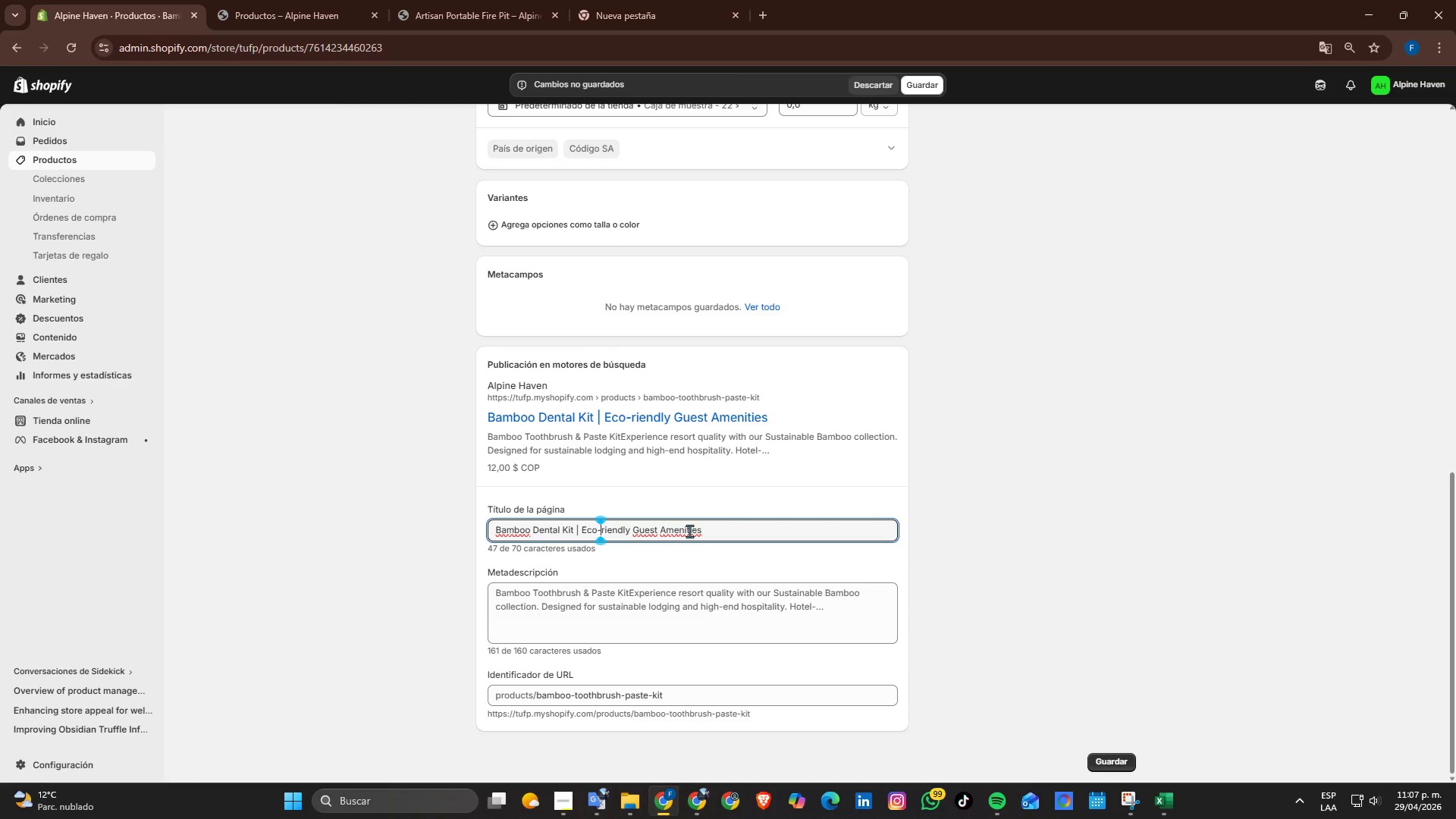 
key(Shift+ShiftRight)
 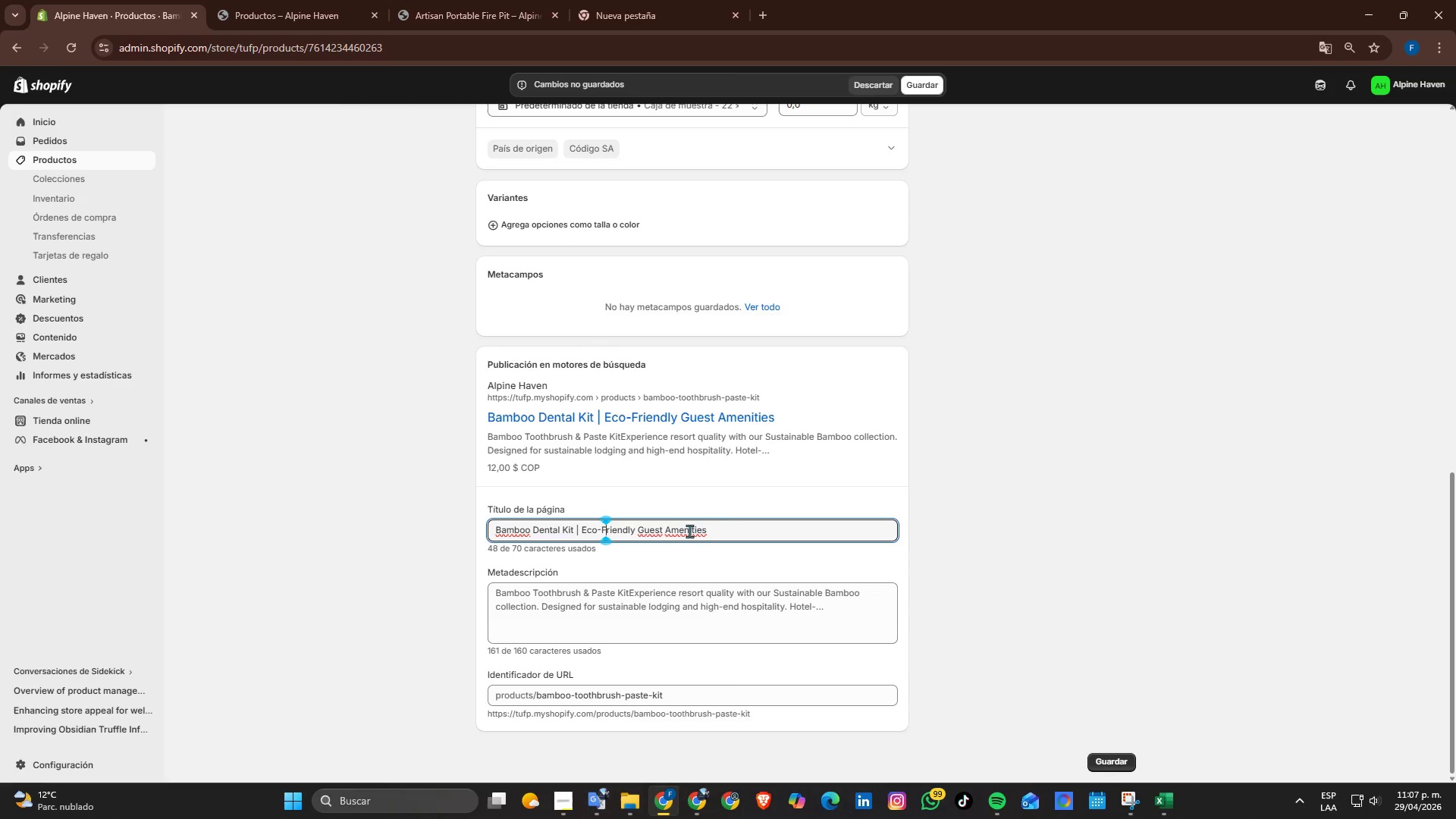 
key(Shift+F)
 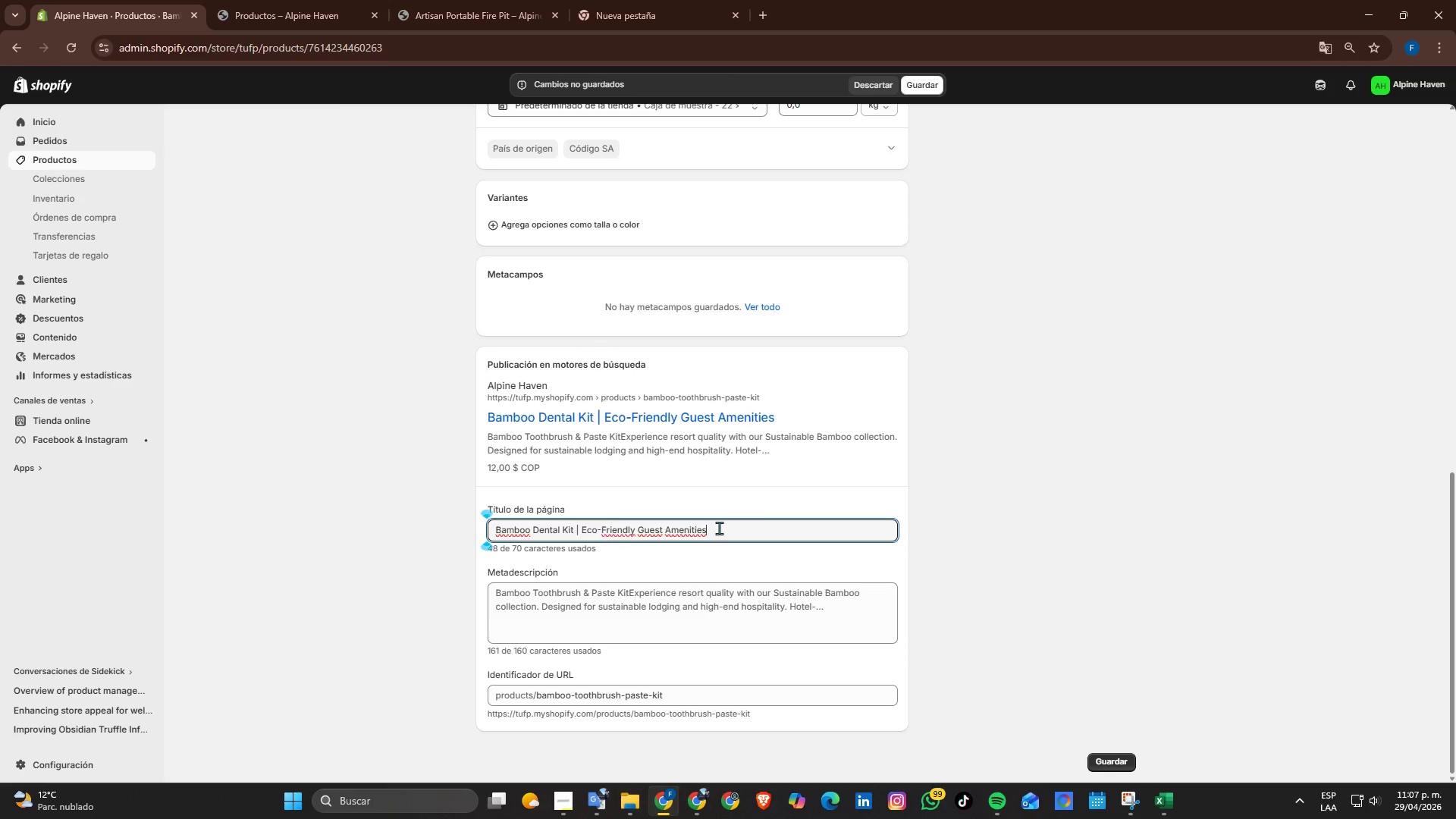 
double_click([704, 617])
 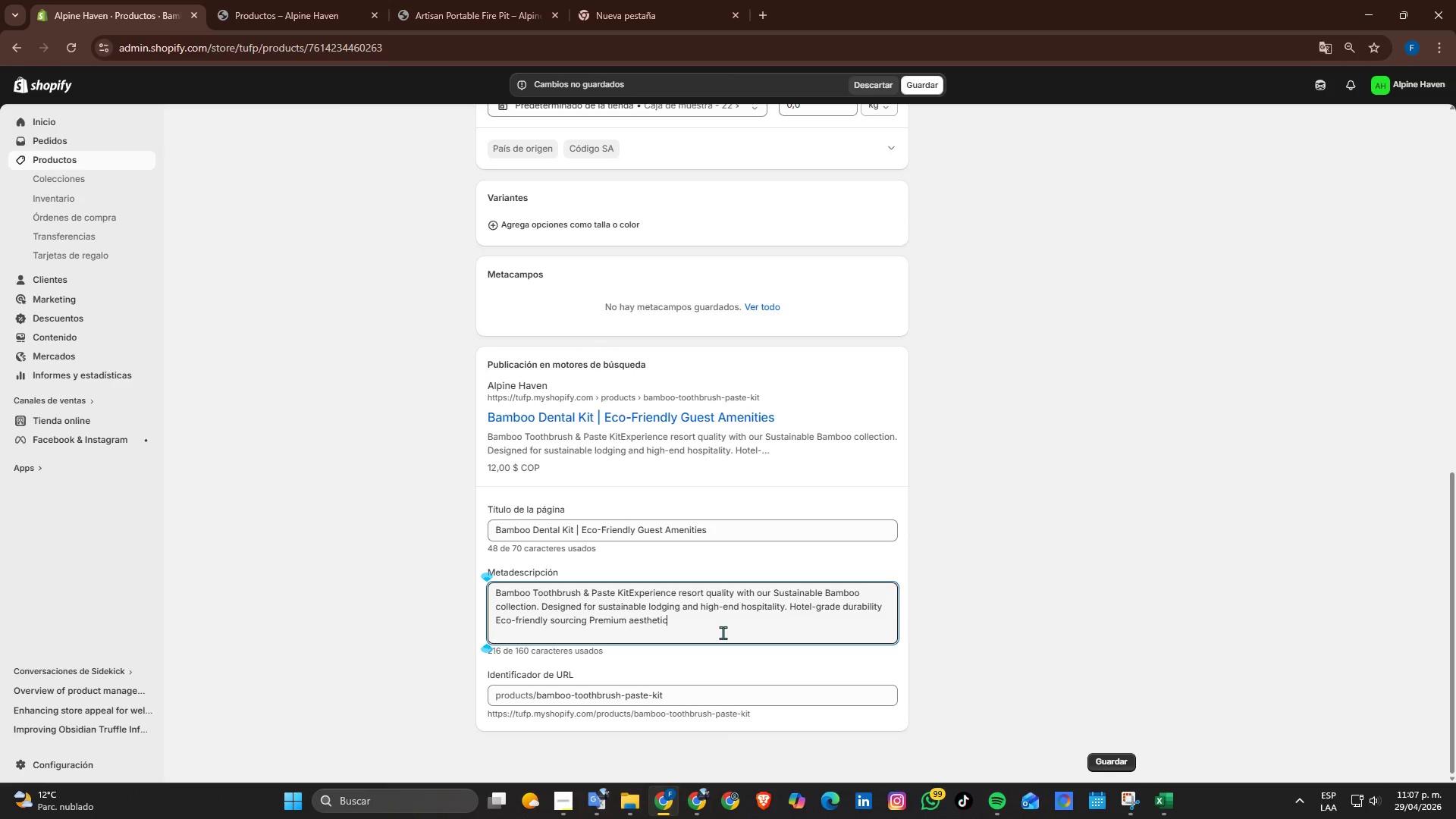 
left_click_drag(start_coordinate=[723, 632], to_coordinate=[322, 554])
 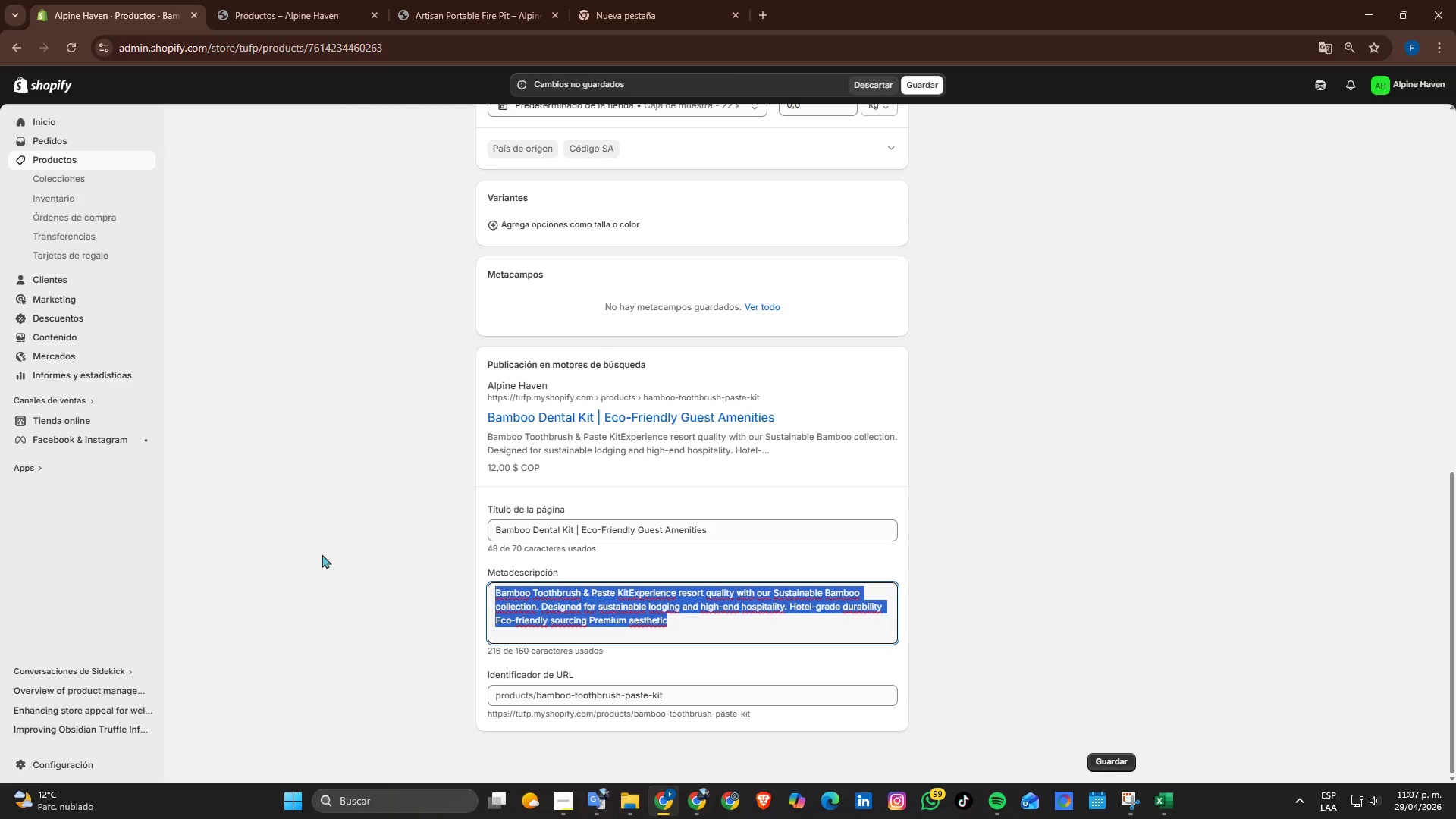 
type(Sustainable bamboo dental kit designed for hotel-grade gust experiences and eco-conscious lodging)
 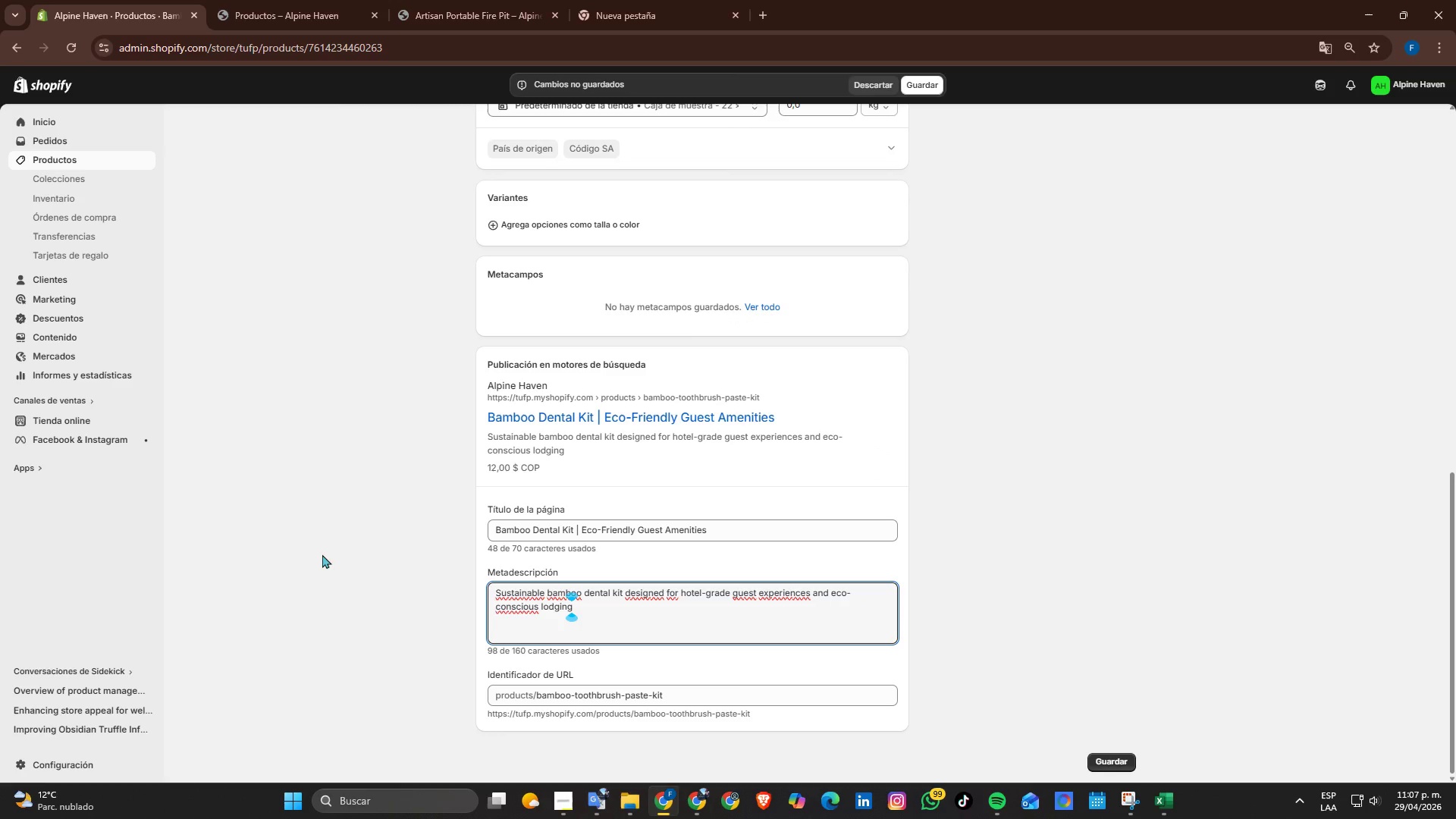 
key(Comma)
 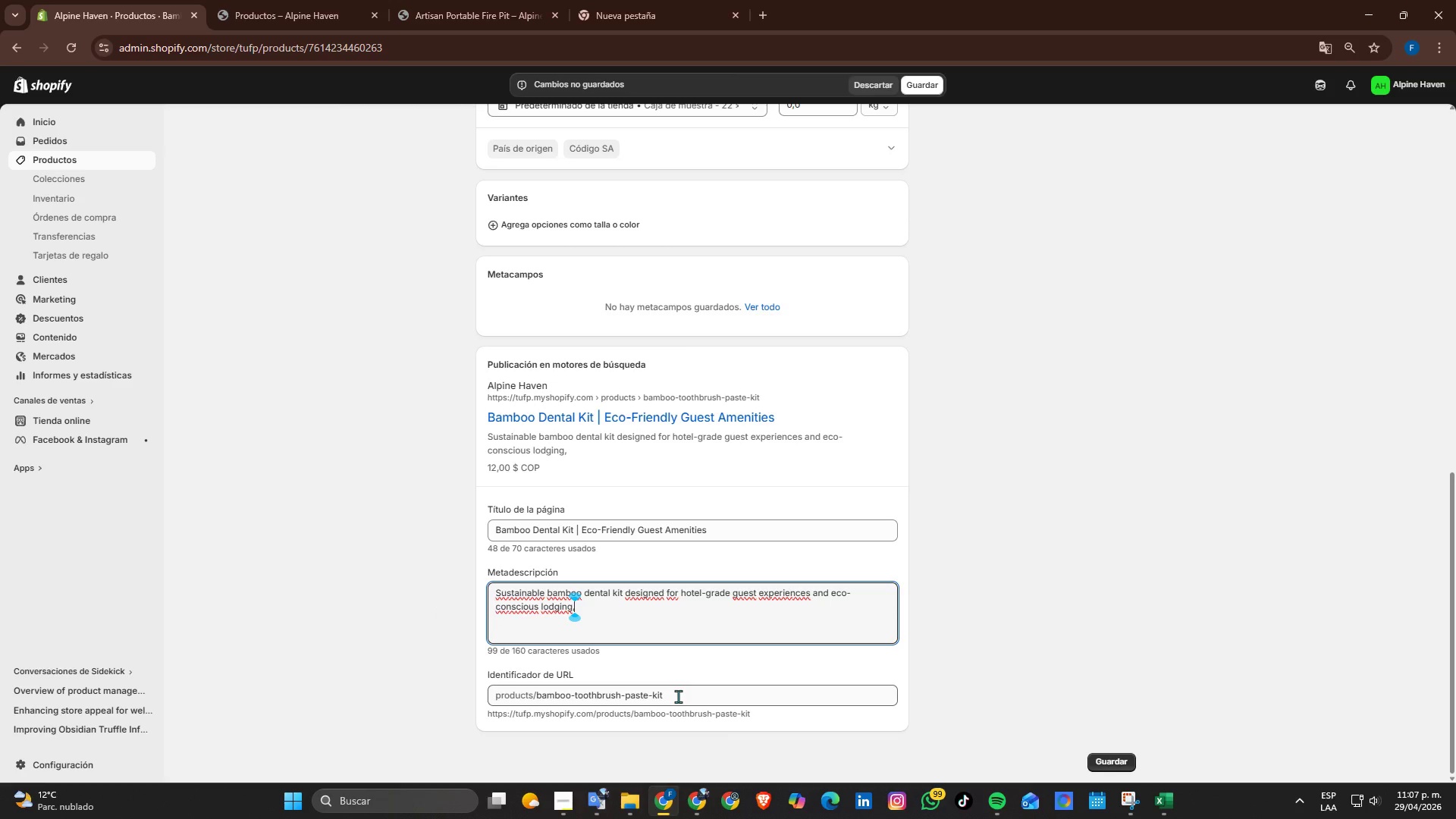 
wait(7.38)
 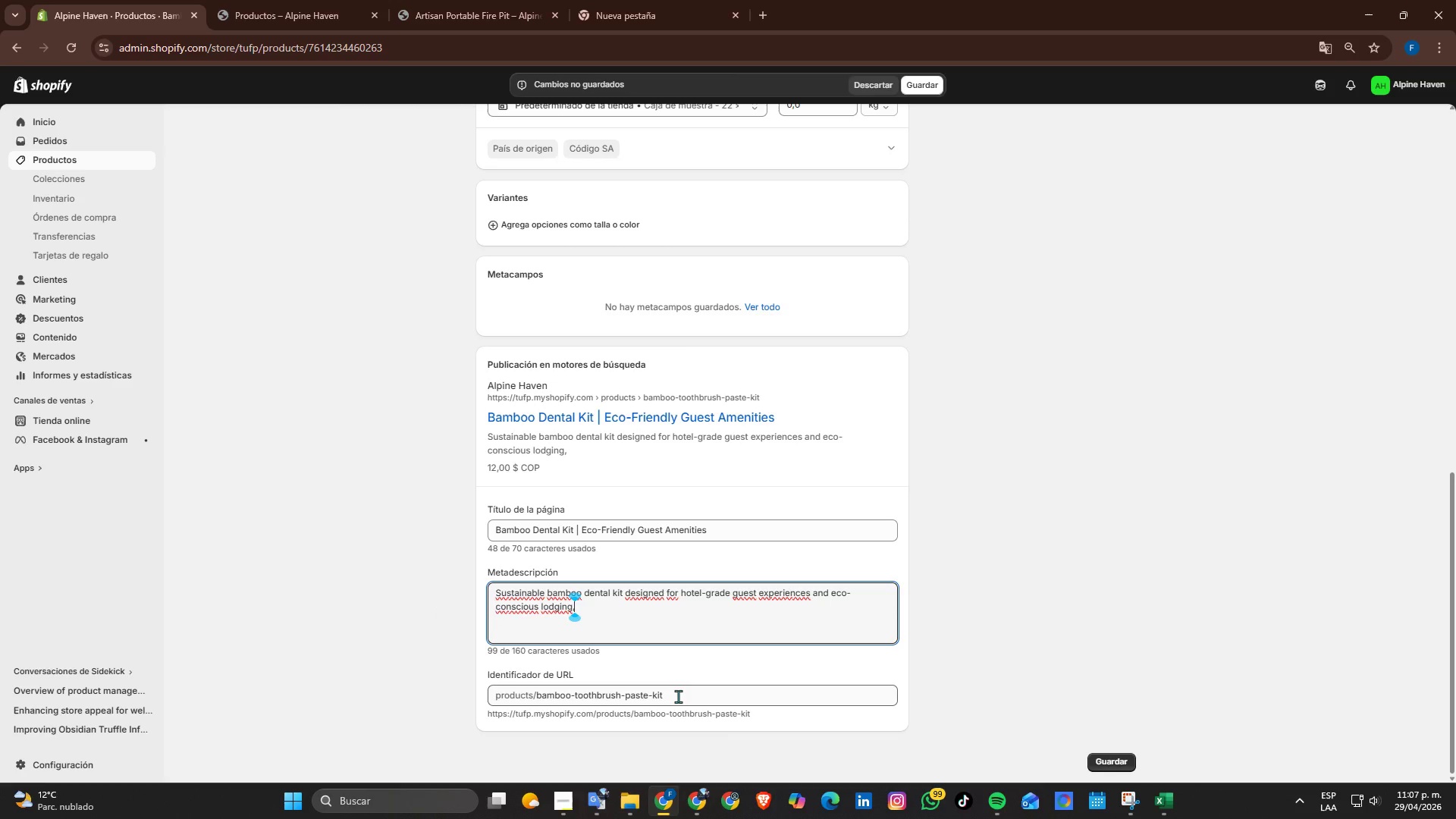 
left_click([633, 625])
 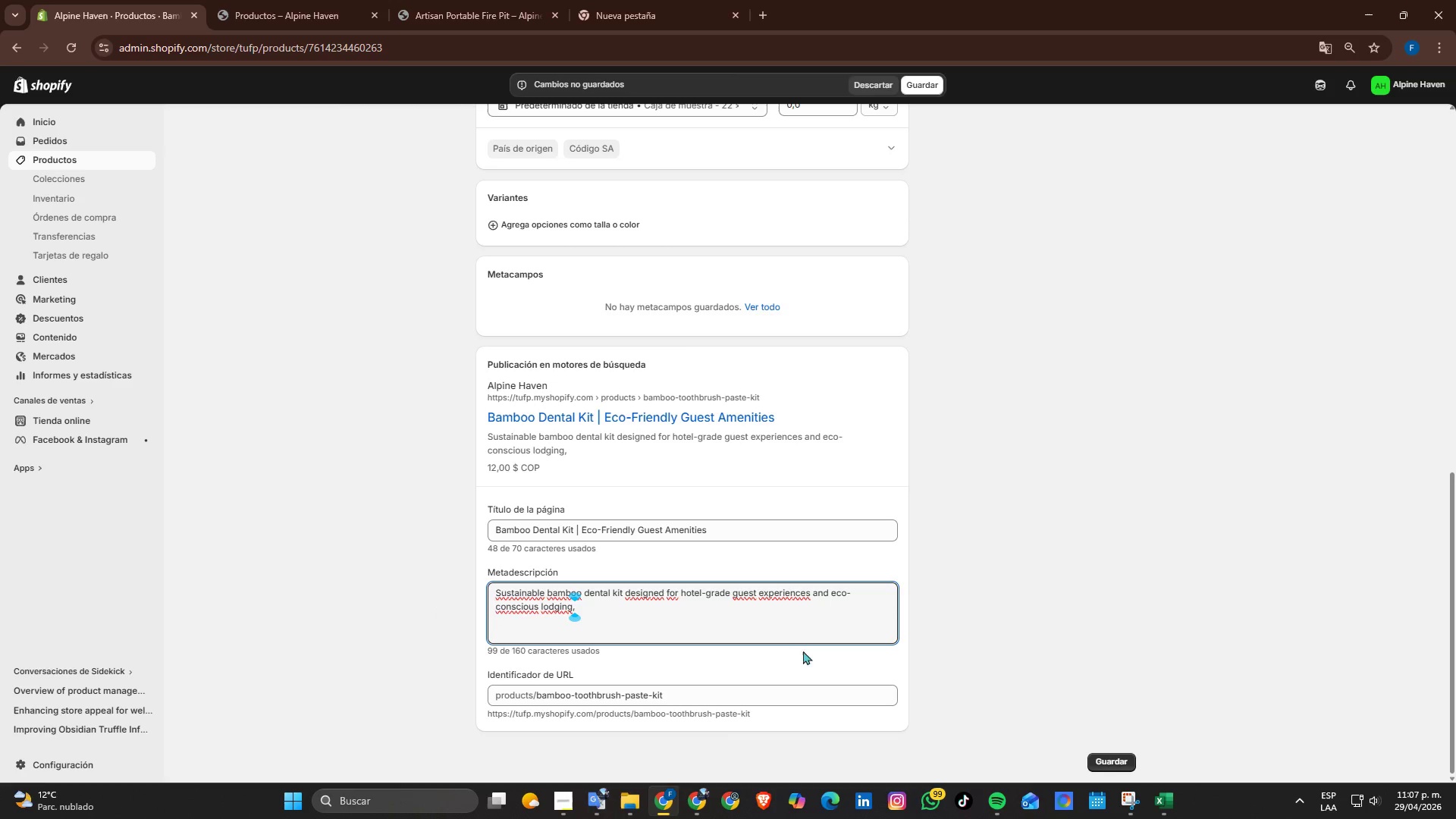 
scroll: coordinate [902, 647], scroll_direction: down, amount: 2.0
 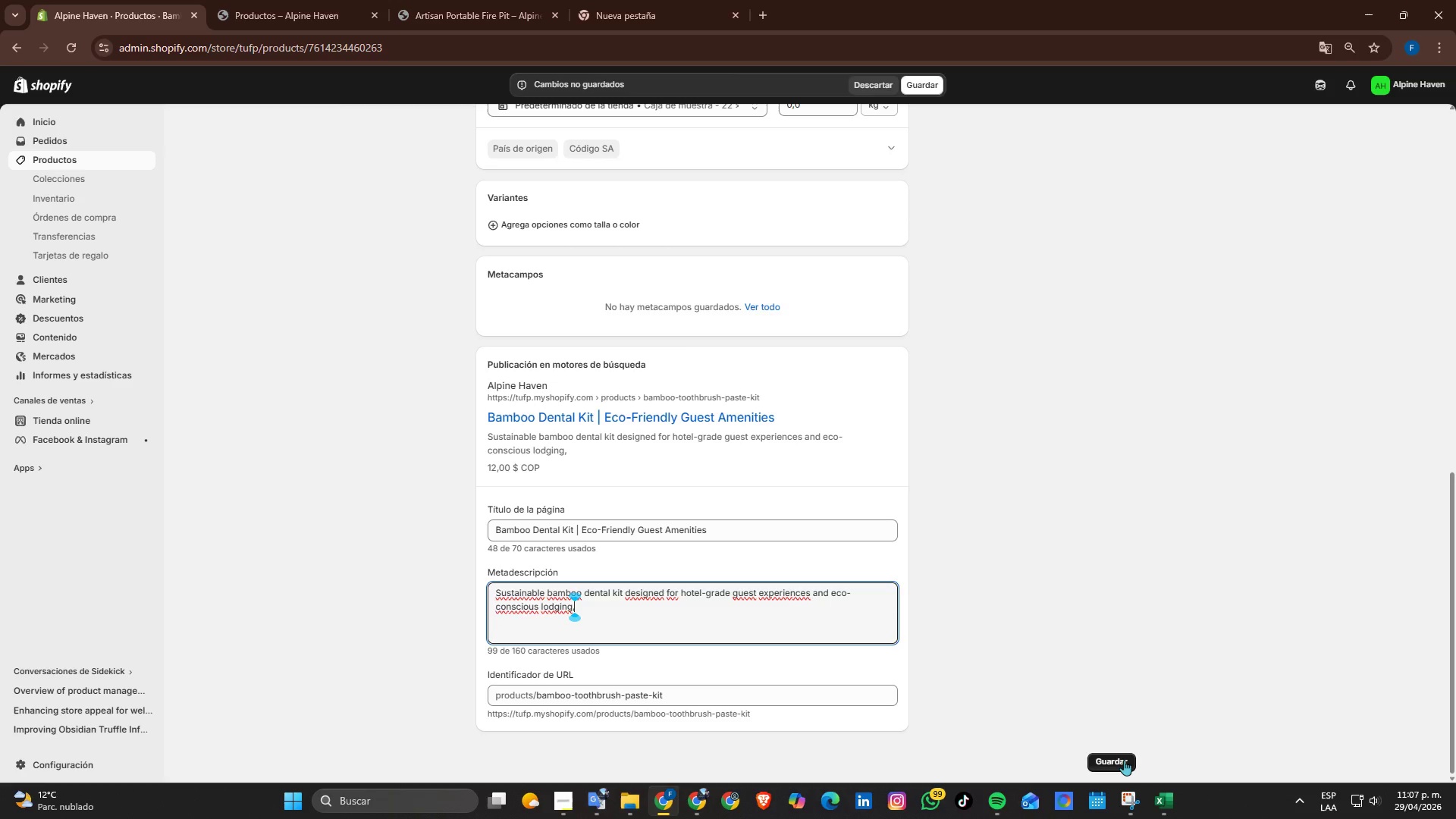 
left_click([1119, 756])
 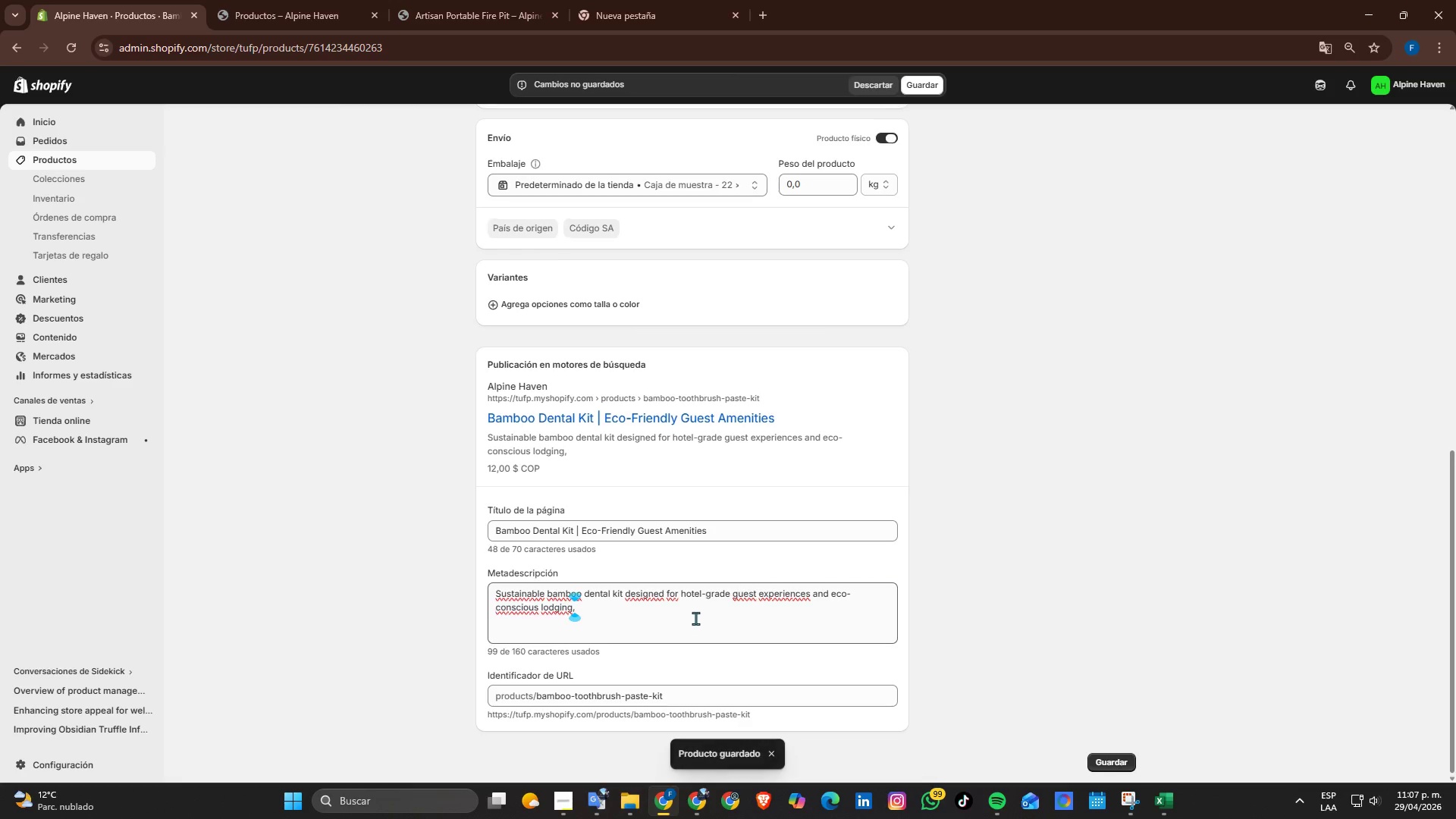 
scroll: coordinate [717, 605], scroll_direction: up, amount: 9.0
 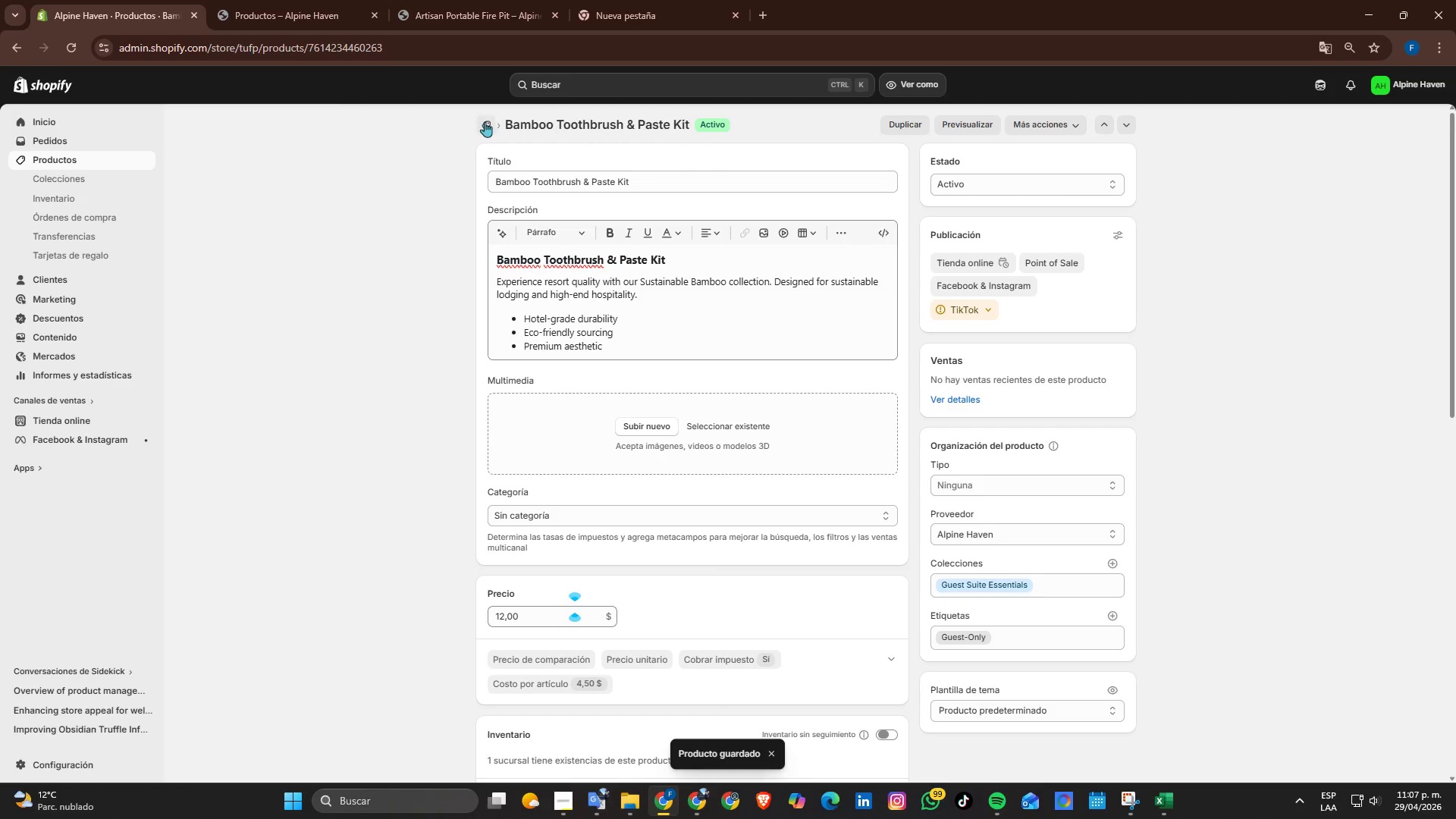 
left_click([485, 121])
 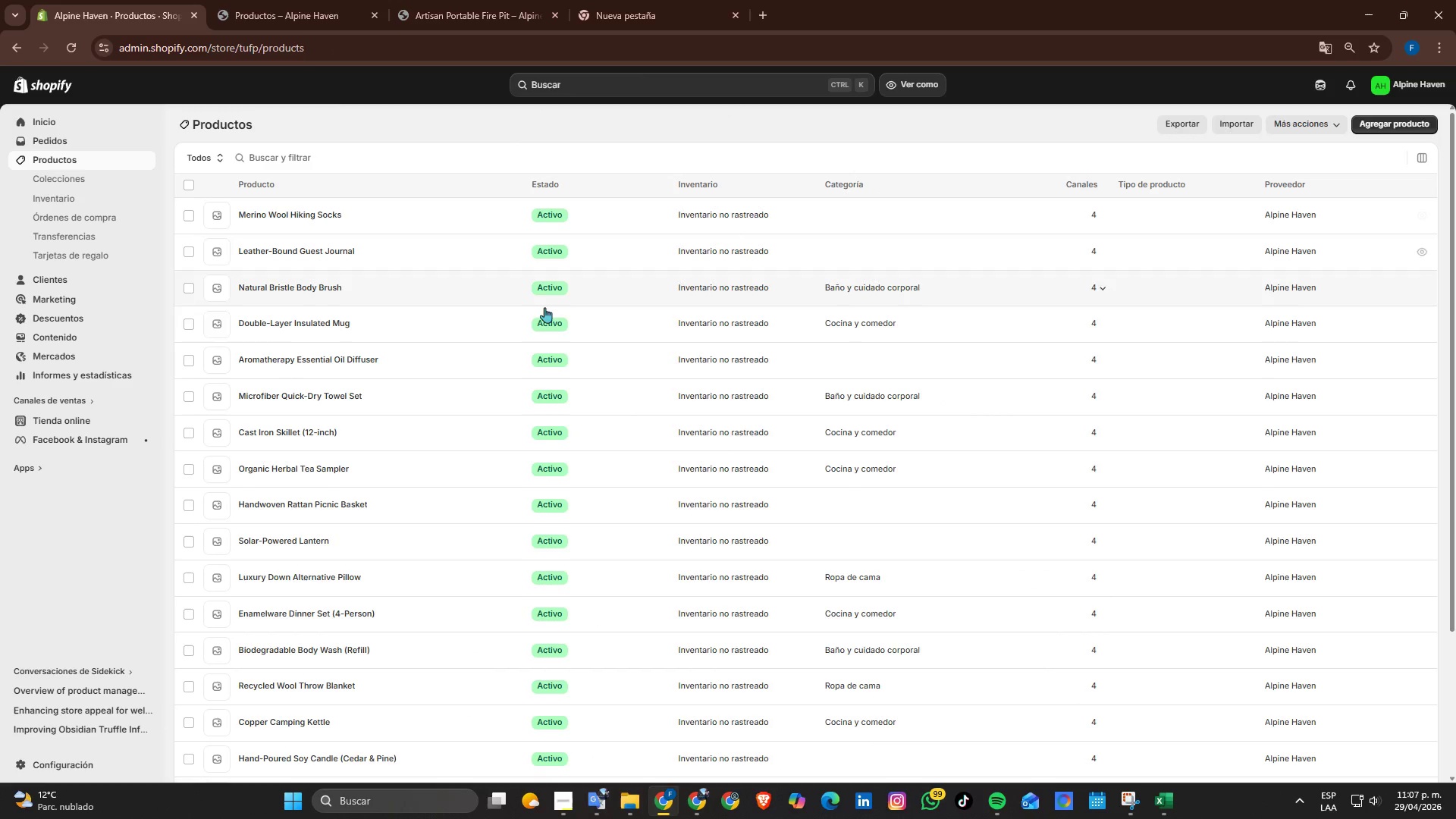 
scroll: coordinate [346, 676], scroll_direction: down, amount: 7.0
 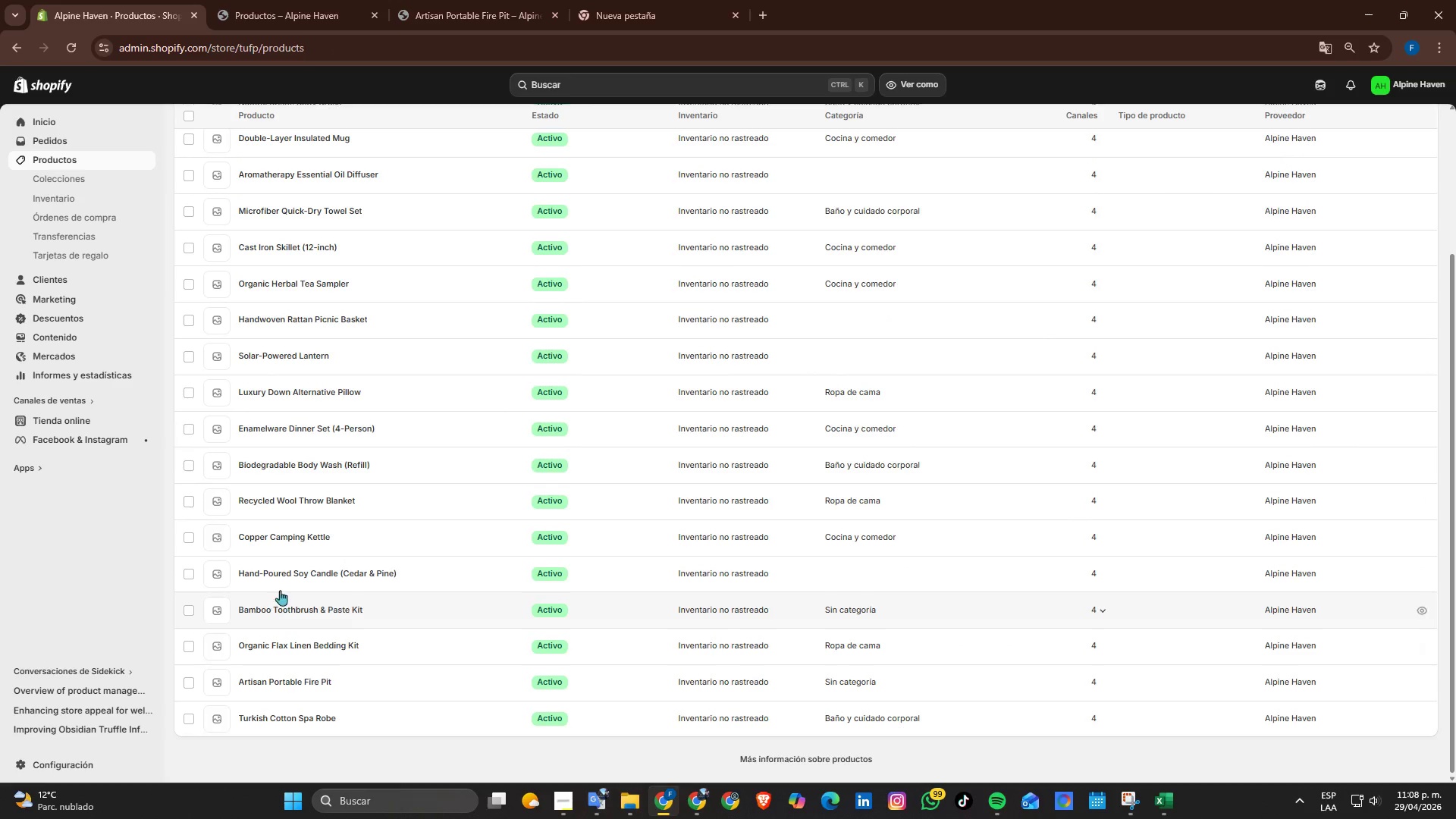 
left_click([275, 573])
 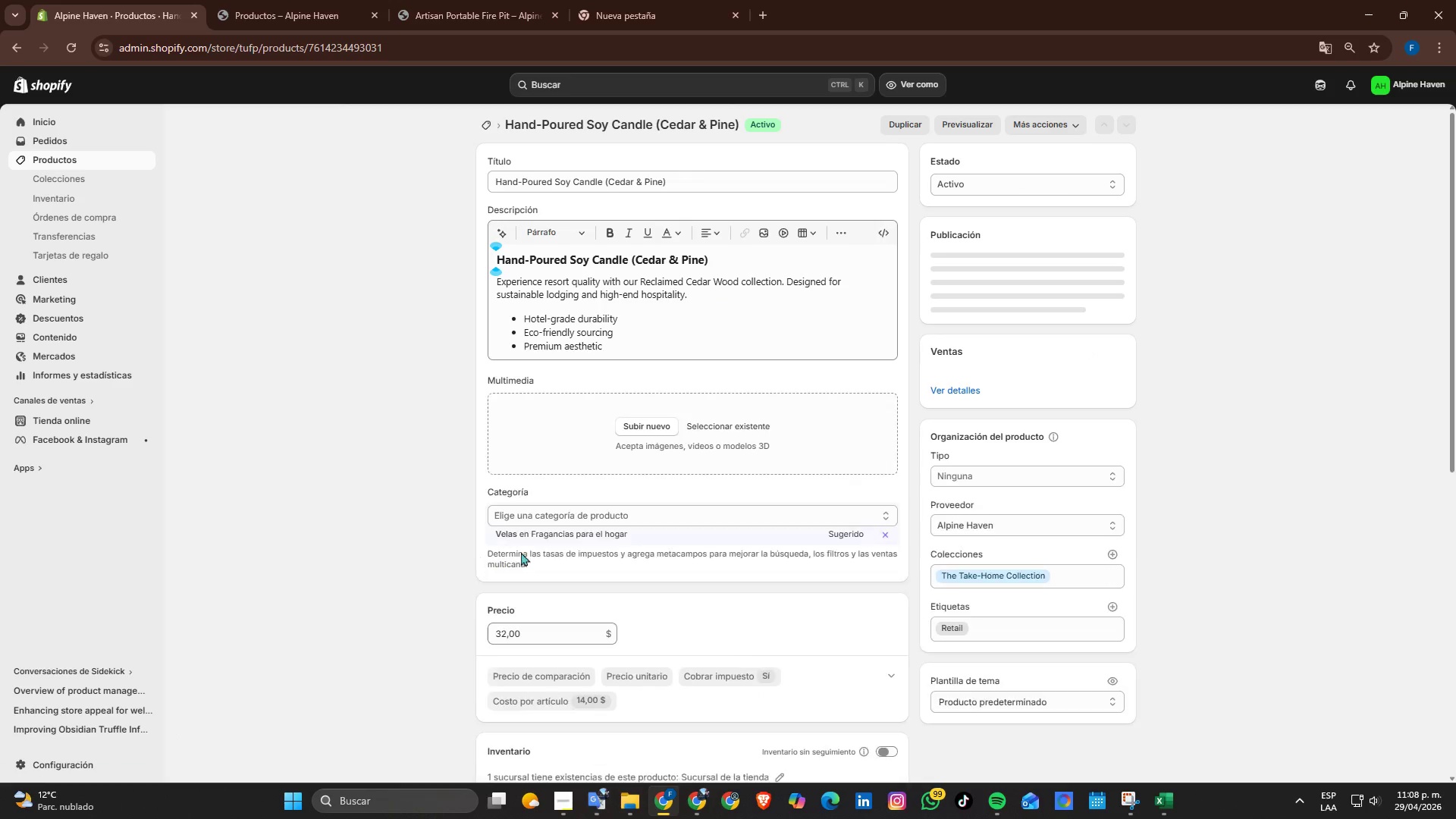 
scroll: coordinate [619, 560], scroll_direction: down, amount: 8.0
 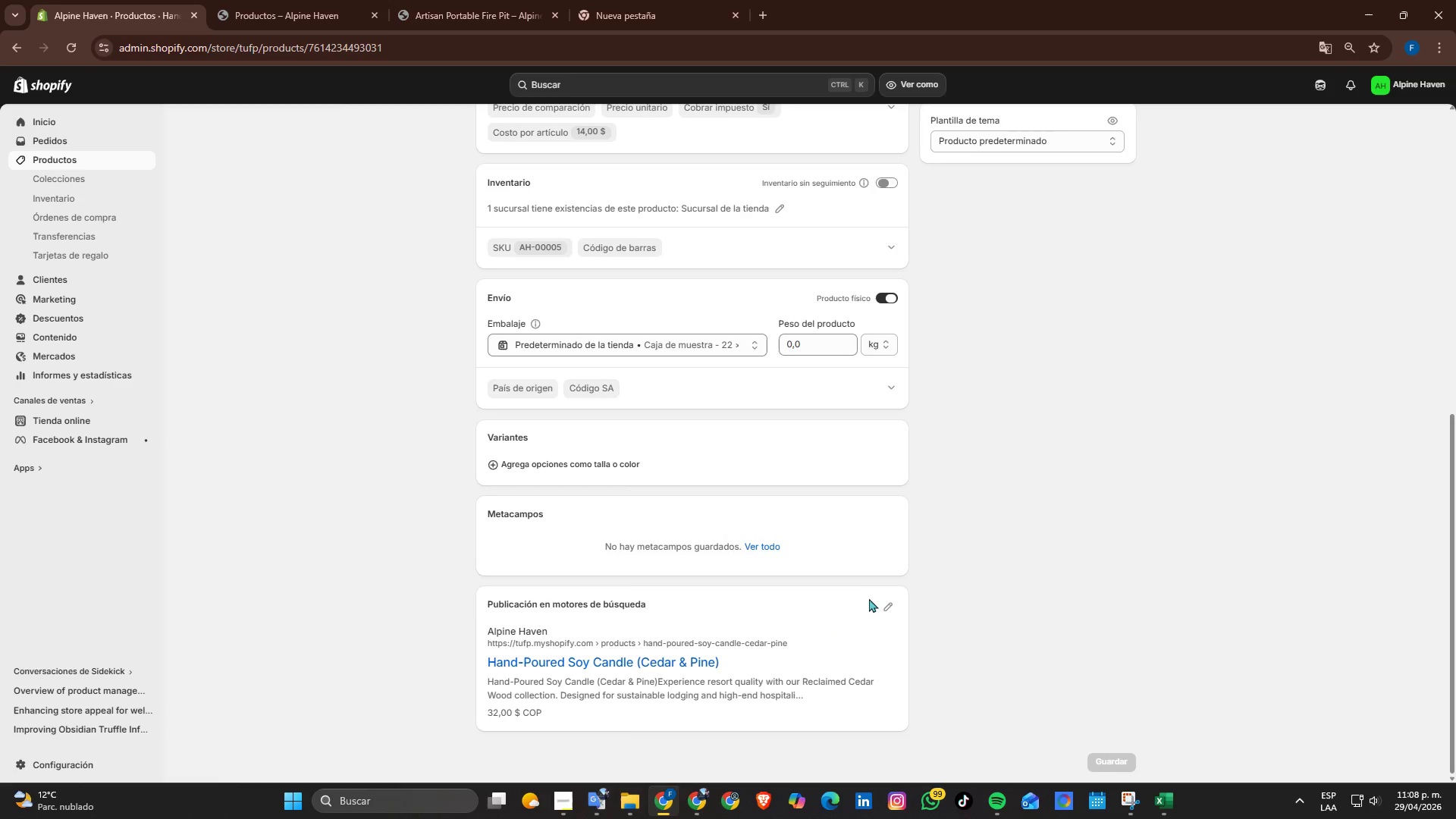 
left_click([881, 603])
 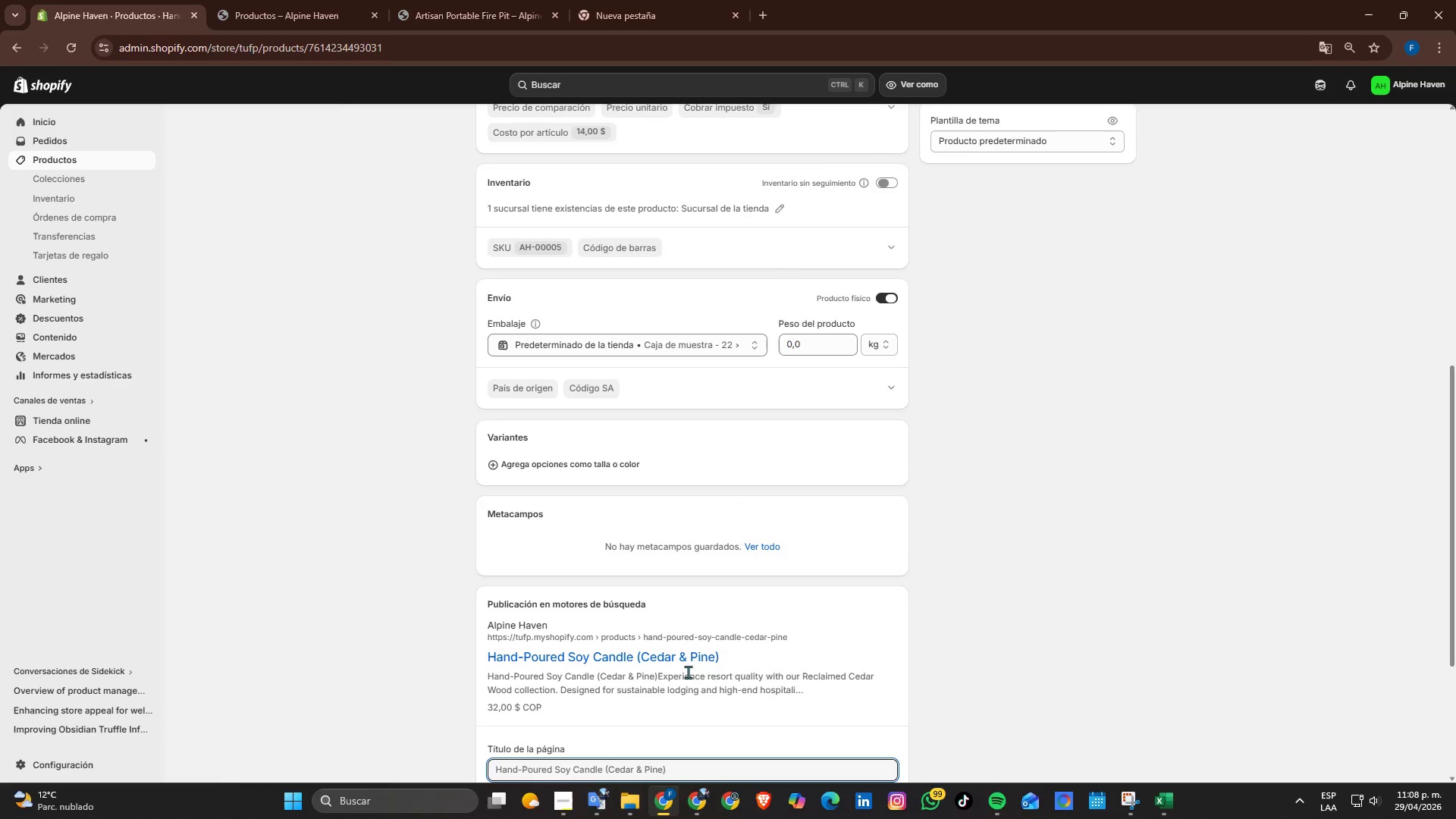 
scroll: coordinate [681, 672], scroll_direction: down, amount: 4.0
 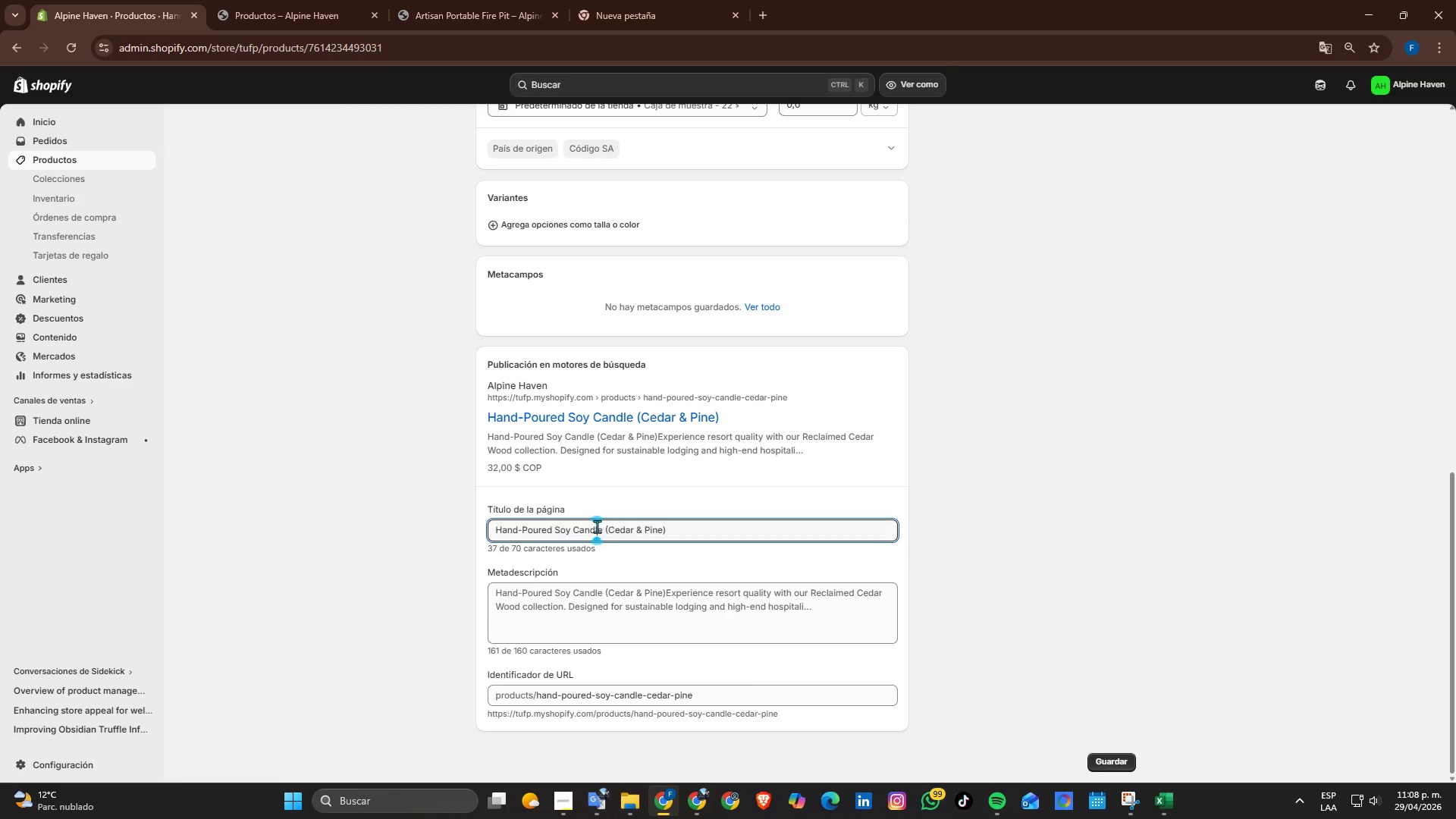 
double_click([601, 526])
 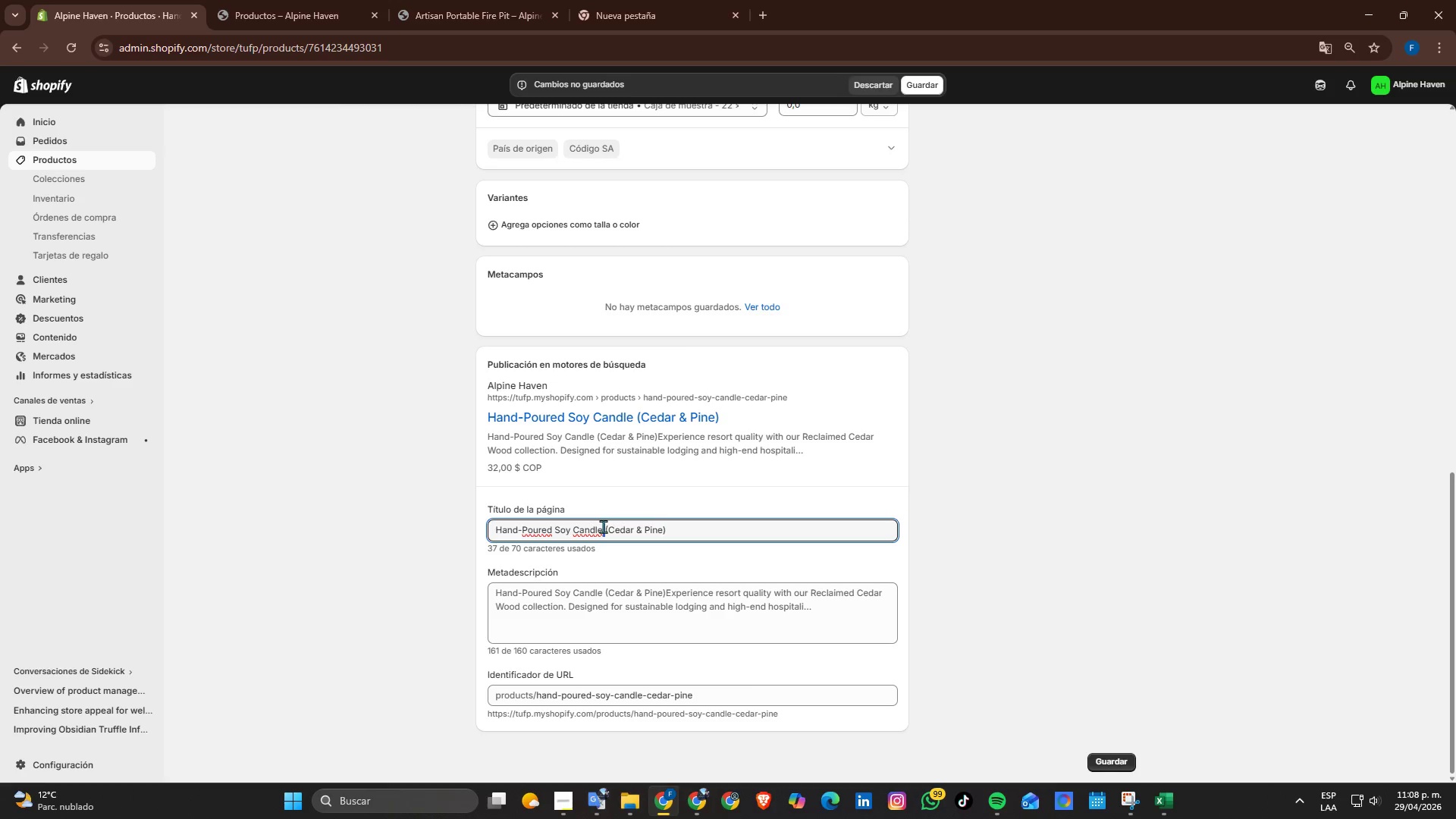 
triple_click([603, 526])
 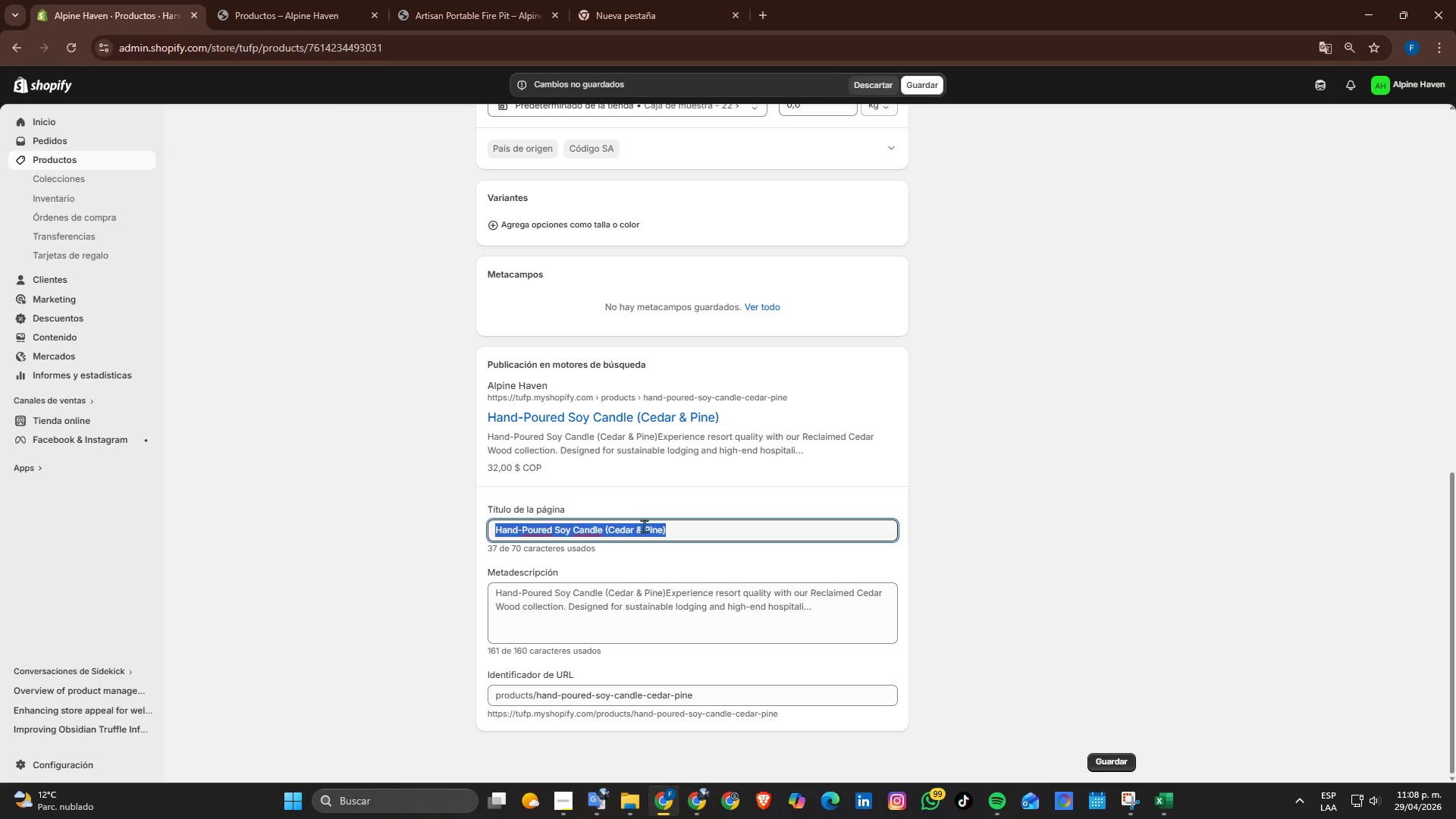 
type(Copper Camping Kettle \ Durable o)
key(Backspace)
type(Outdoor Hop)
key(Backspace)
type(spitality Gear)
 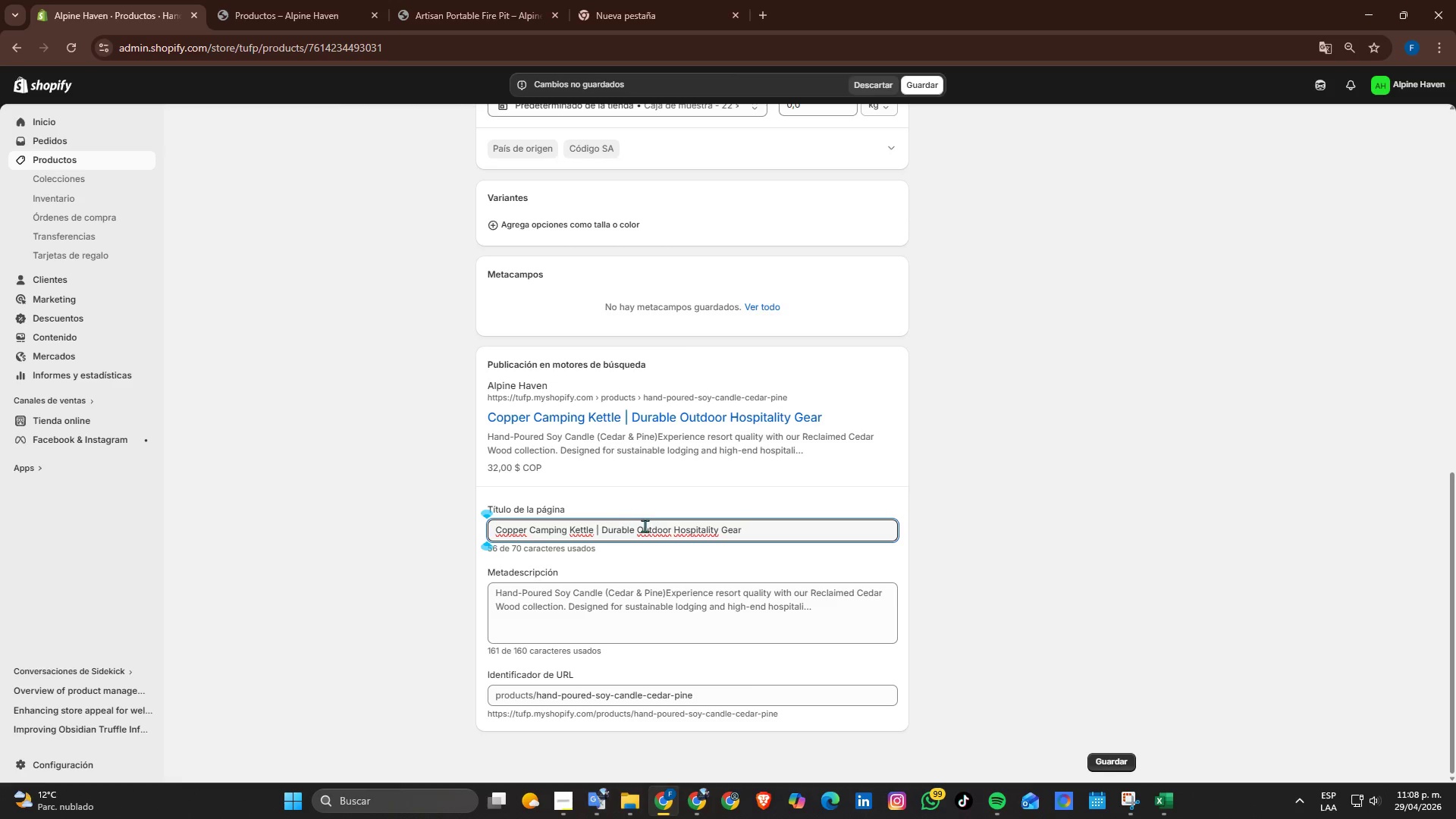 
left_click([540, 595])
 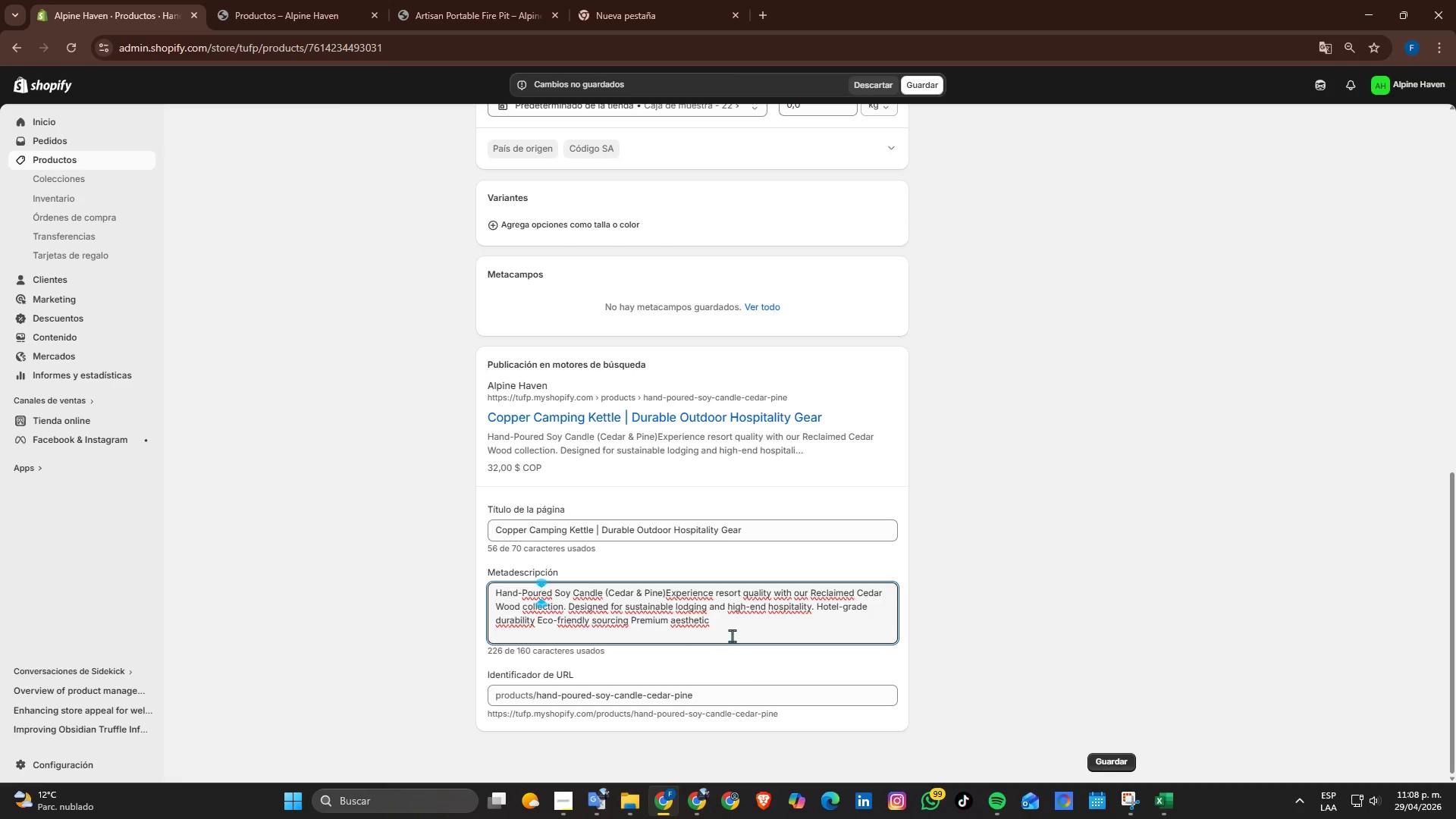 
left_click_drag(start_coordinate=[733, 633], to_coordinate=[421, 587])
 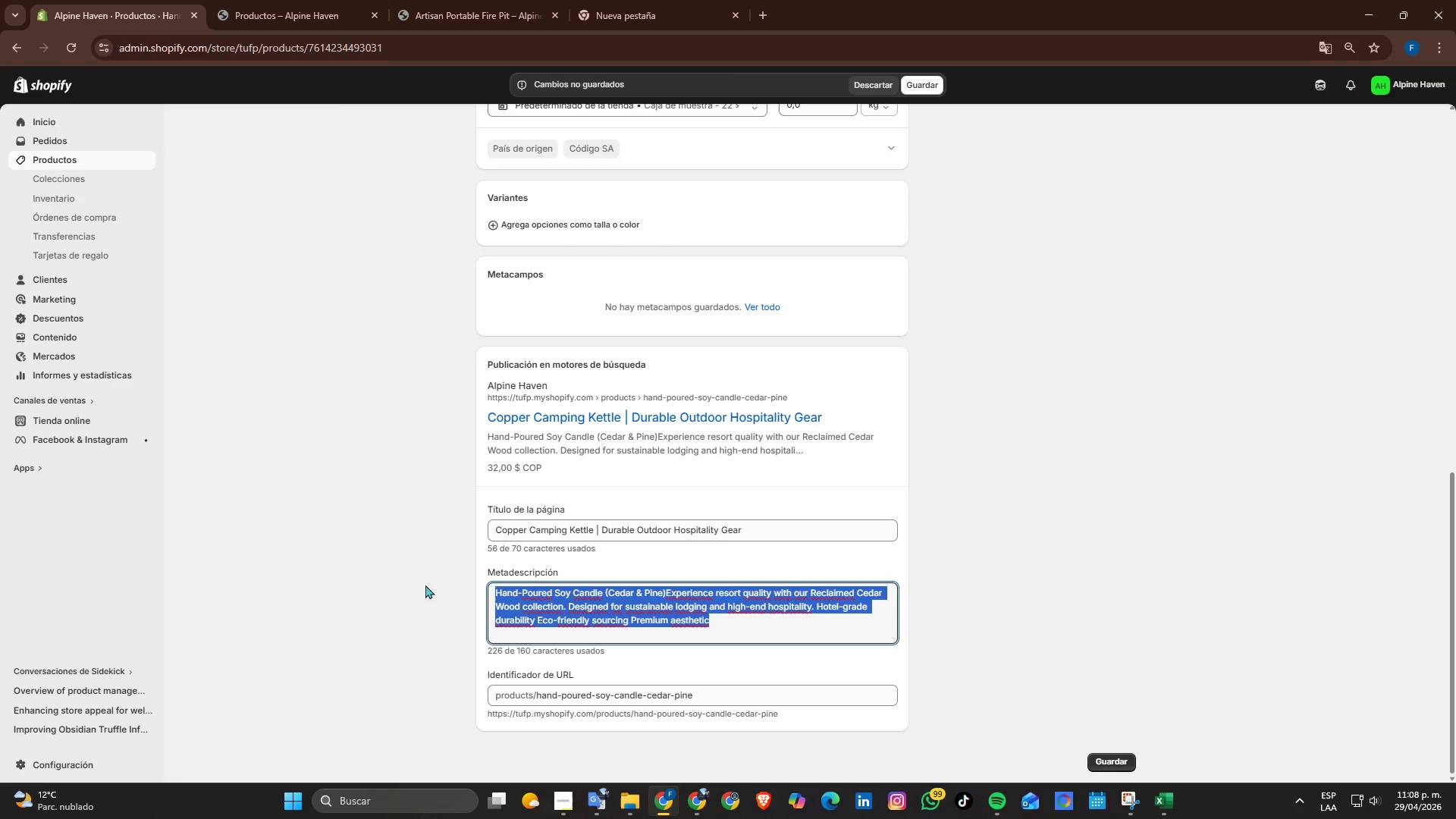 
type(Hihg)
key(Backspace)
key(Backspace)
type(gh Perfor)
key(Backspace)
key(Backspace)
key(Backspace)
key(Backspace)
key(Backspace)
key(Backspace)
key(Backspace)
type(-P)
key(Backspace)
type(performance camping kettle built fo)
 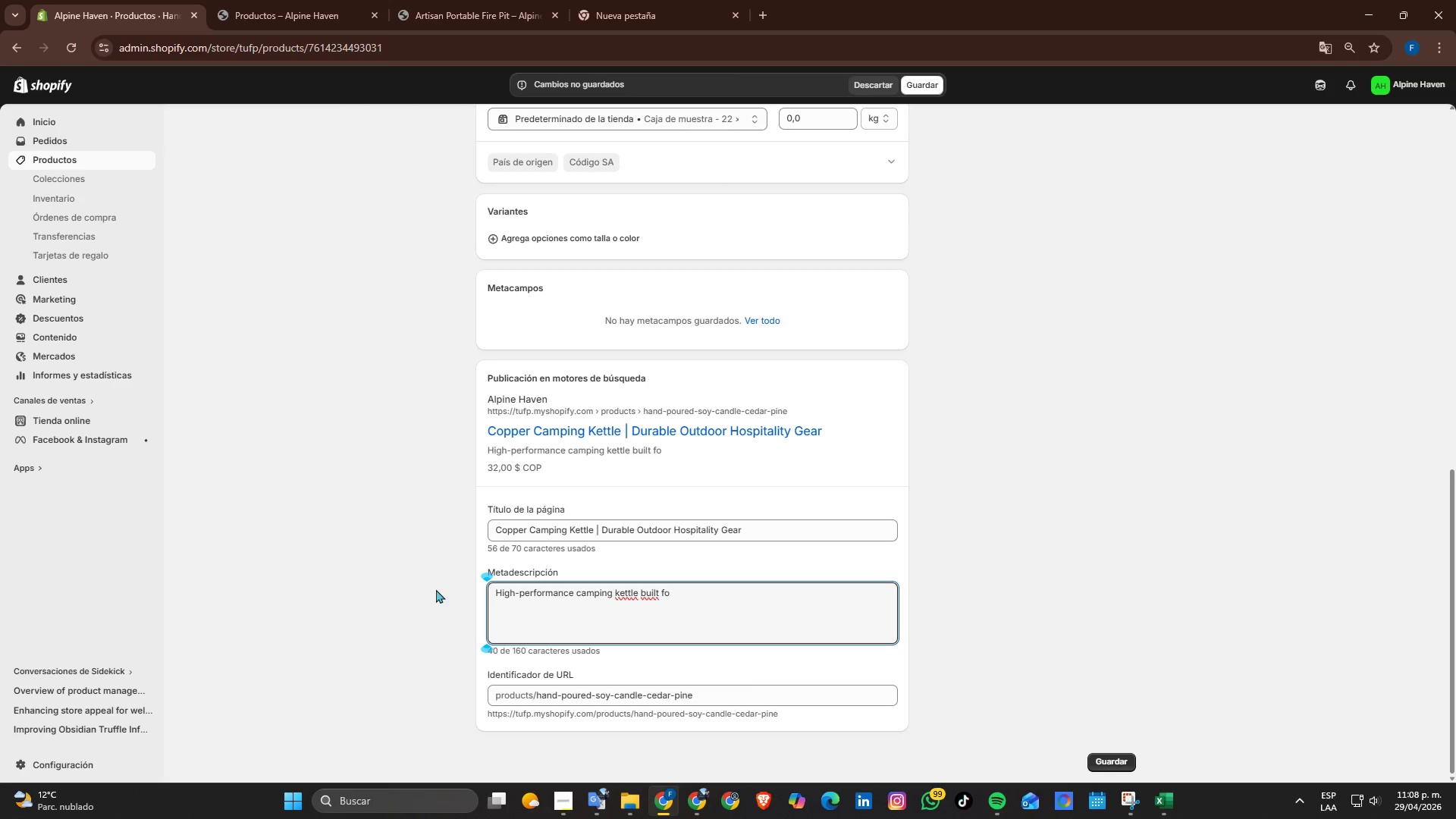 
left_click_drag(start_coordinate=[691, 608], to_coordinate=[444, 569])
 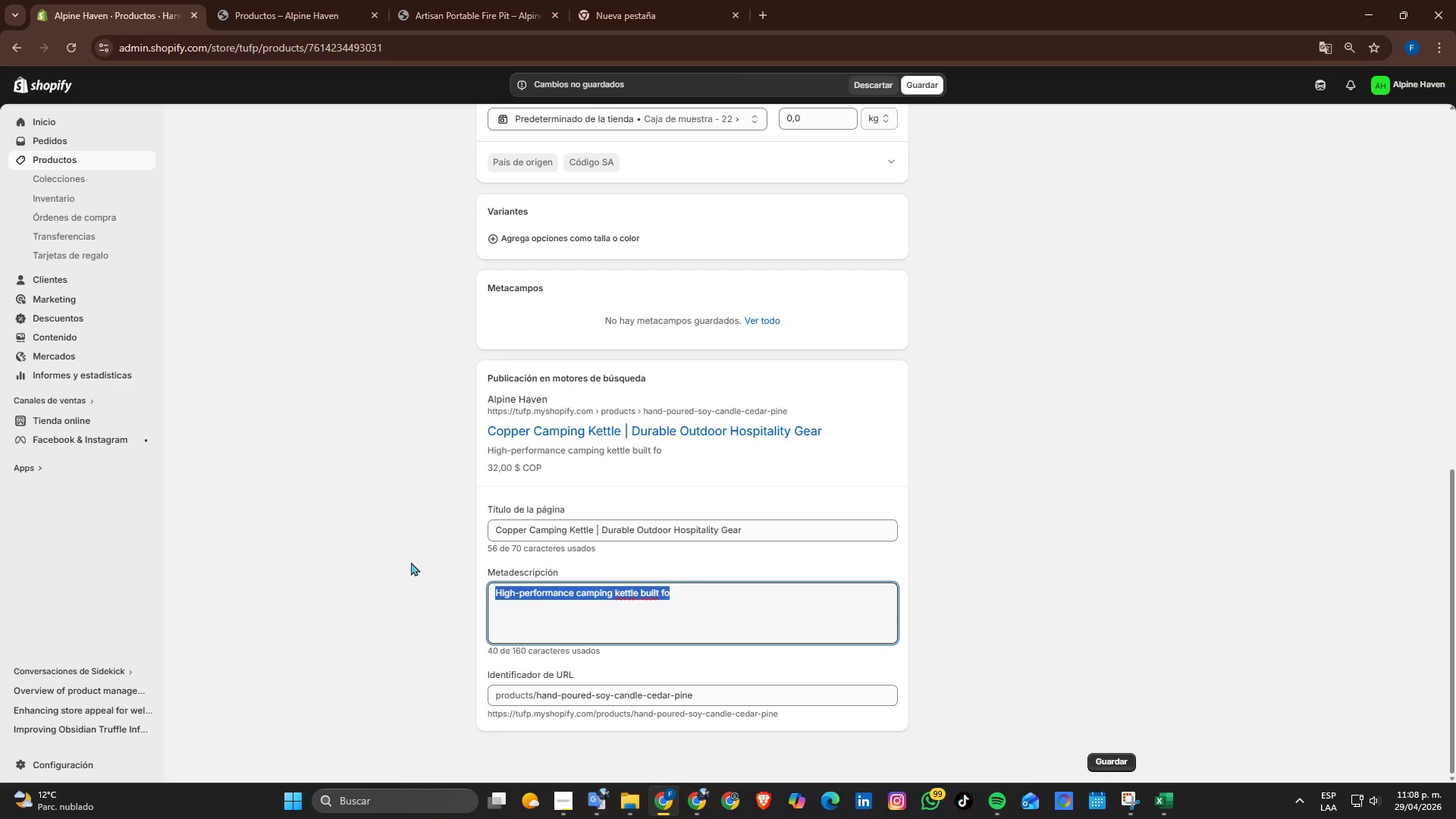 
key(Backspace)
 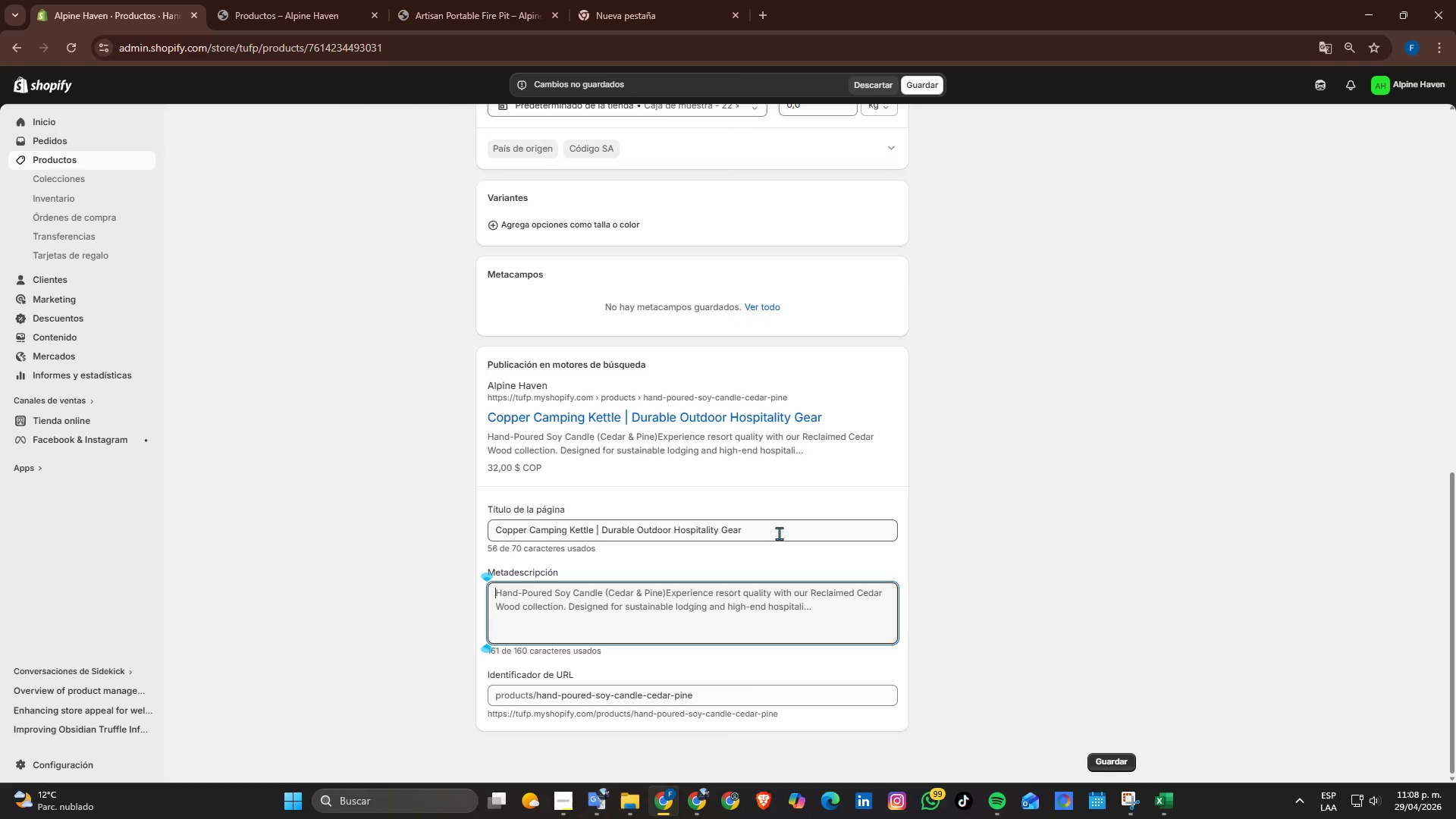 
left_click_drag(start_coordinate=[779, 533], to_coordinate=[495, 510])
 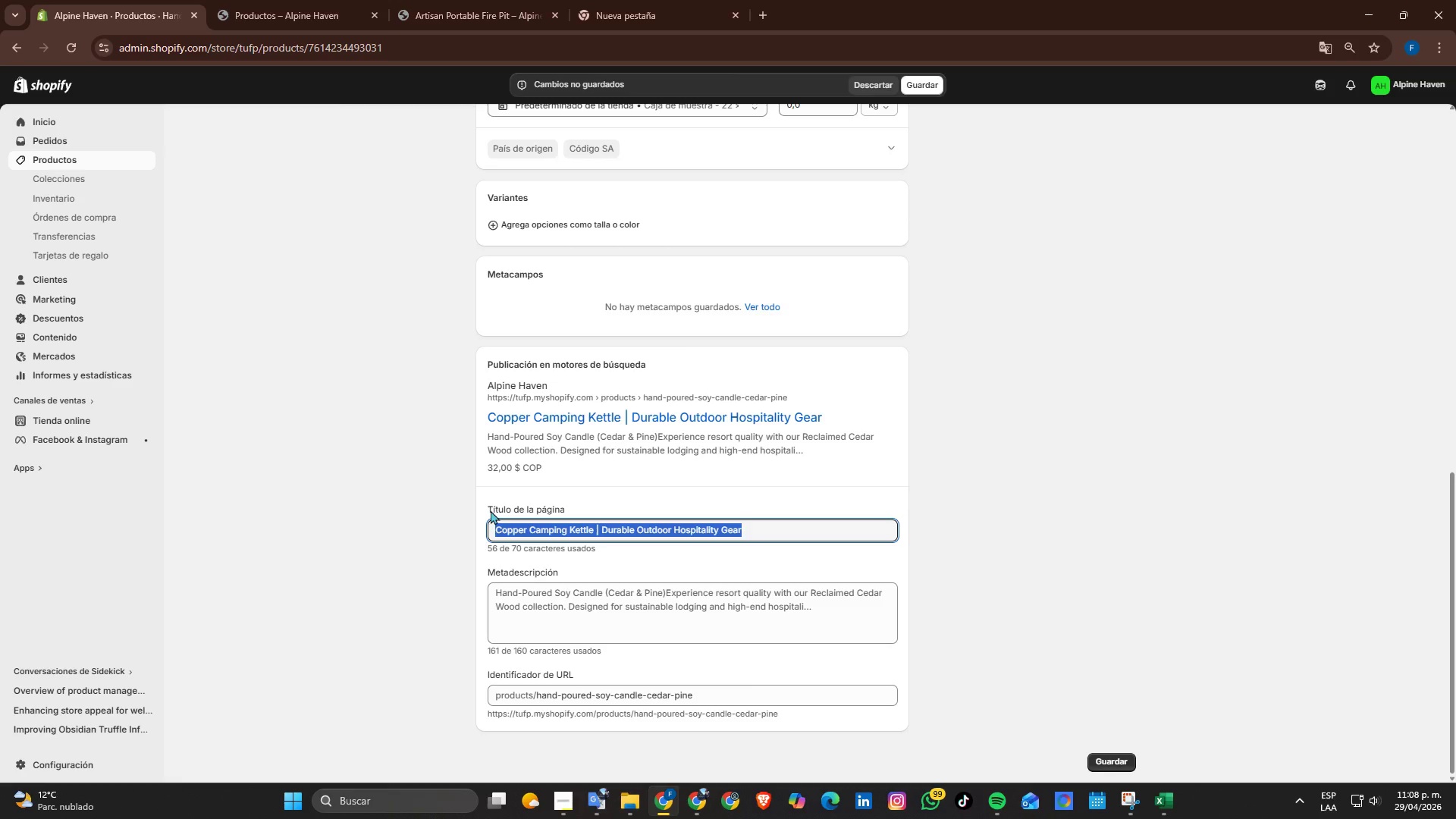 
type(Hand )
key(Backspace)
type(-Poured Soy Candle )
key(Backspace)
 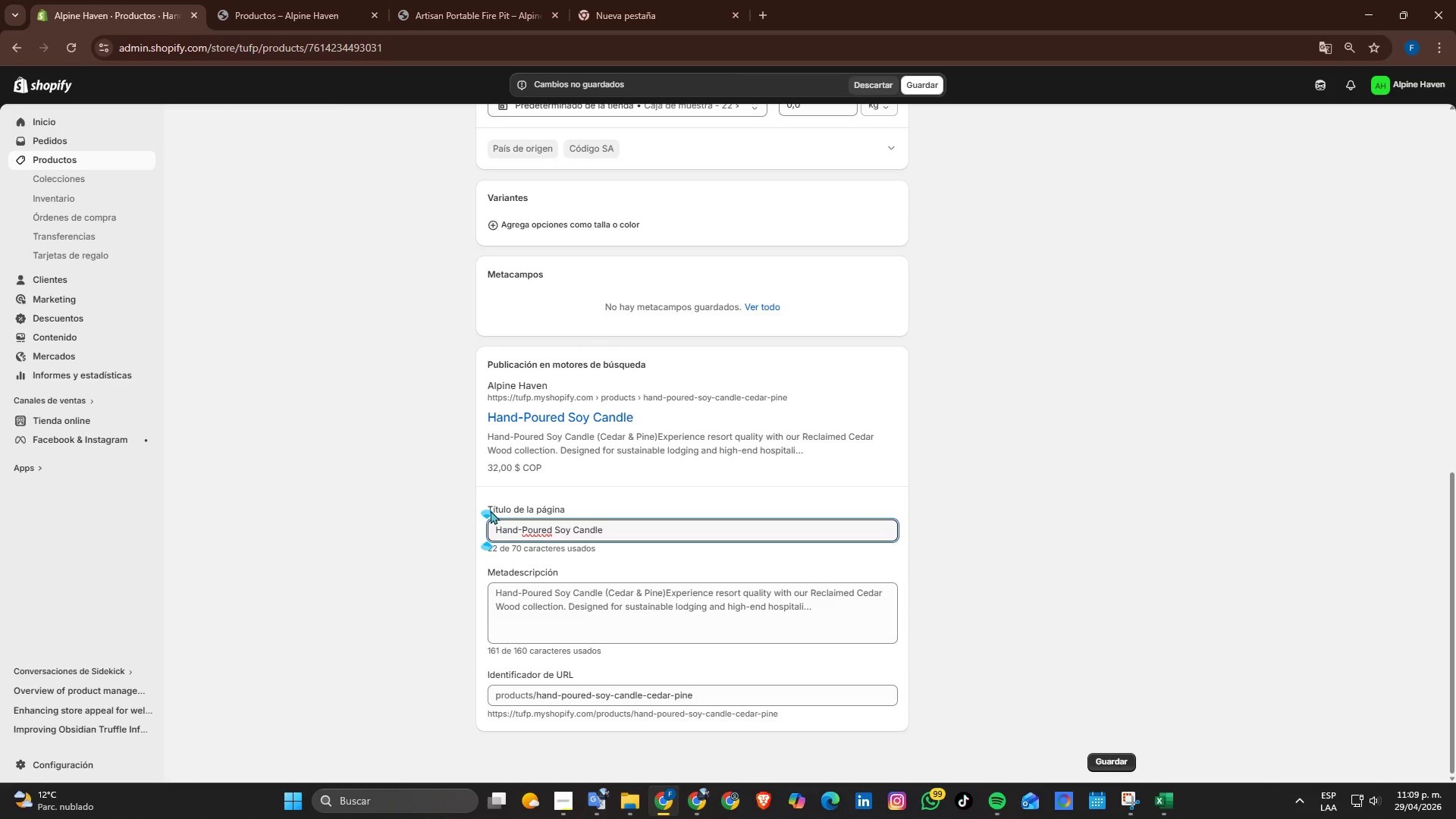 
hold_key(key=Backspace, duration=1.25)
 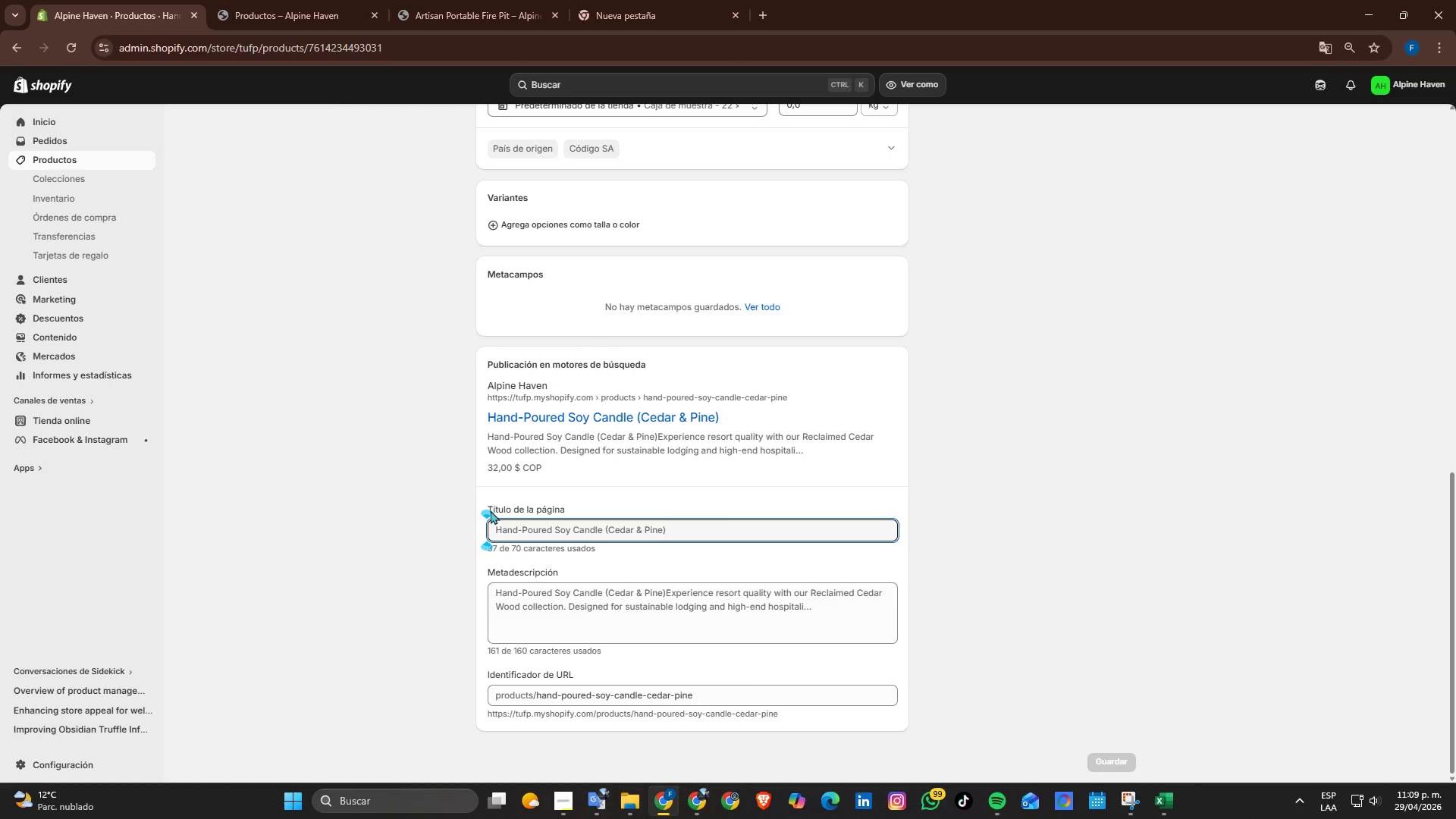 
type(Cedar ^ Pine Soy Candle \ Aromatic Resort Ambience)
 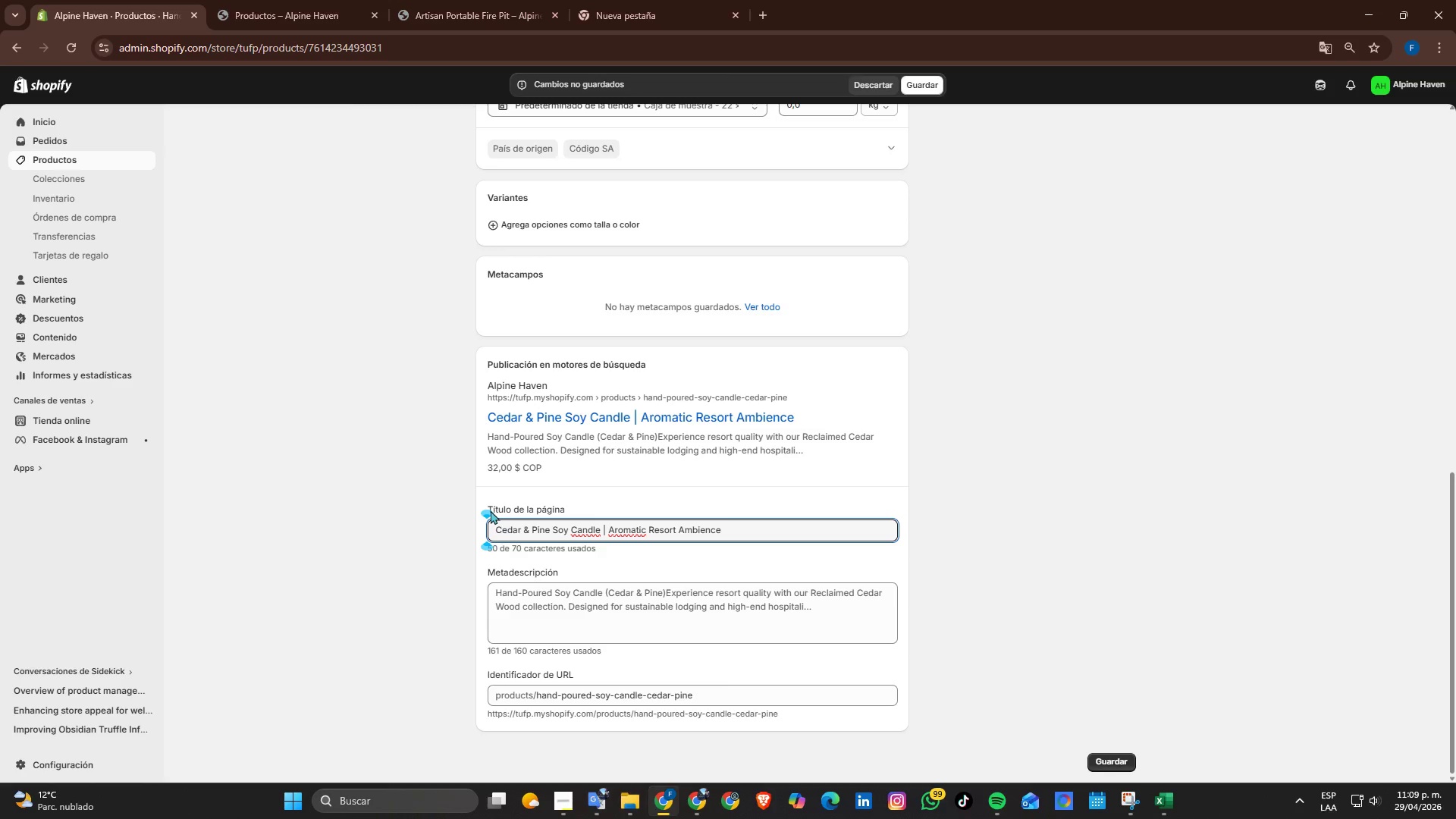 
key(Space)
 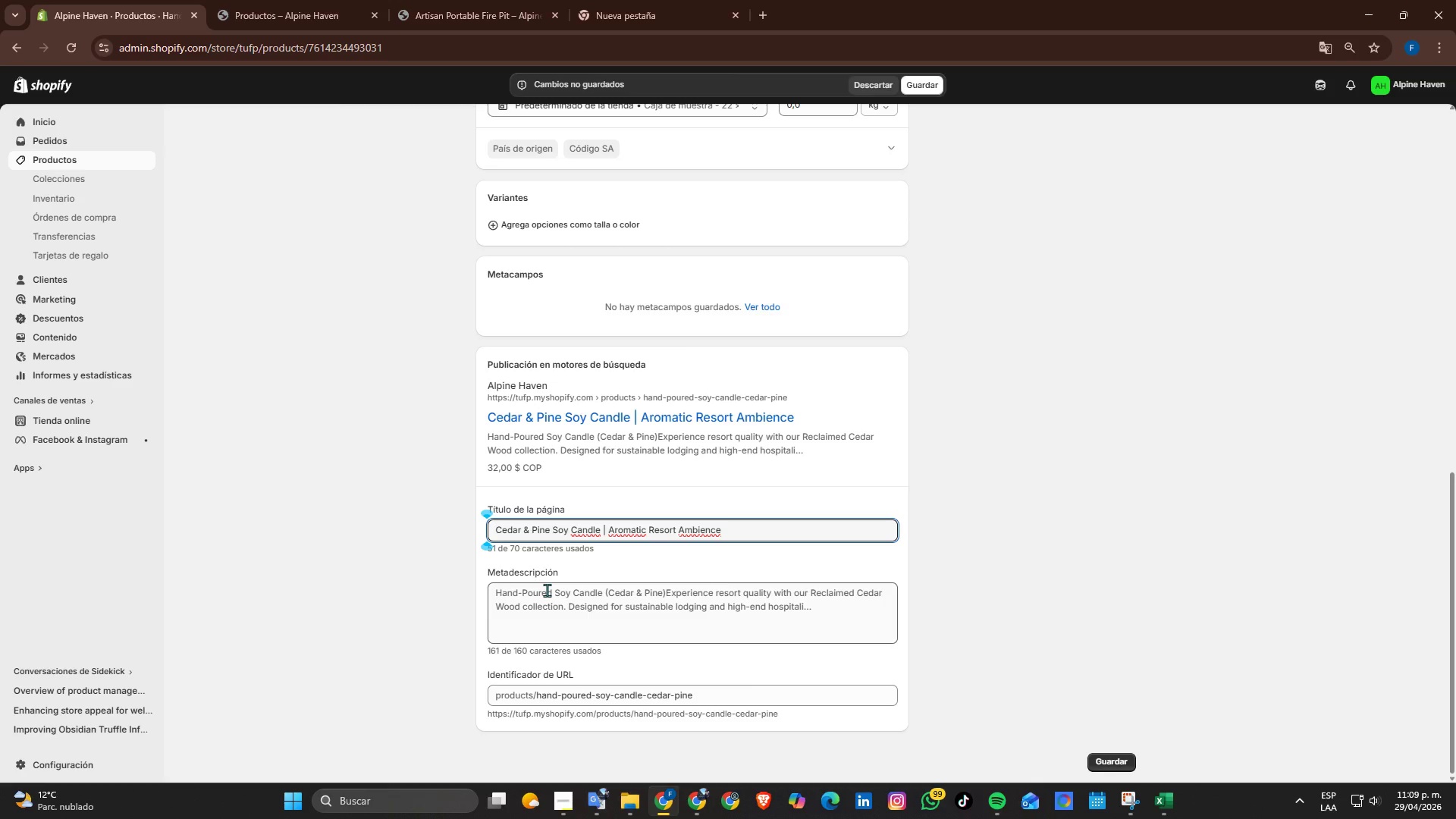 
wait(6.48)
 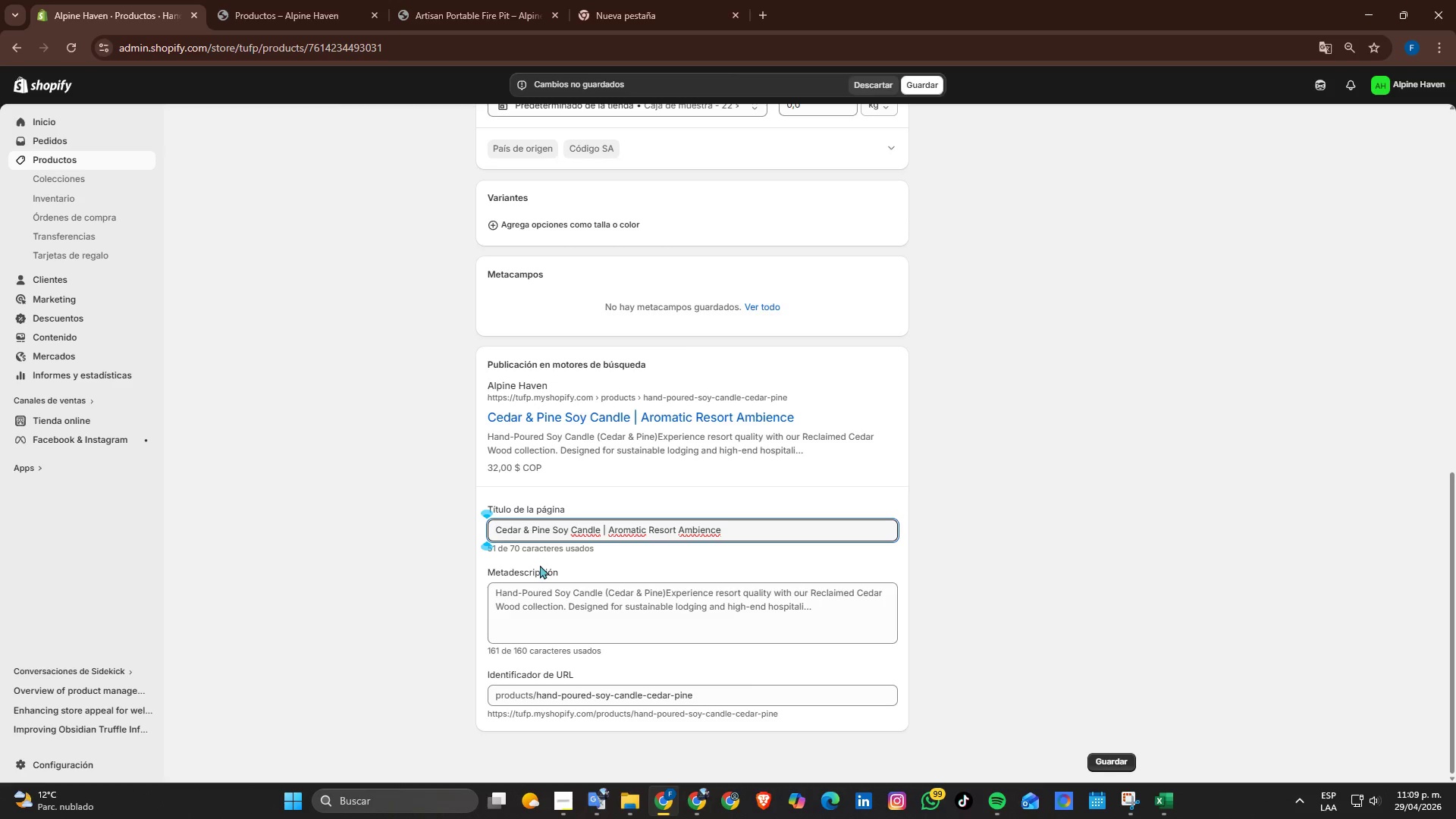 
left_click([570, 587])
 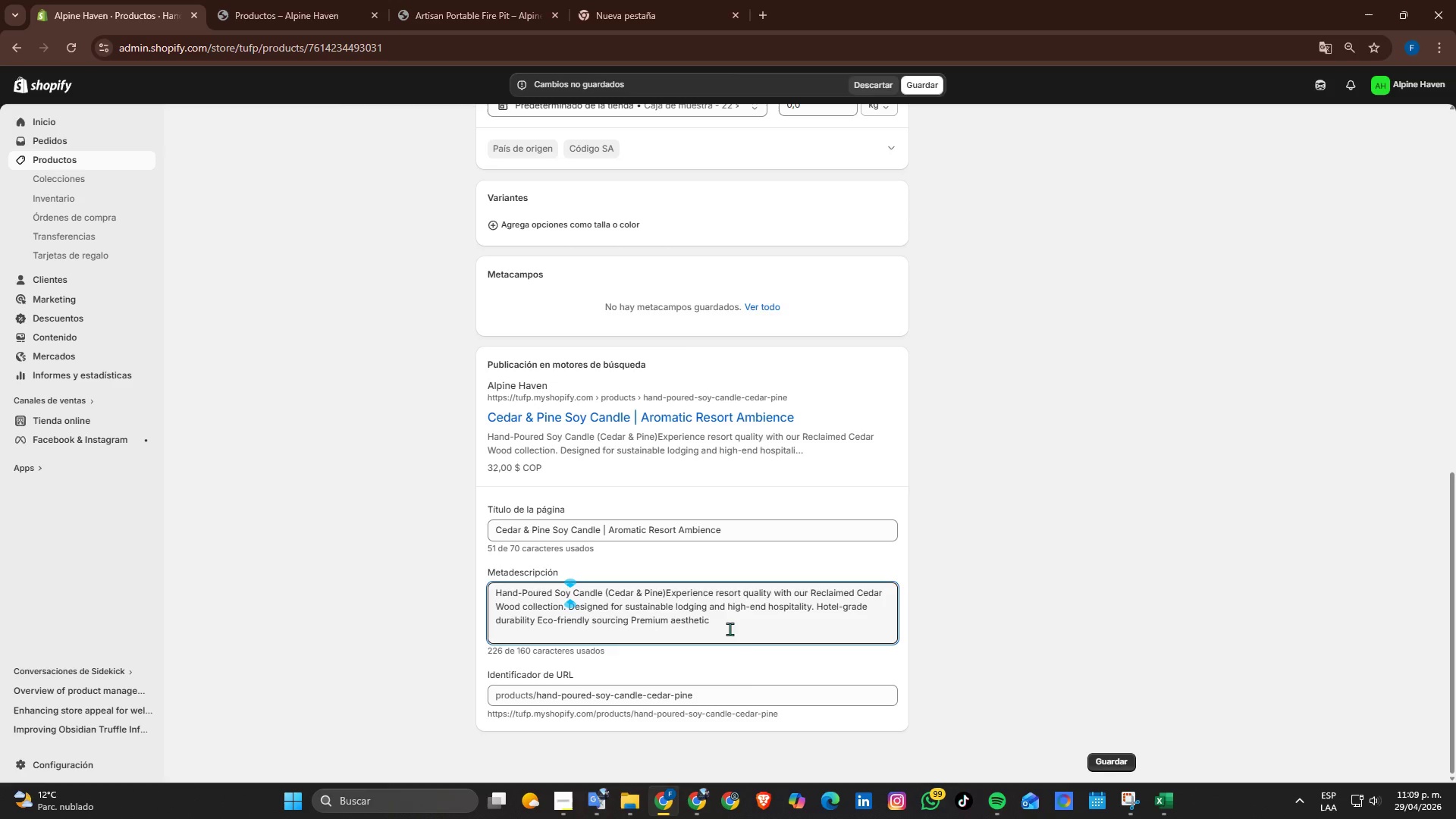 
left_click_drag(start_coordinate=[754, 637], to_coordinate=[205, 552])
 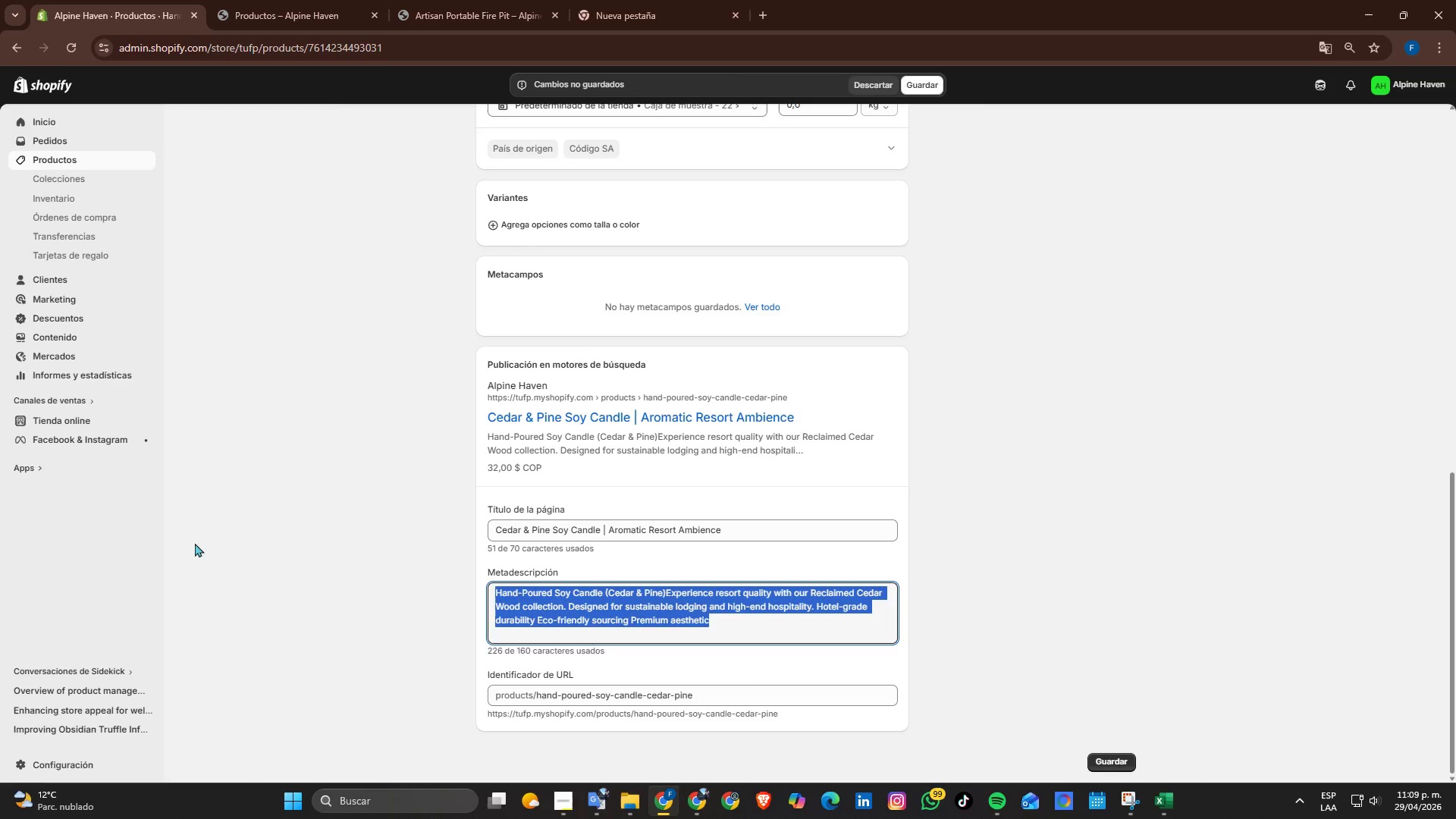 
type(Crate a calming armos)
key(Backspace)
key(Backspace)
key(Backspace)
key(Backspace)
type(tmosphere with this gan)
key(Backspace)
key(Backspace)
key(Backspace)
type(hand-poured soy cande)
key(Backspace)
type(le. Ideal hospitality and relaxation.)
 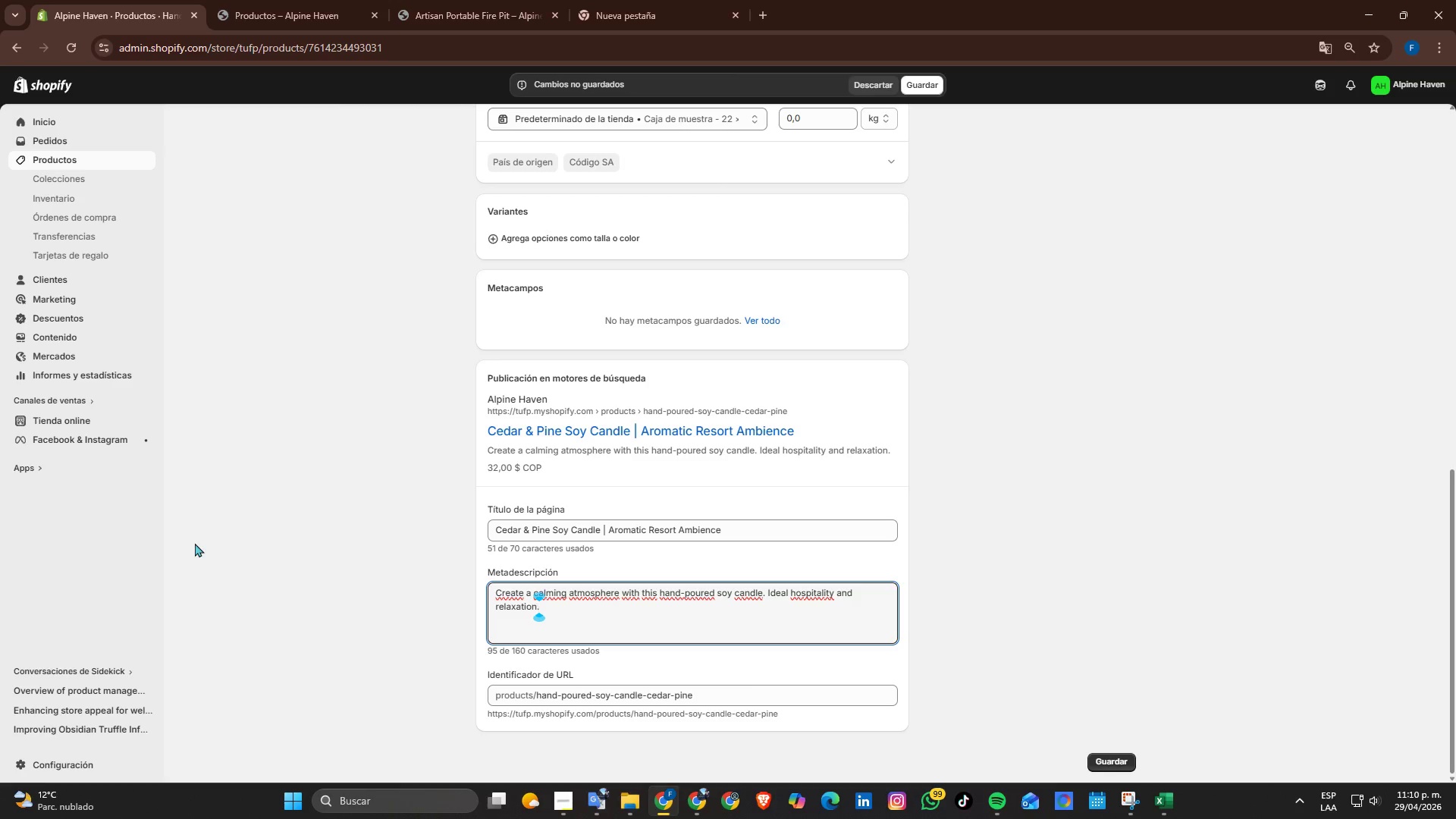 
wait(11.8)
 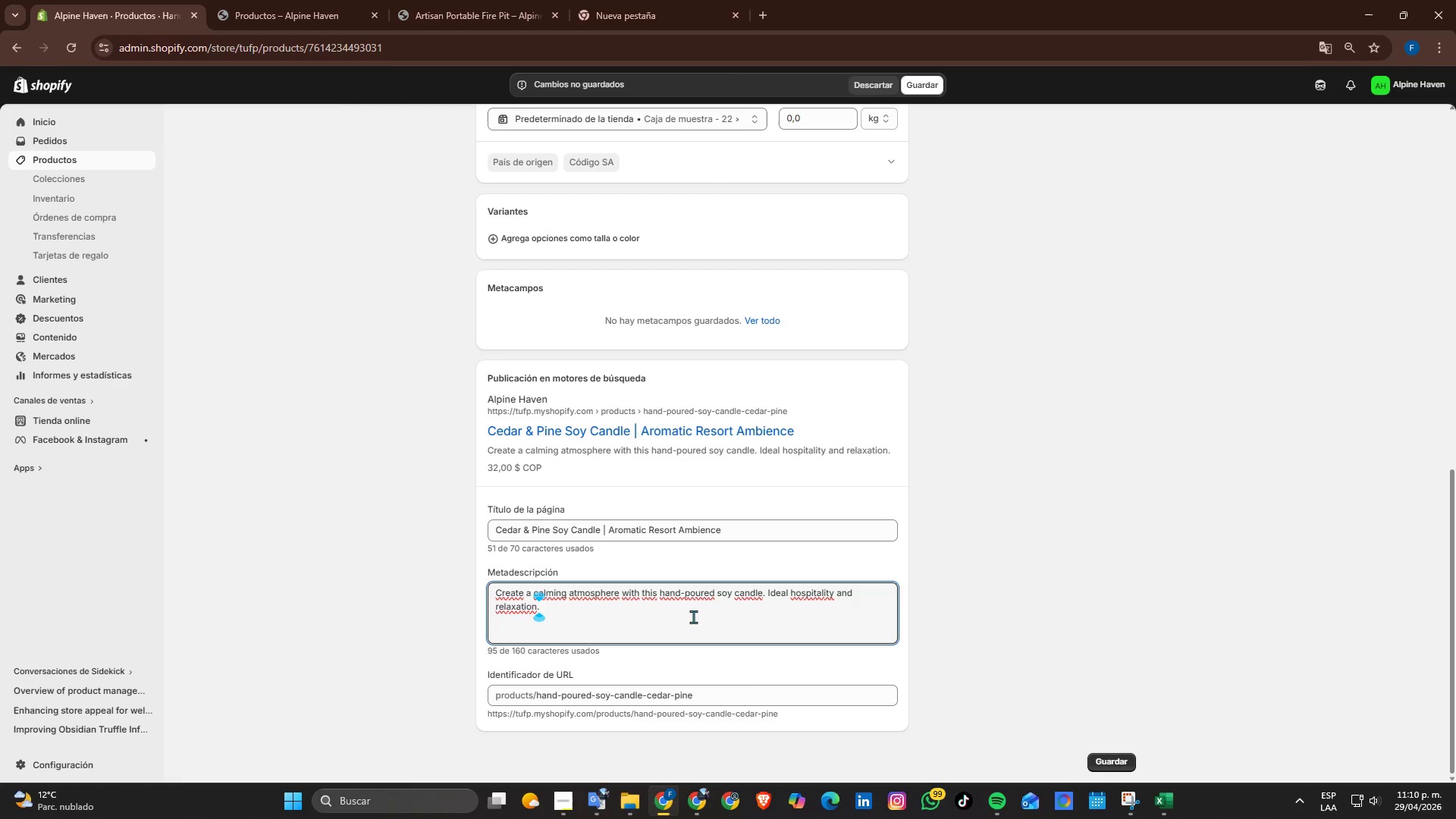 
left_click([718, 700])
 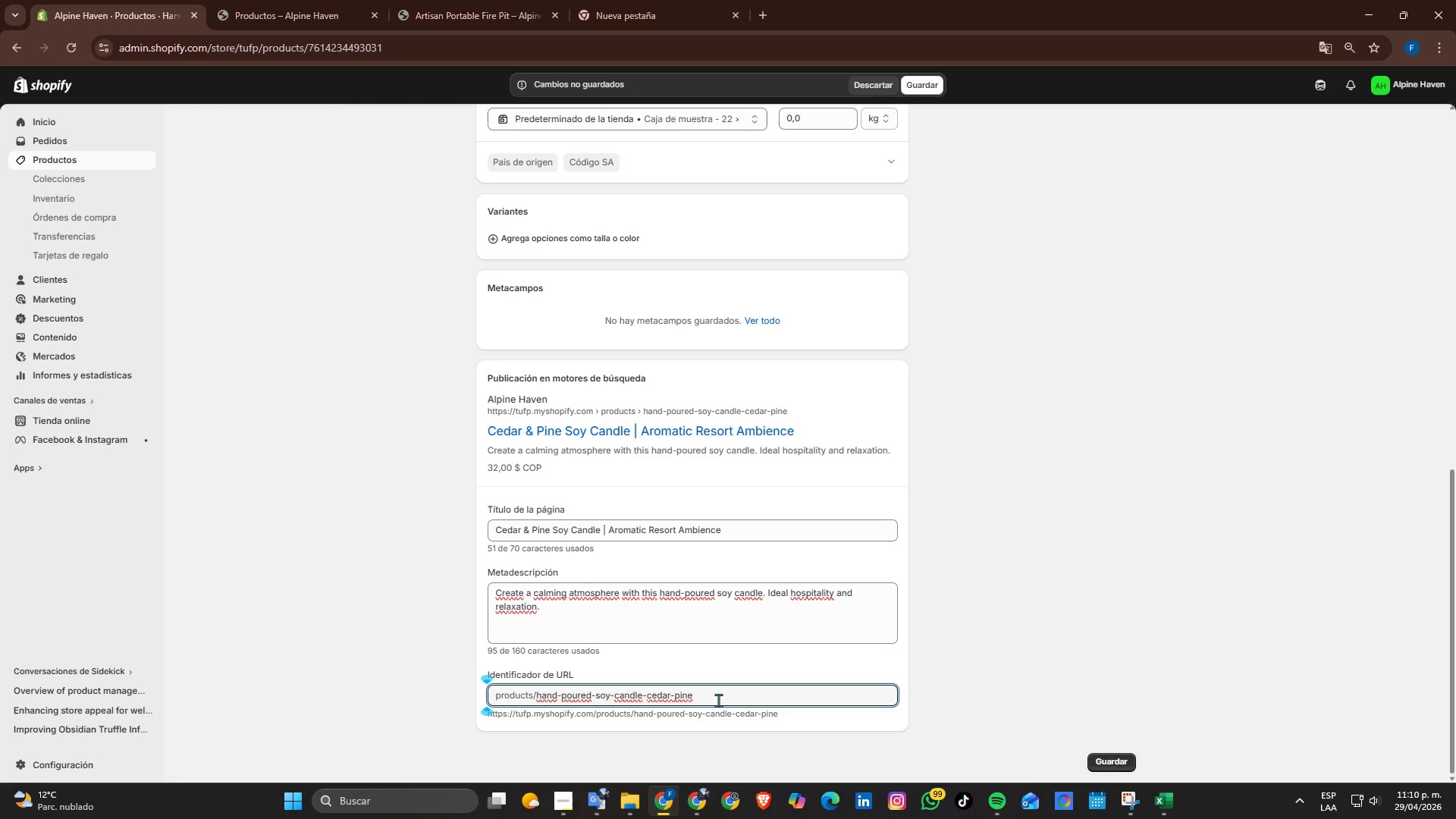 
scroll: coordinate [800, 657], scroll_direction: up, amount: 2.0
 